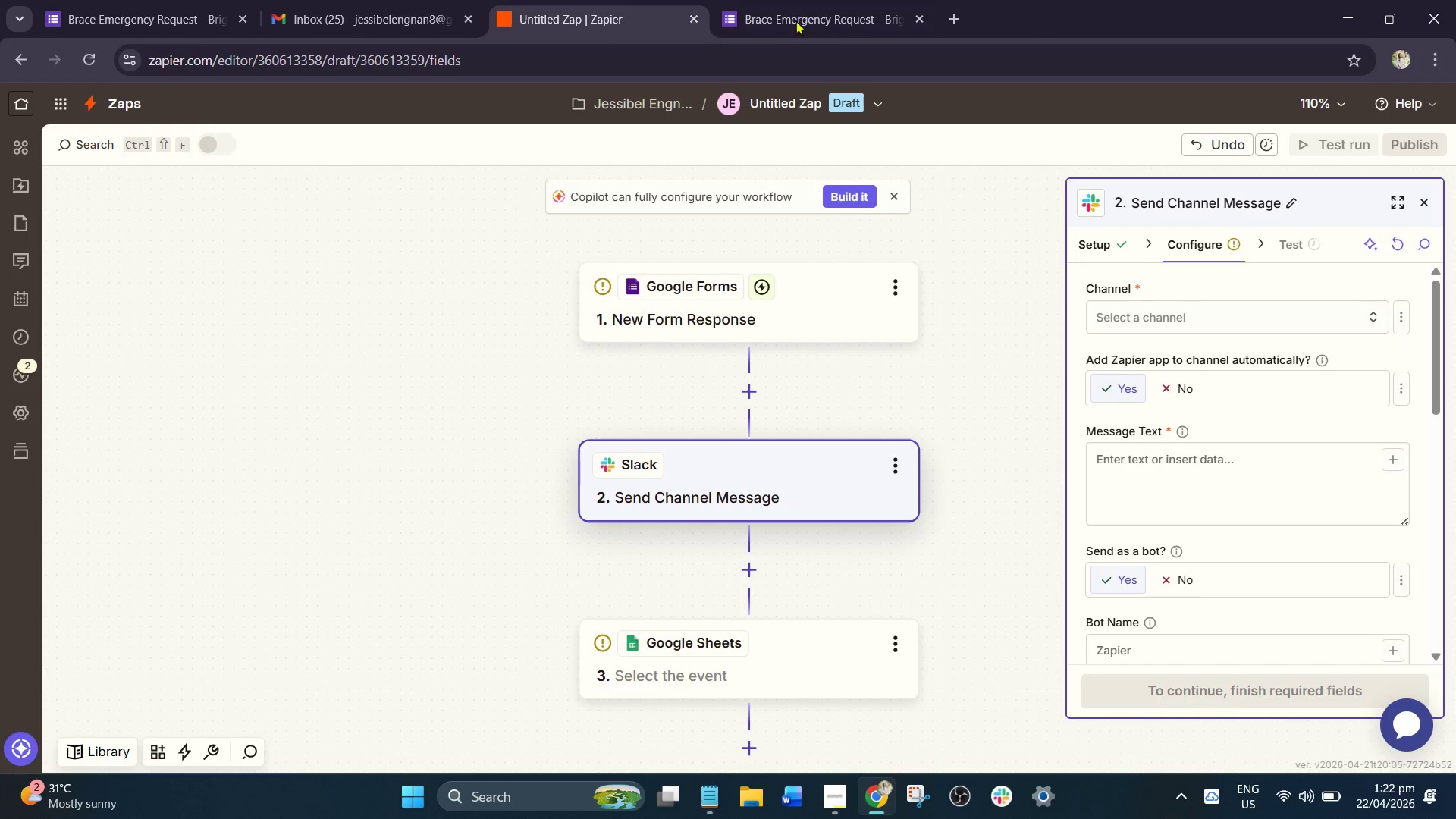 
left_click([814, 13])
 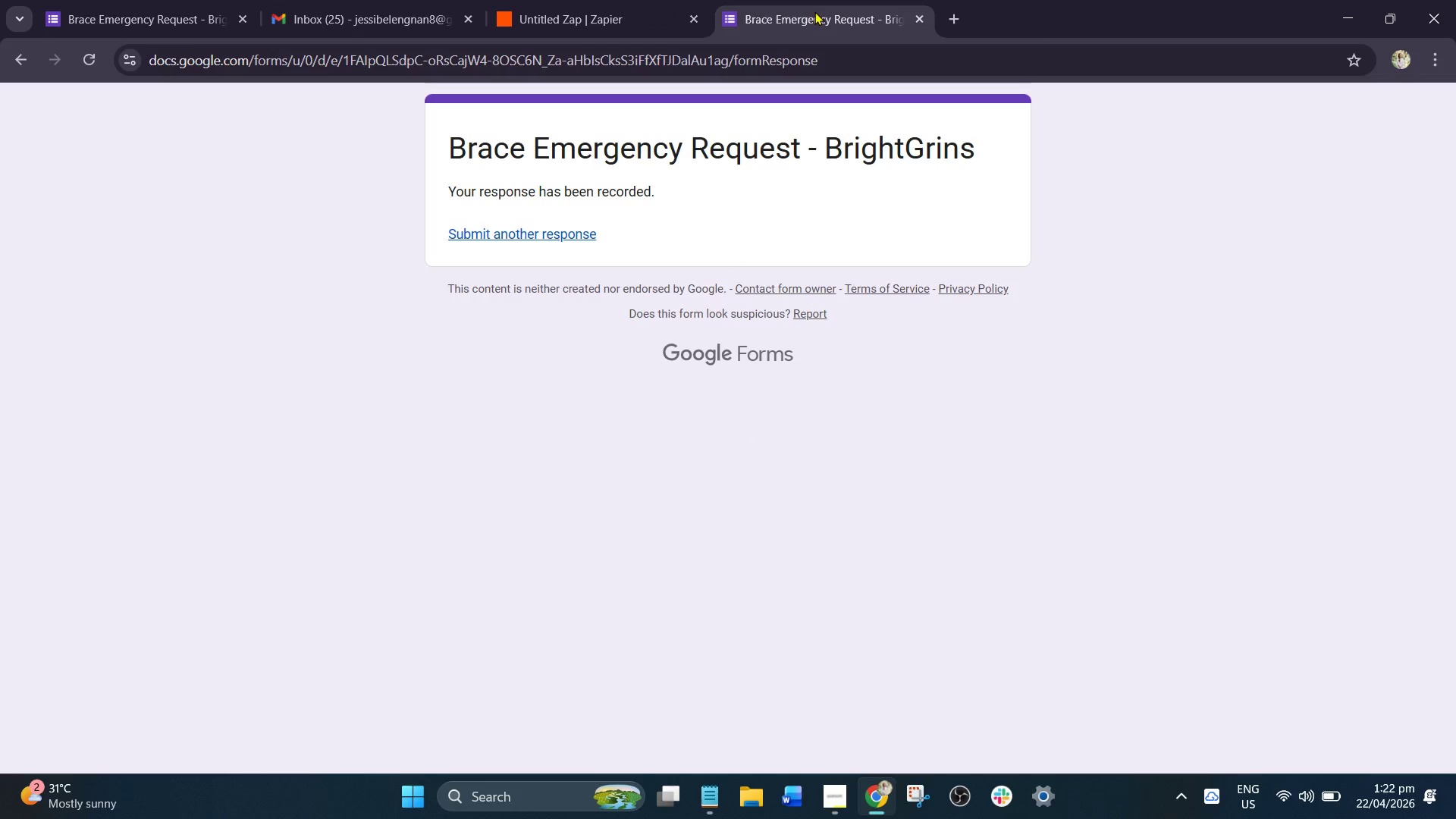 
left_click_drag(start_coordinate=[814, 11], to_coordinate=[336, 0])
 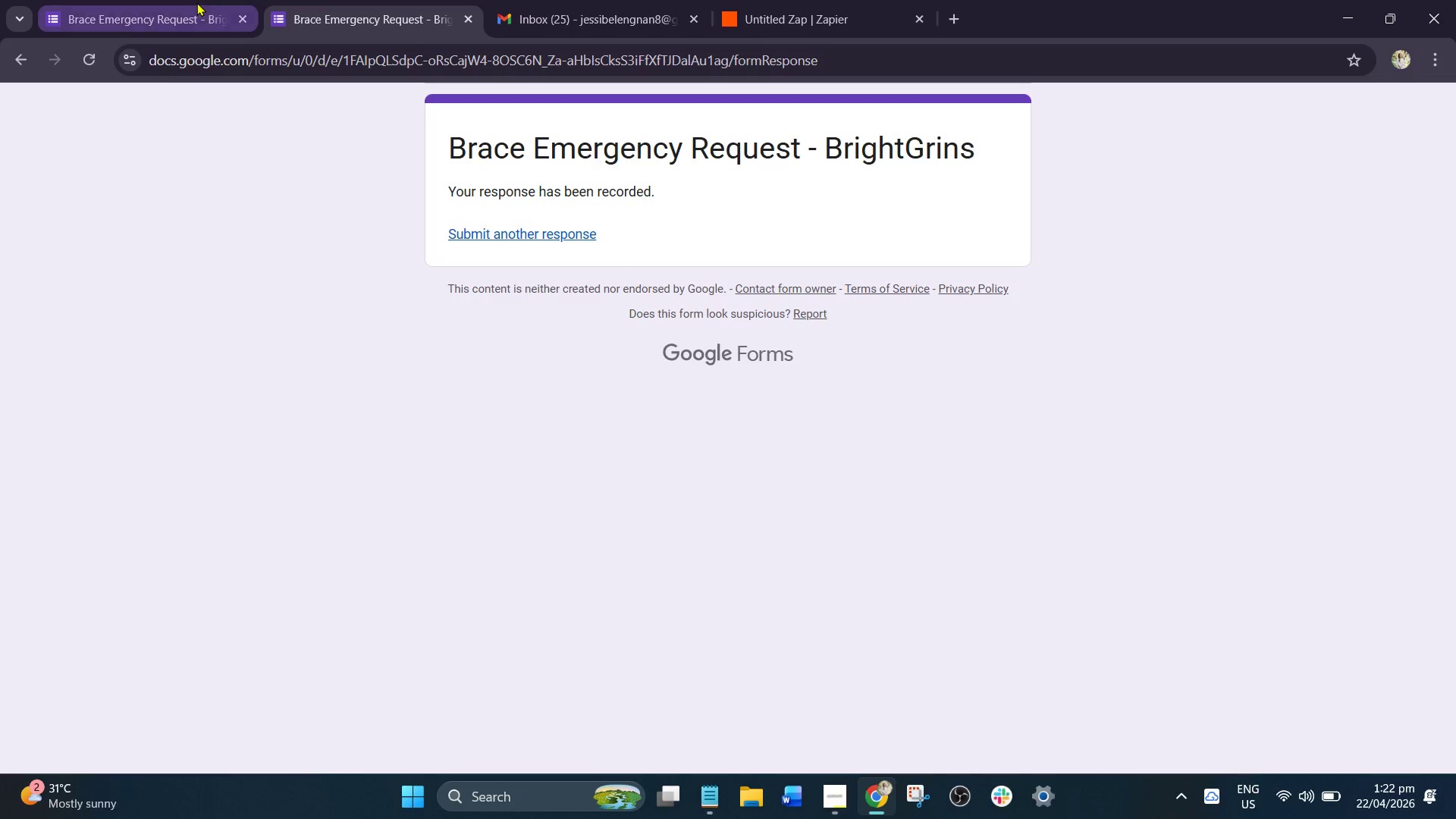 
left_click([196, 2])
 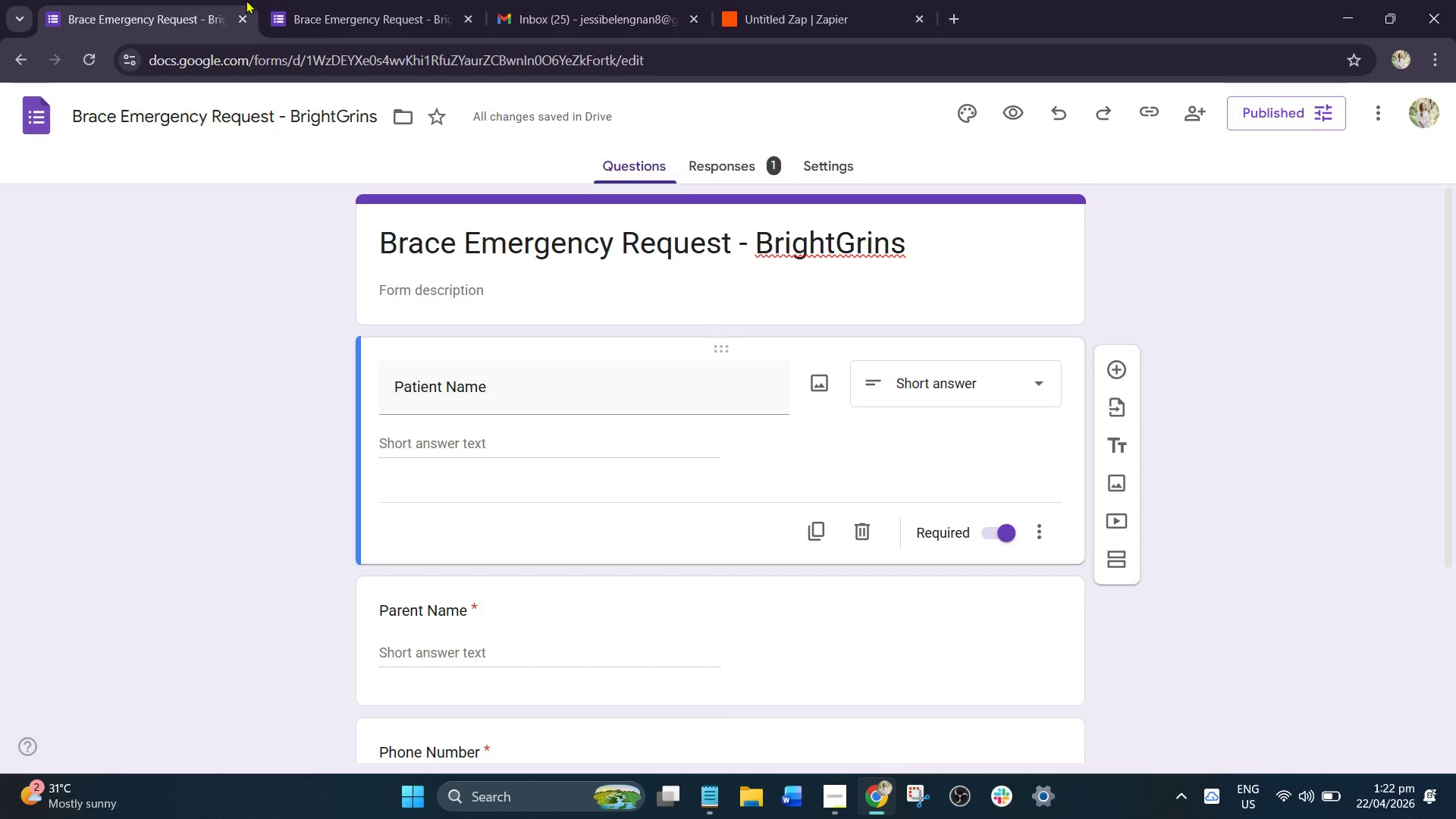 
mouse_move([277, 8])
 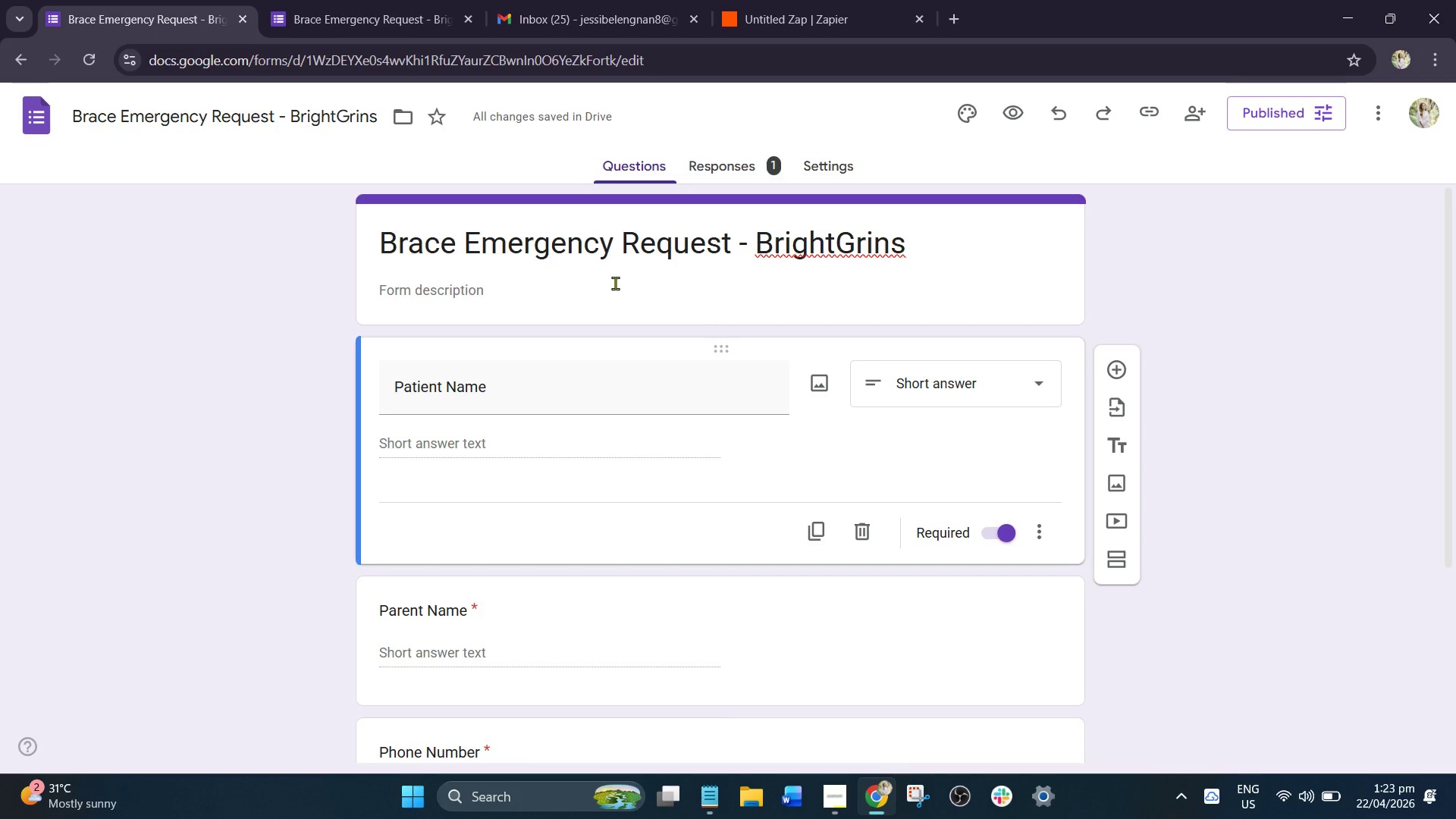 
wait(28.02)
 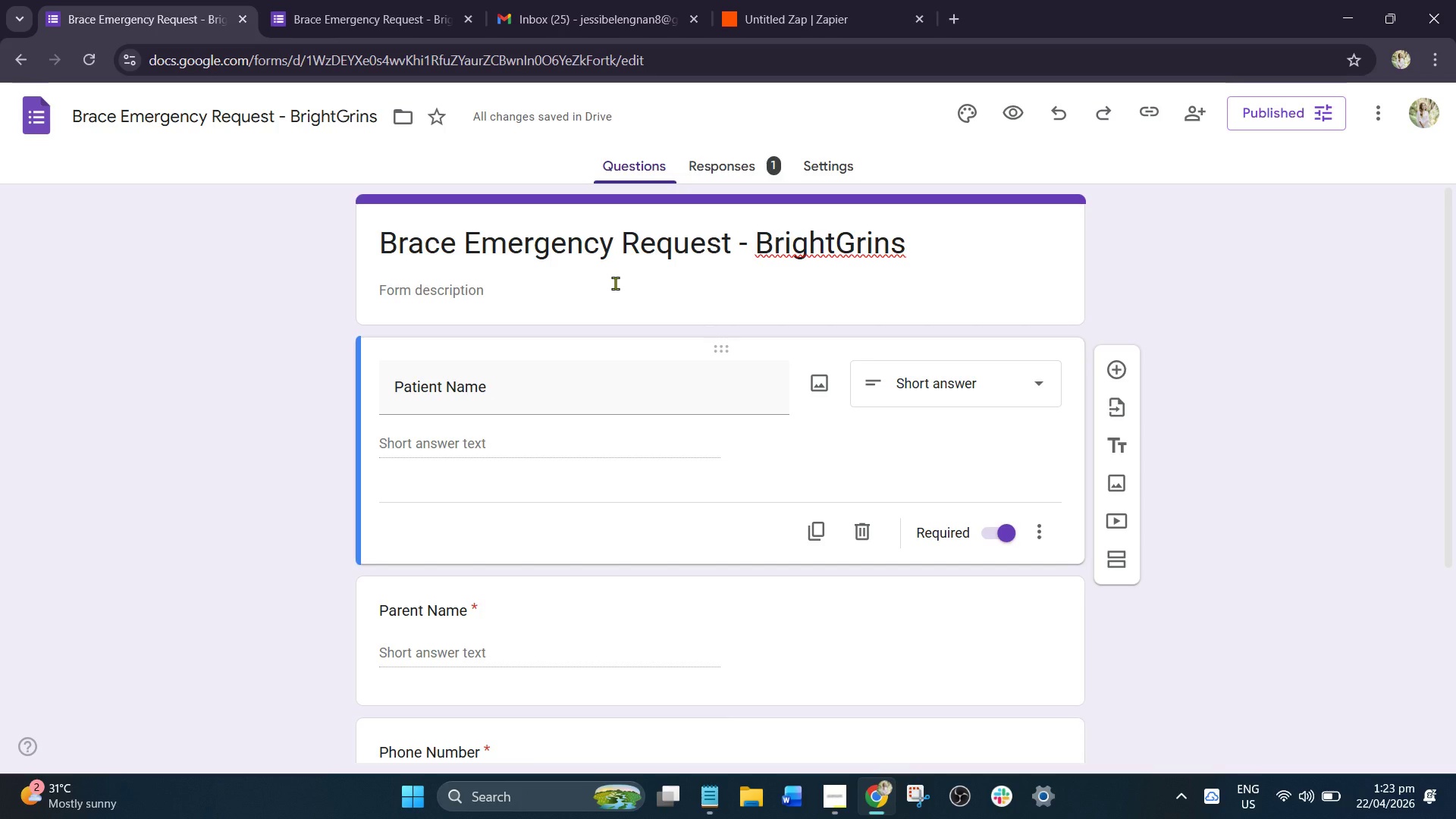 
left_click([398, 0])
 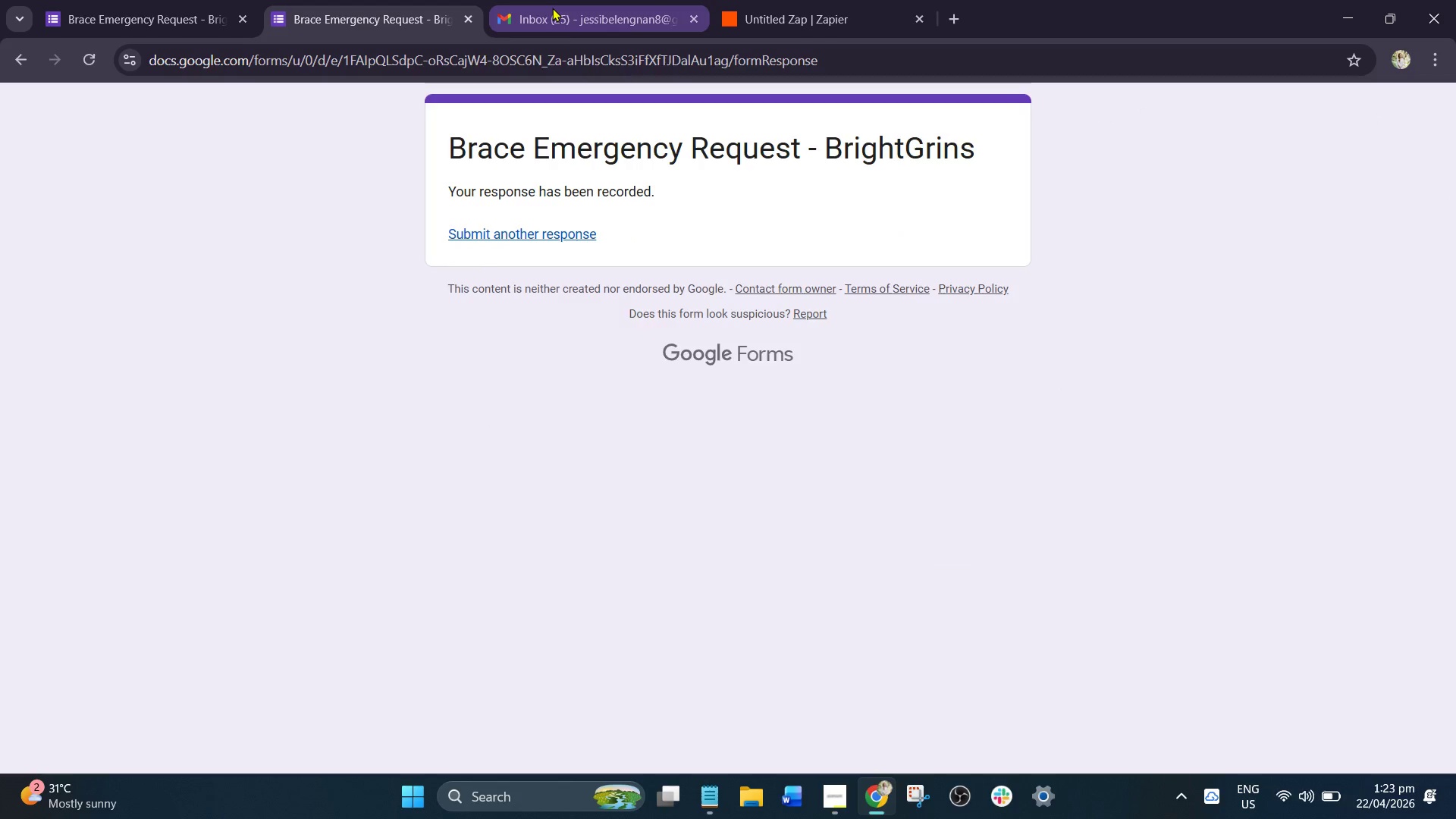 
left_click([552, 8])
 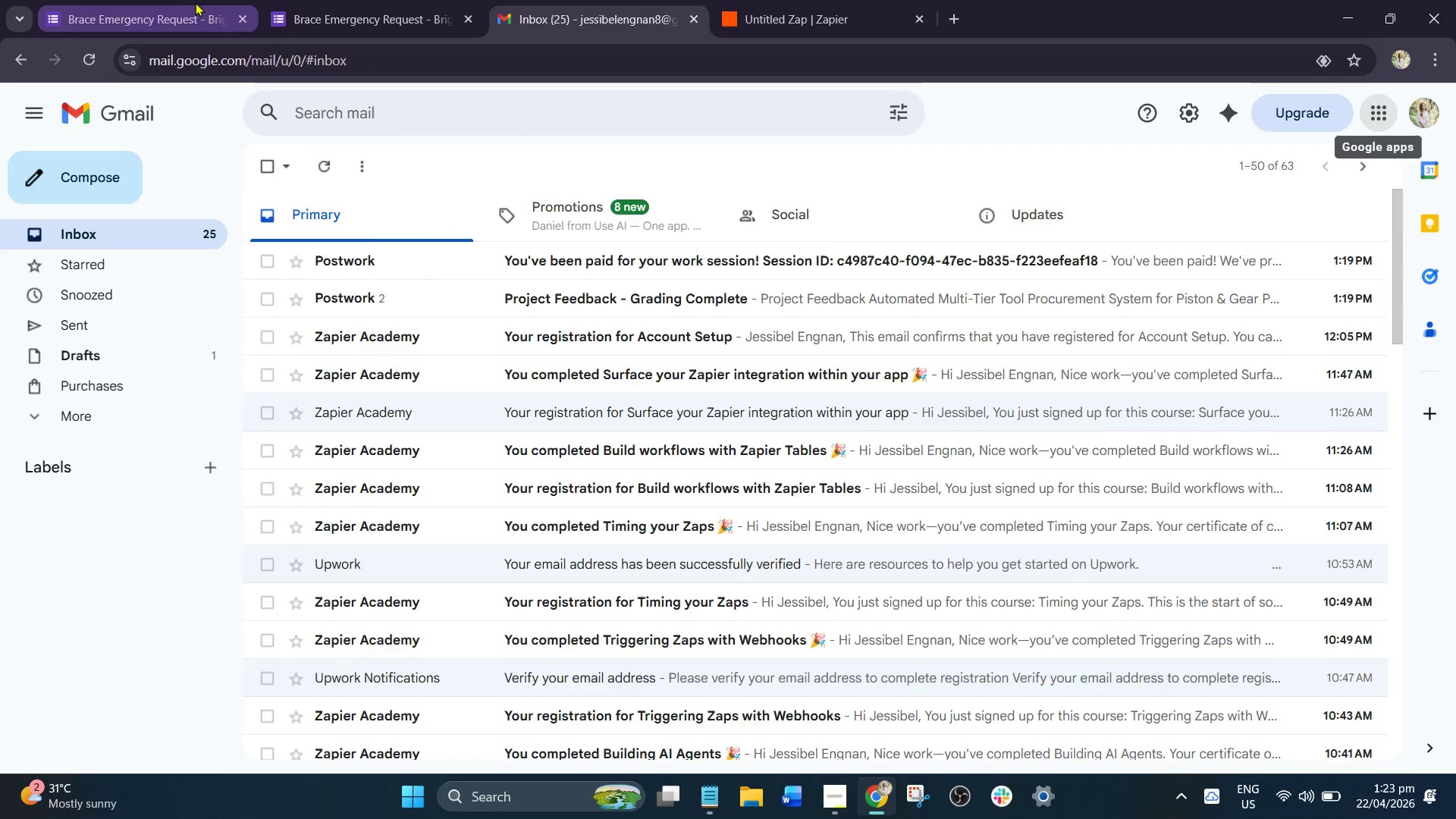 
left_click([192, 3])
 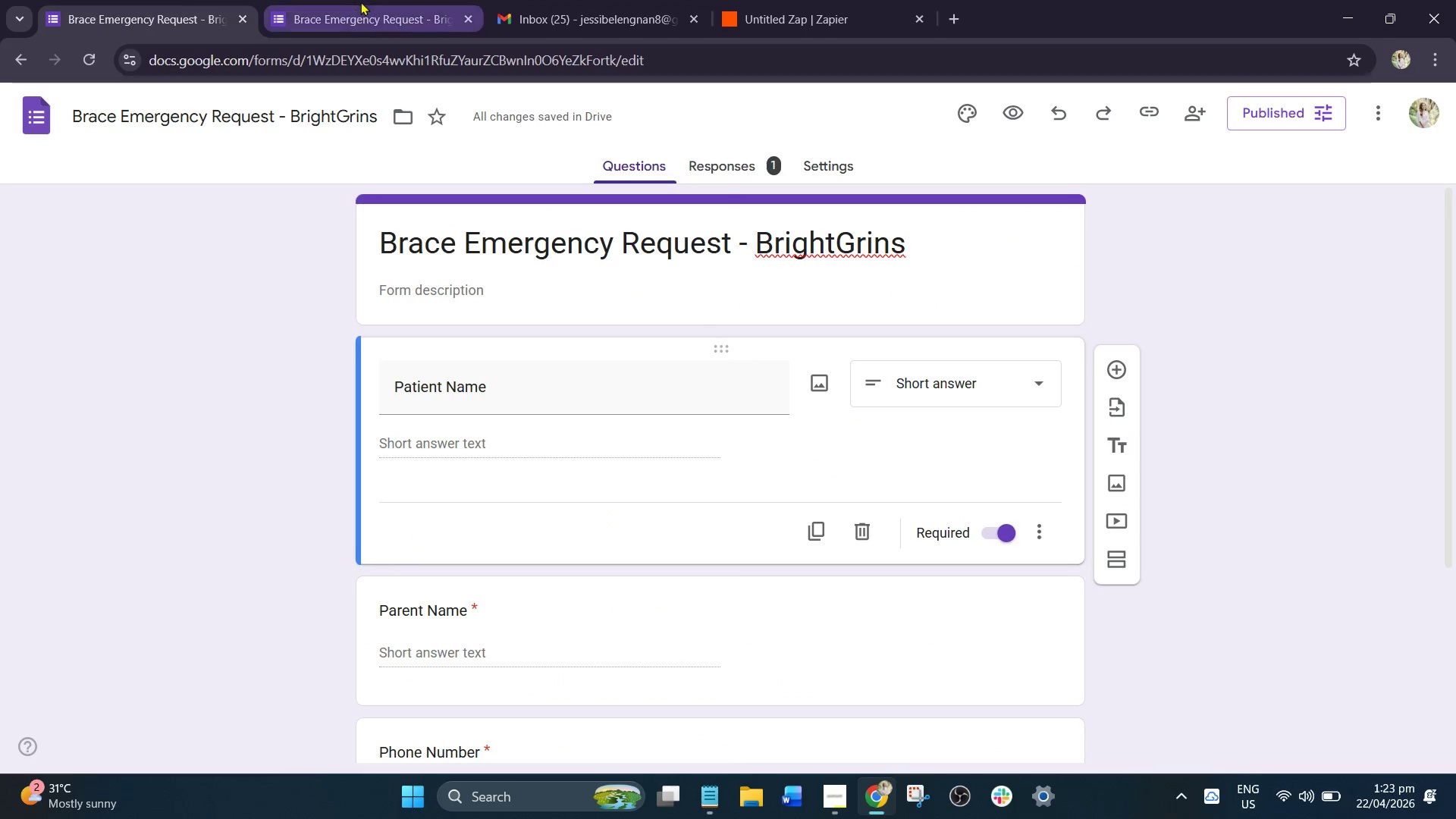 
left_click([364, 2])
 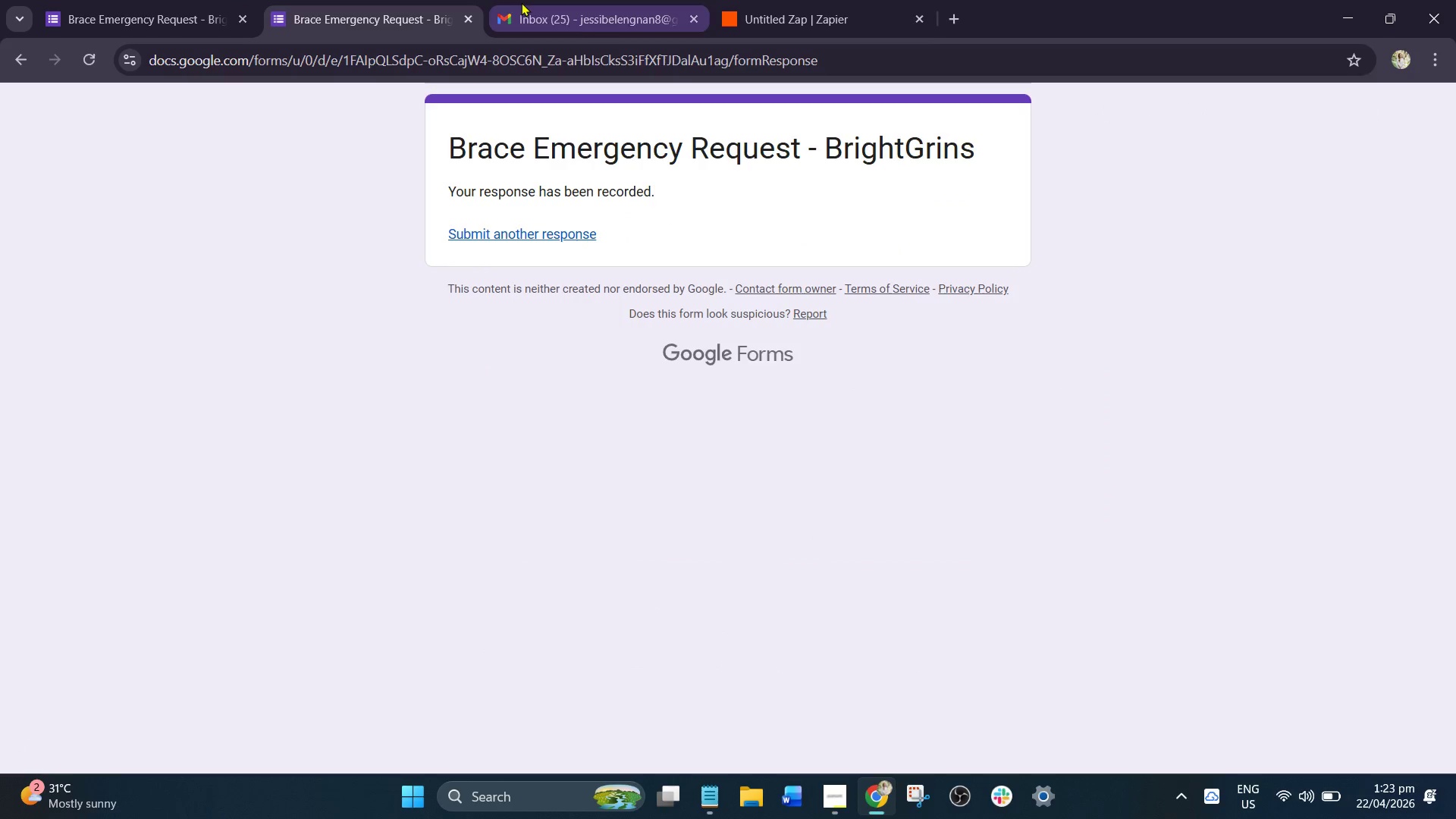 
double_click([798, 0])
 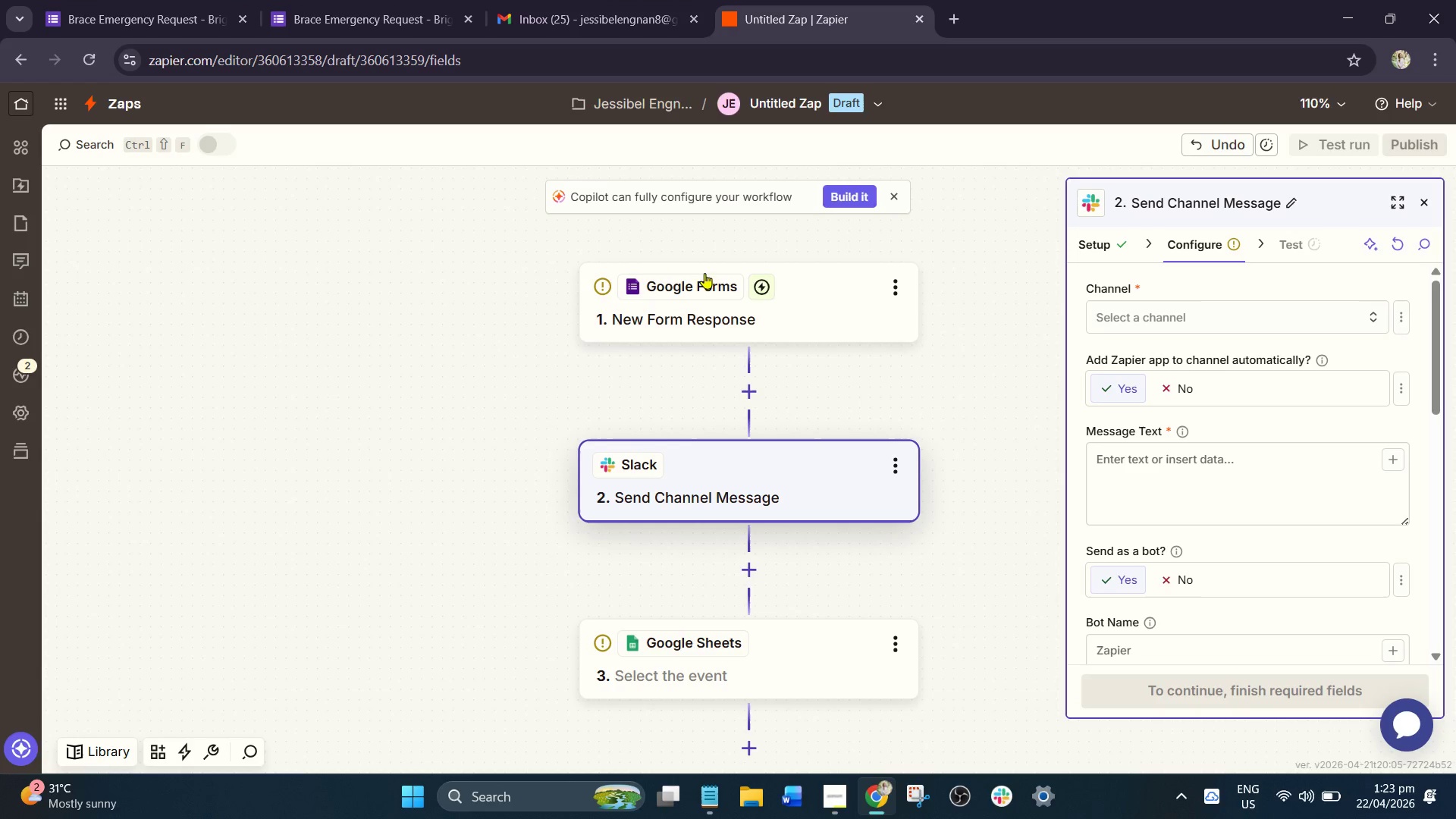 
left_click([768, 300])
 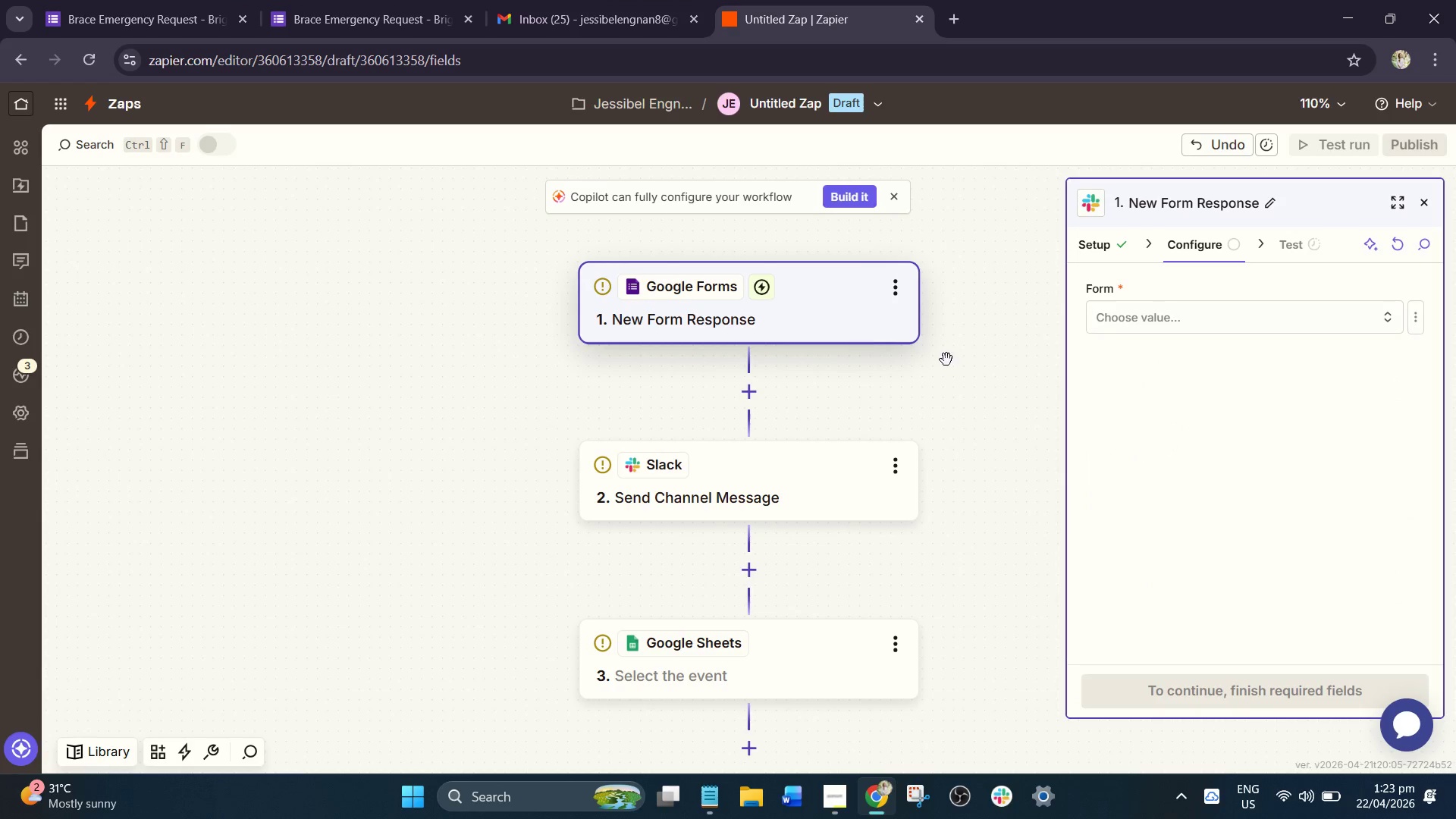 
left_click([1124, 322])
 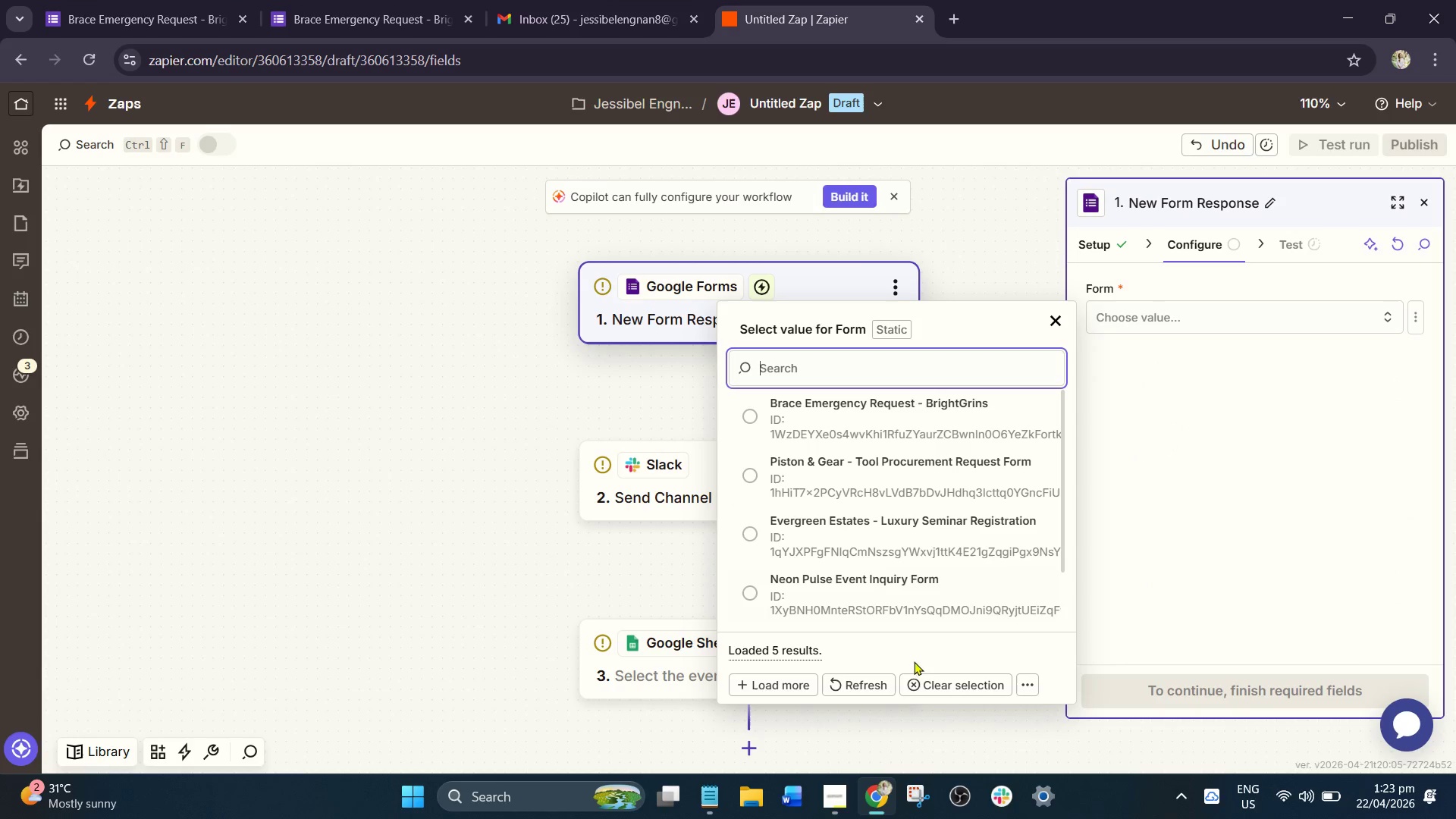 
left_click([880, 683])
 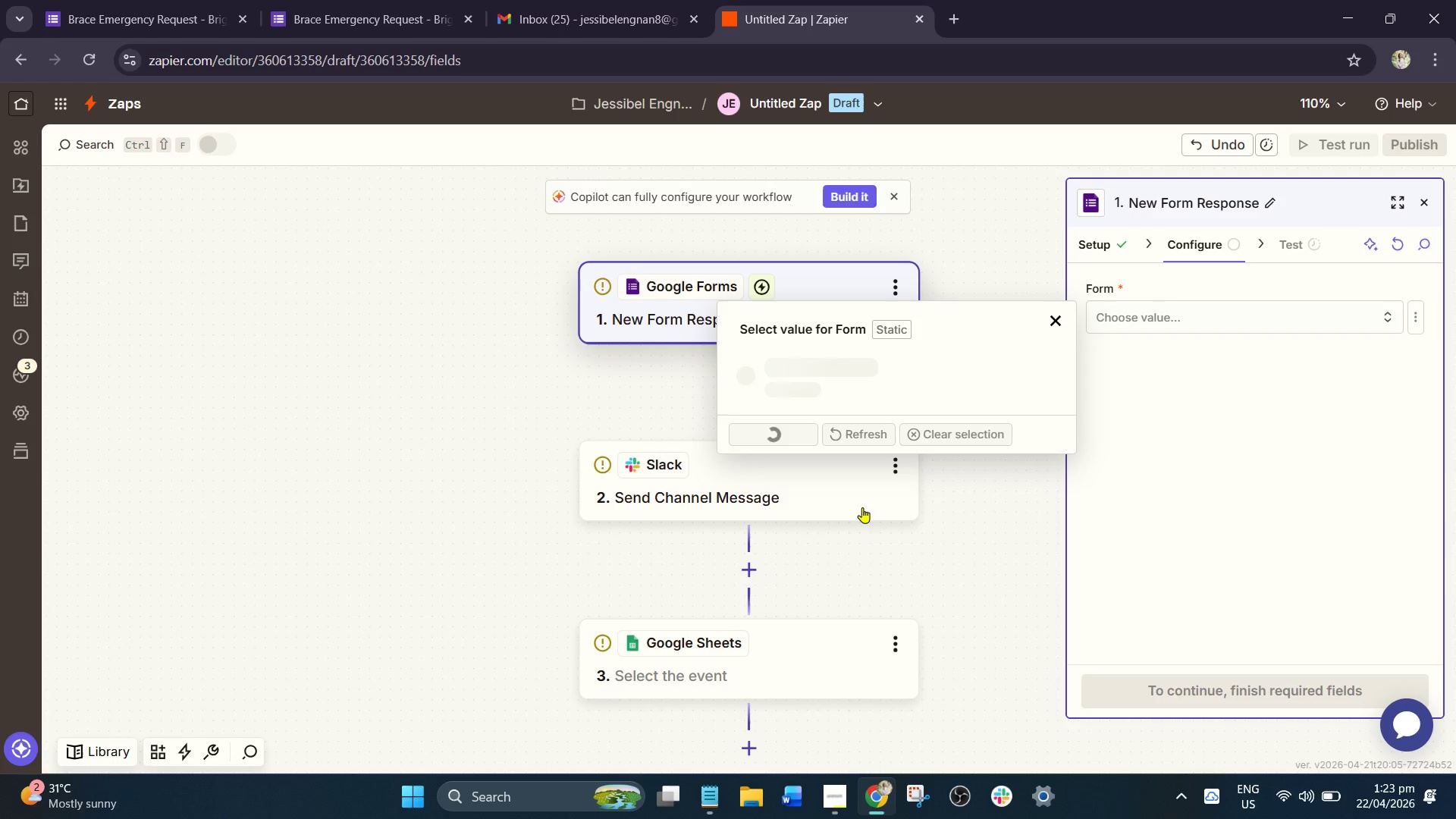 
mouse_move([846, 550])
 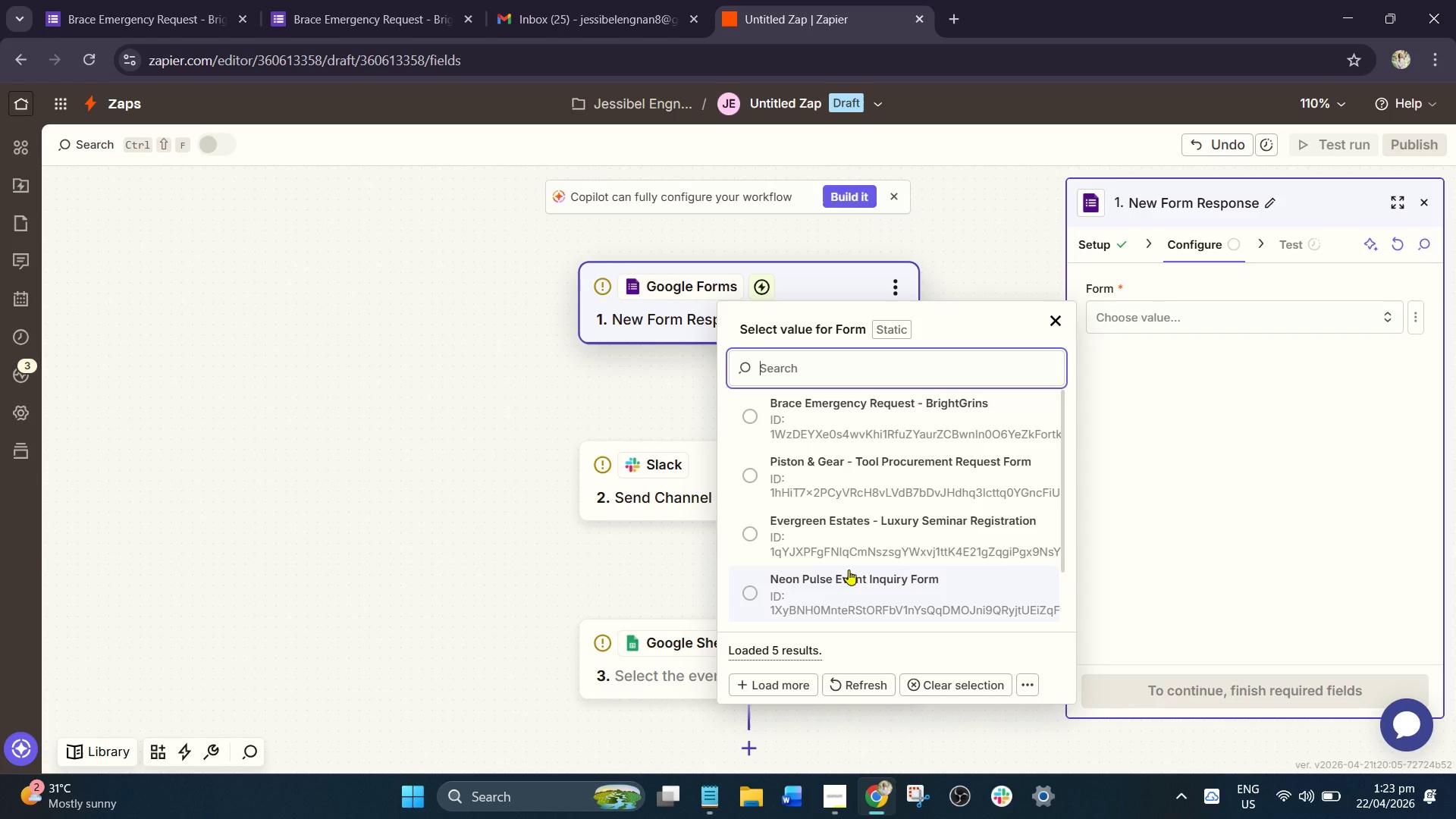 
wait(14.07)
 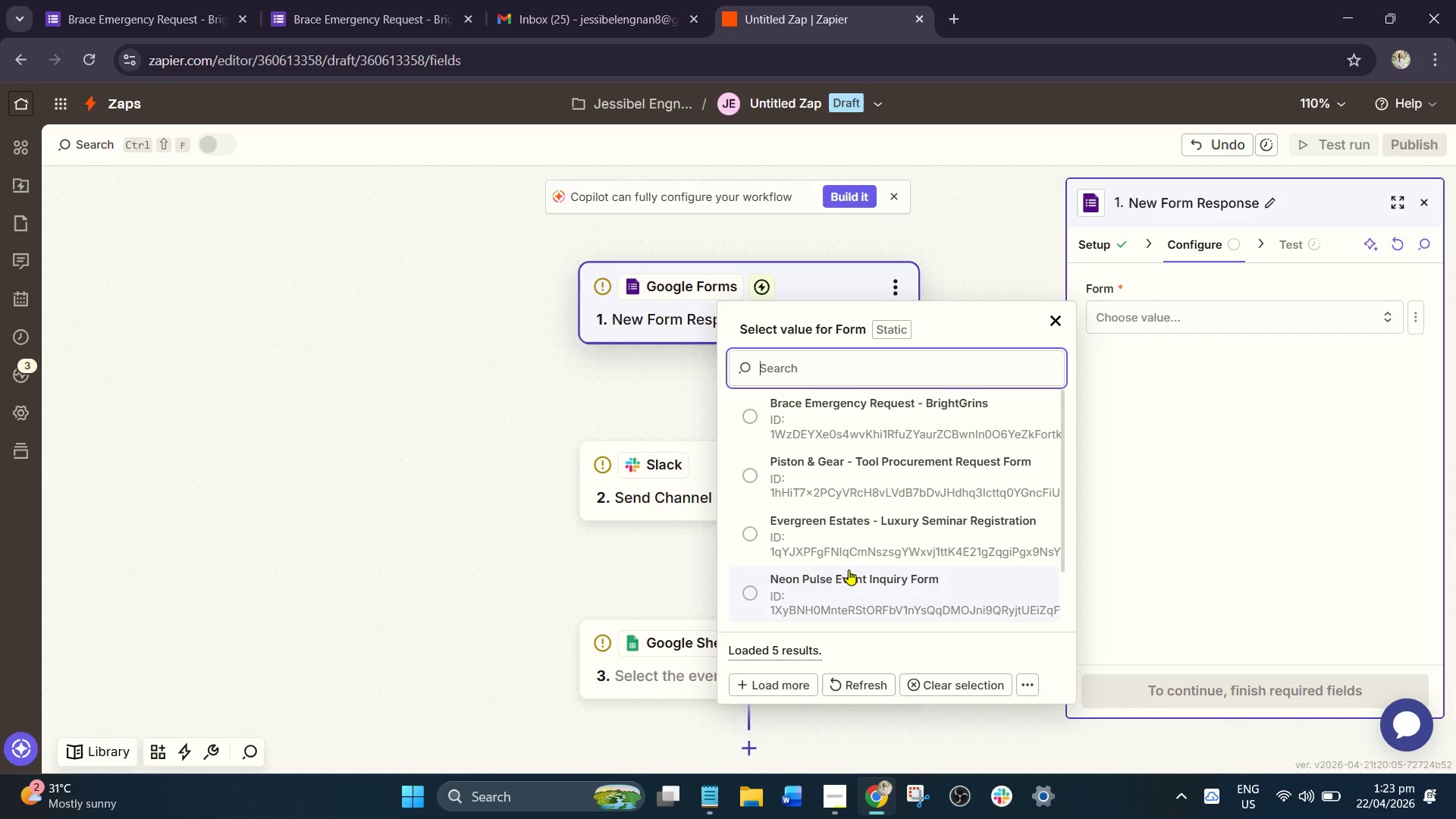 
left_click([913, 417])
 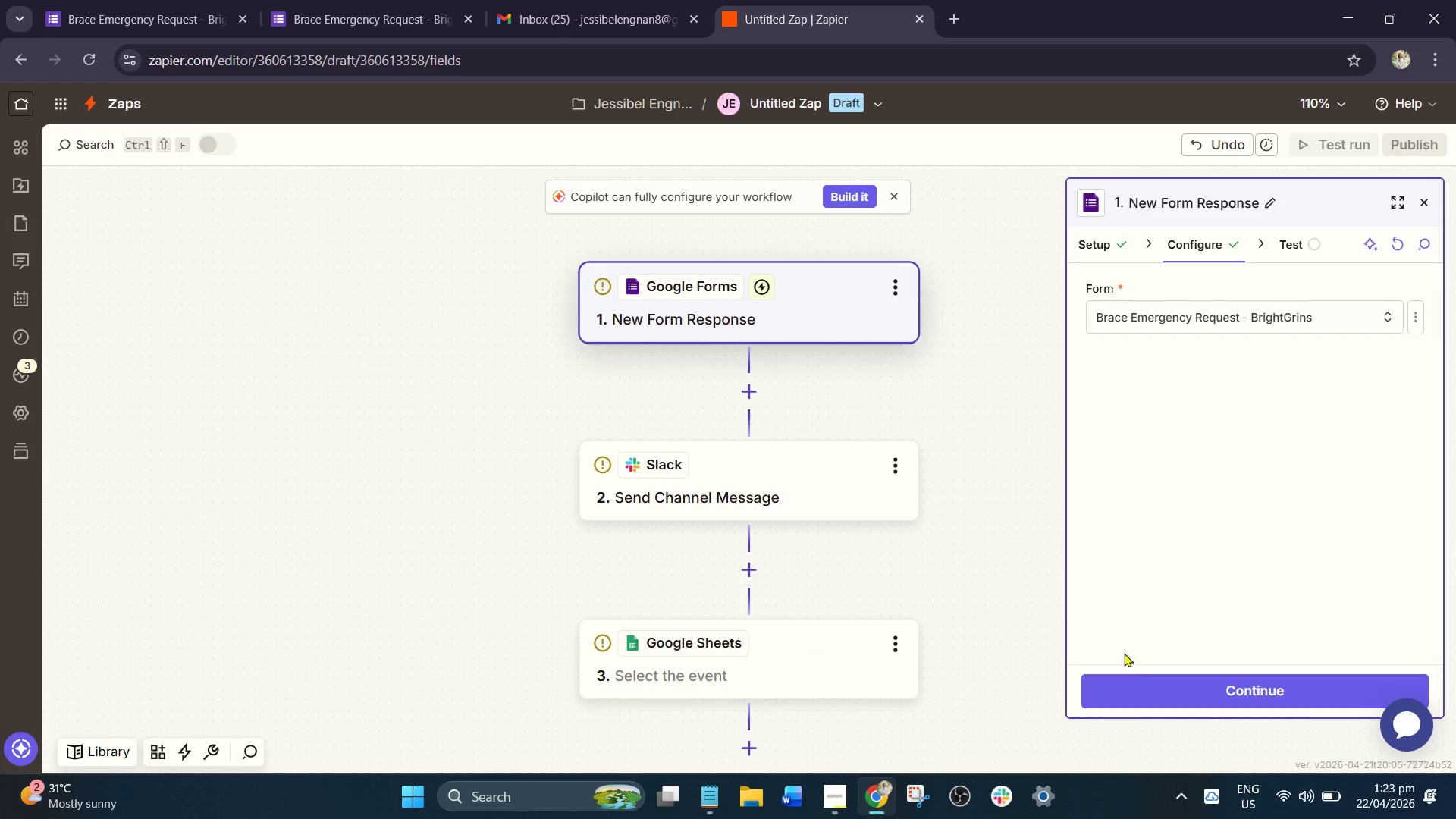 
left_click([1152, 687])
 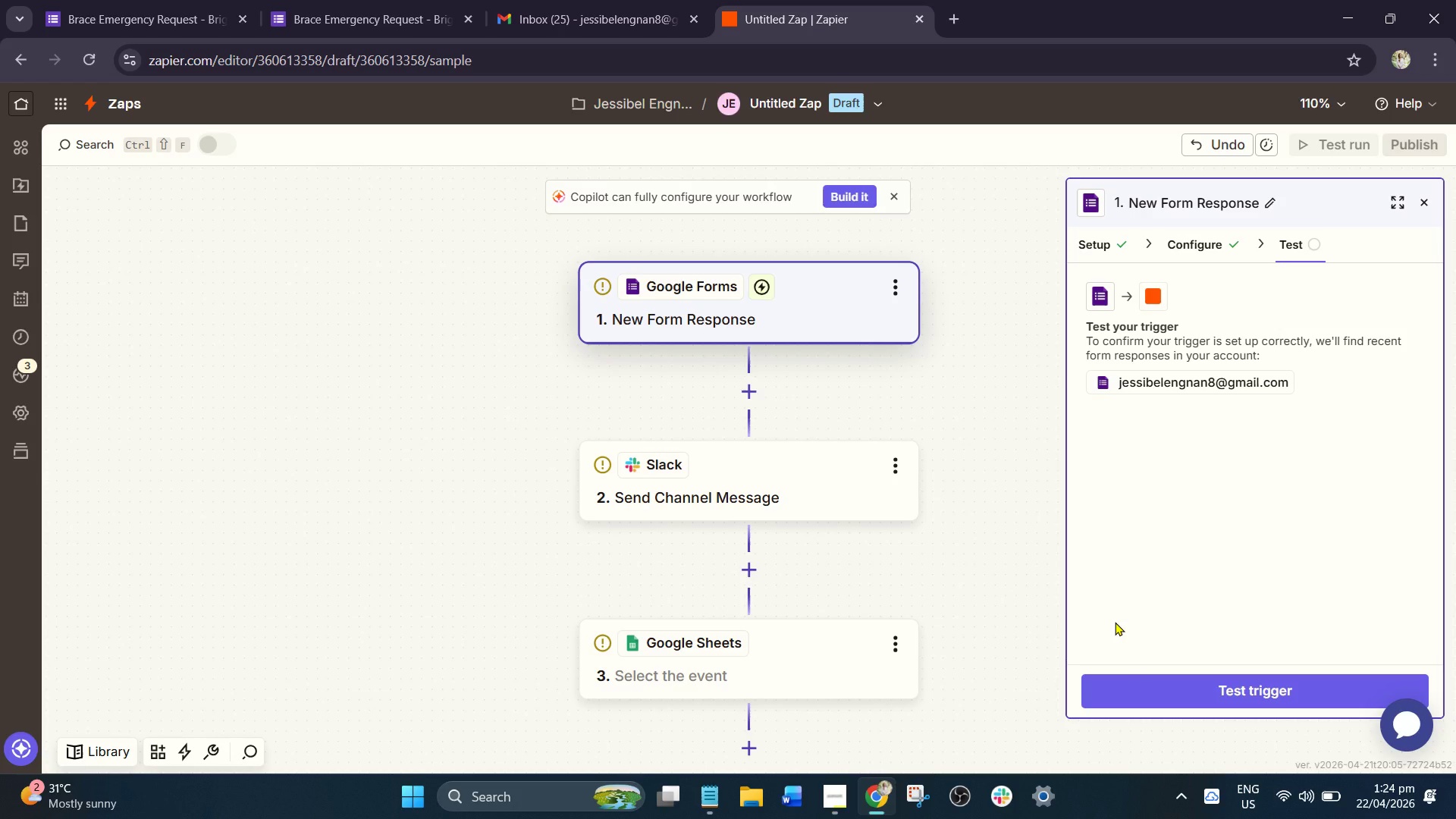 
wait(16.61)
 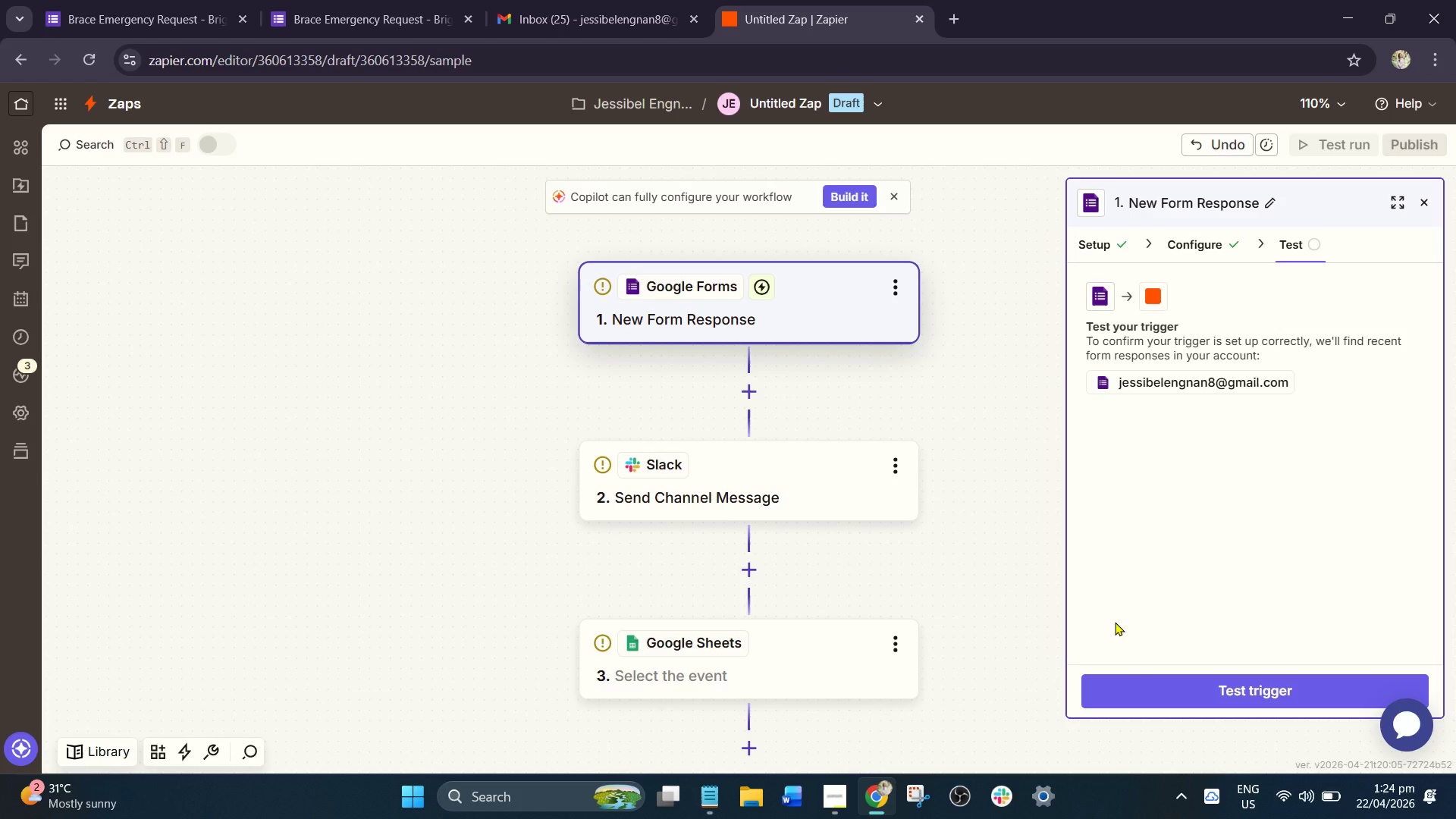 
left_click([1244, 698])
 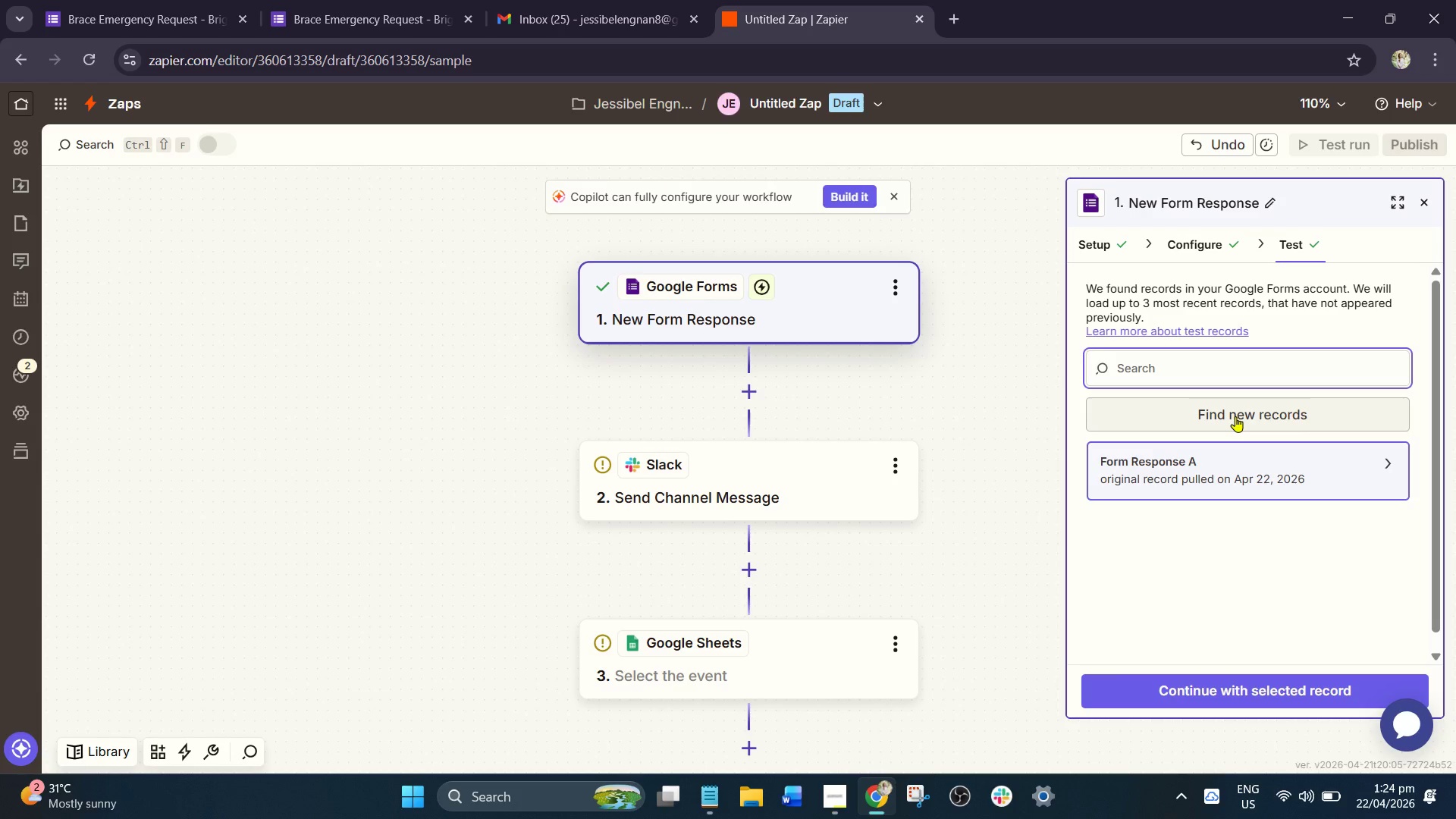 
wait(27.86)
 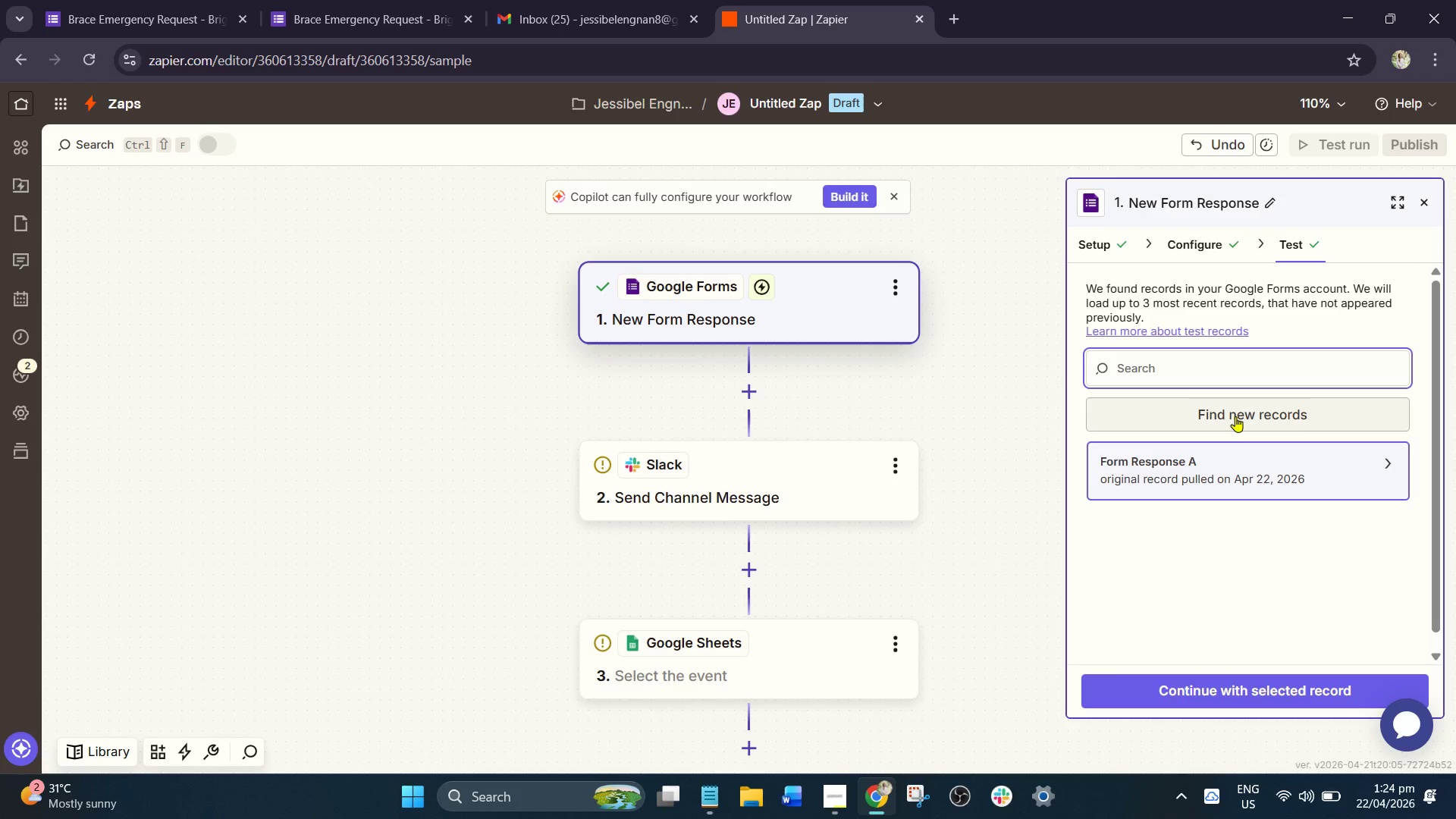 
left_click_drag(start_coordinate=[1216, 690], to_coordinate=[1214, 541])
 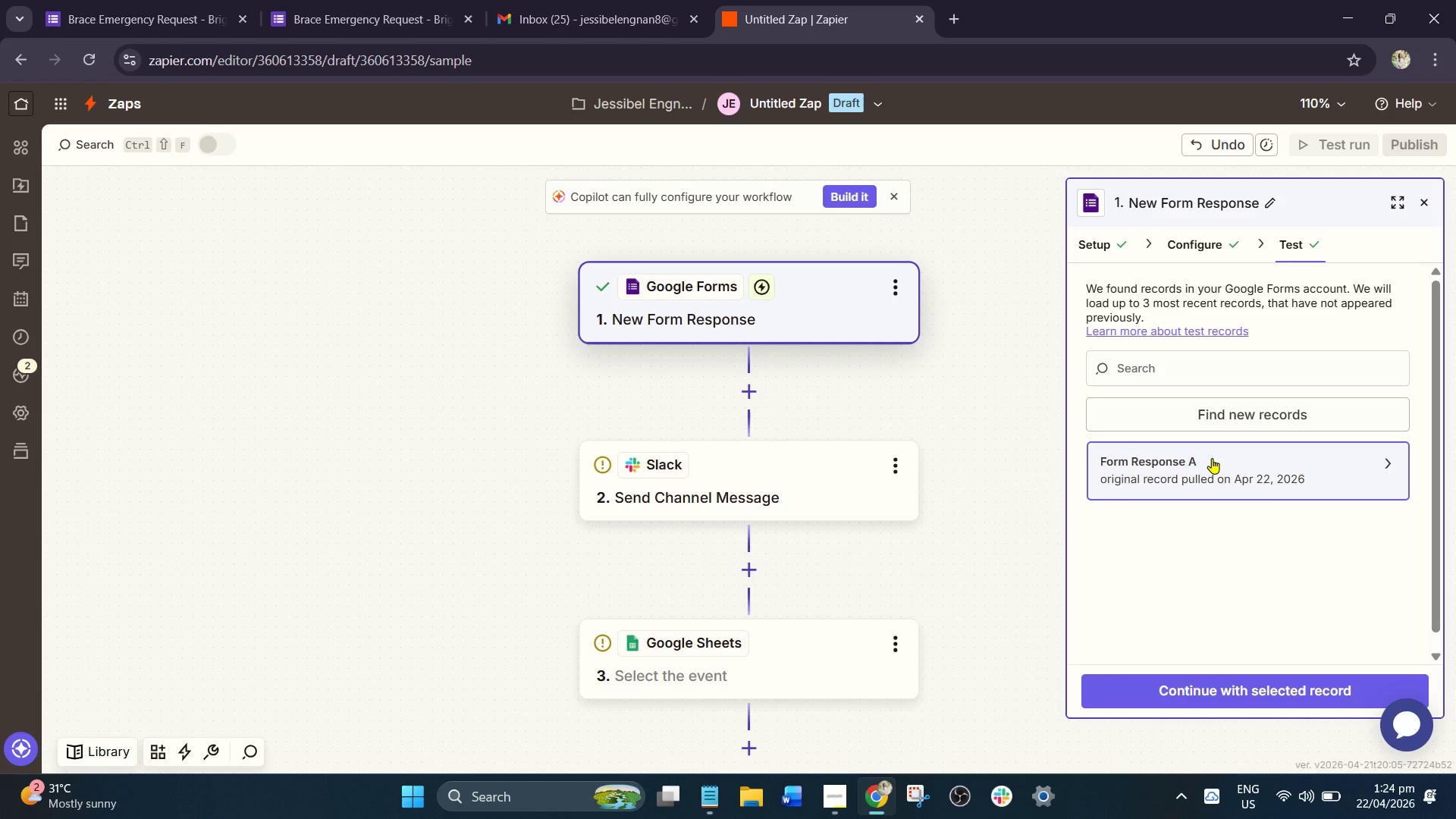 
left_click([1212, 458])
 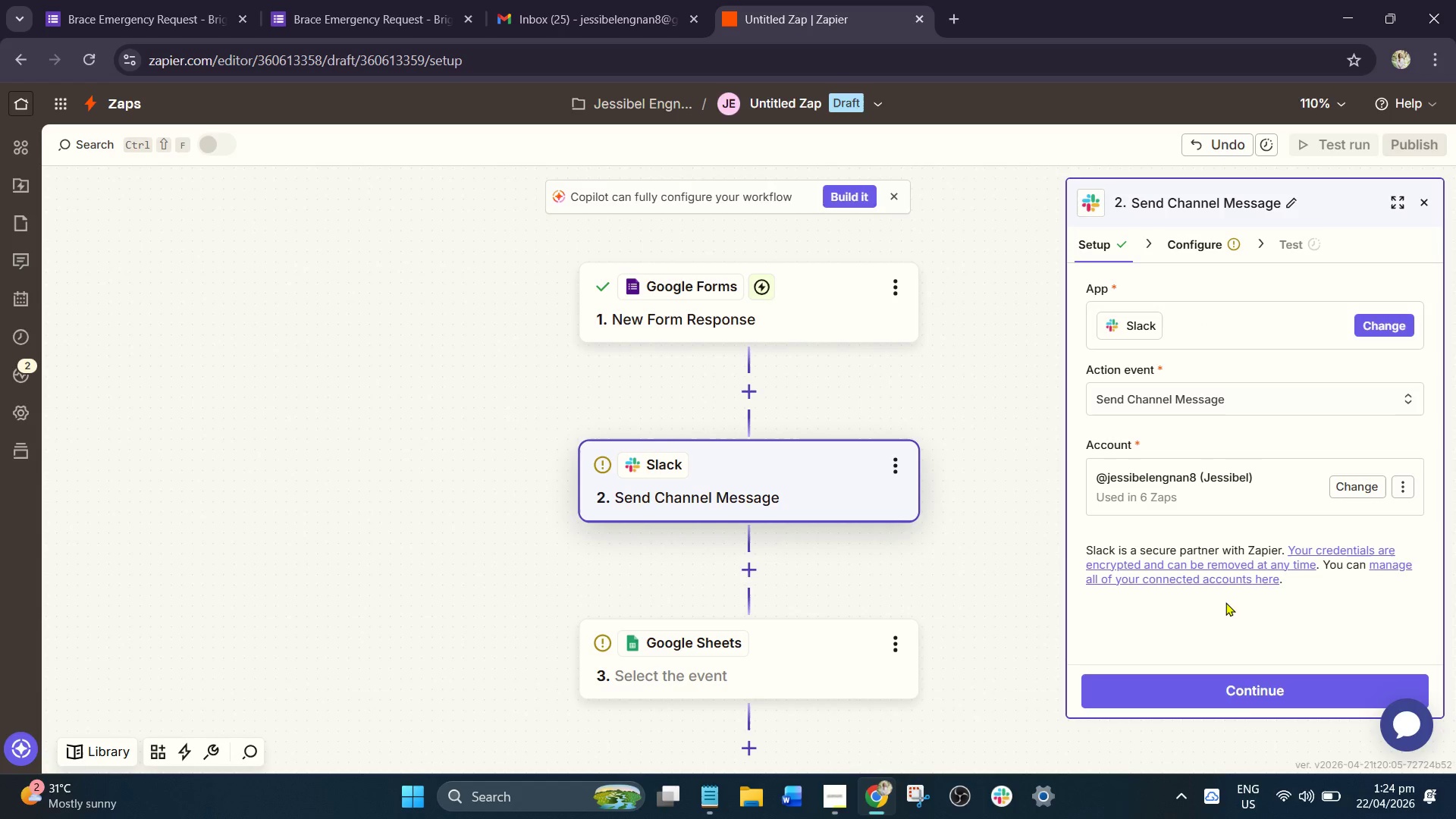 
left_click_drag(start_coordinate=[1239, 691], to_coordinate=[1239, 704])
 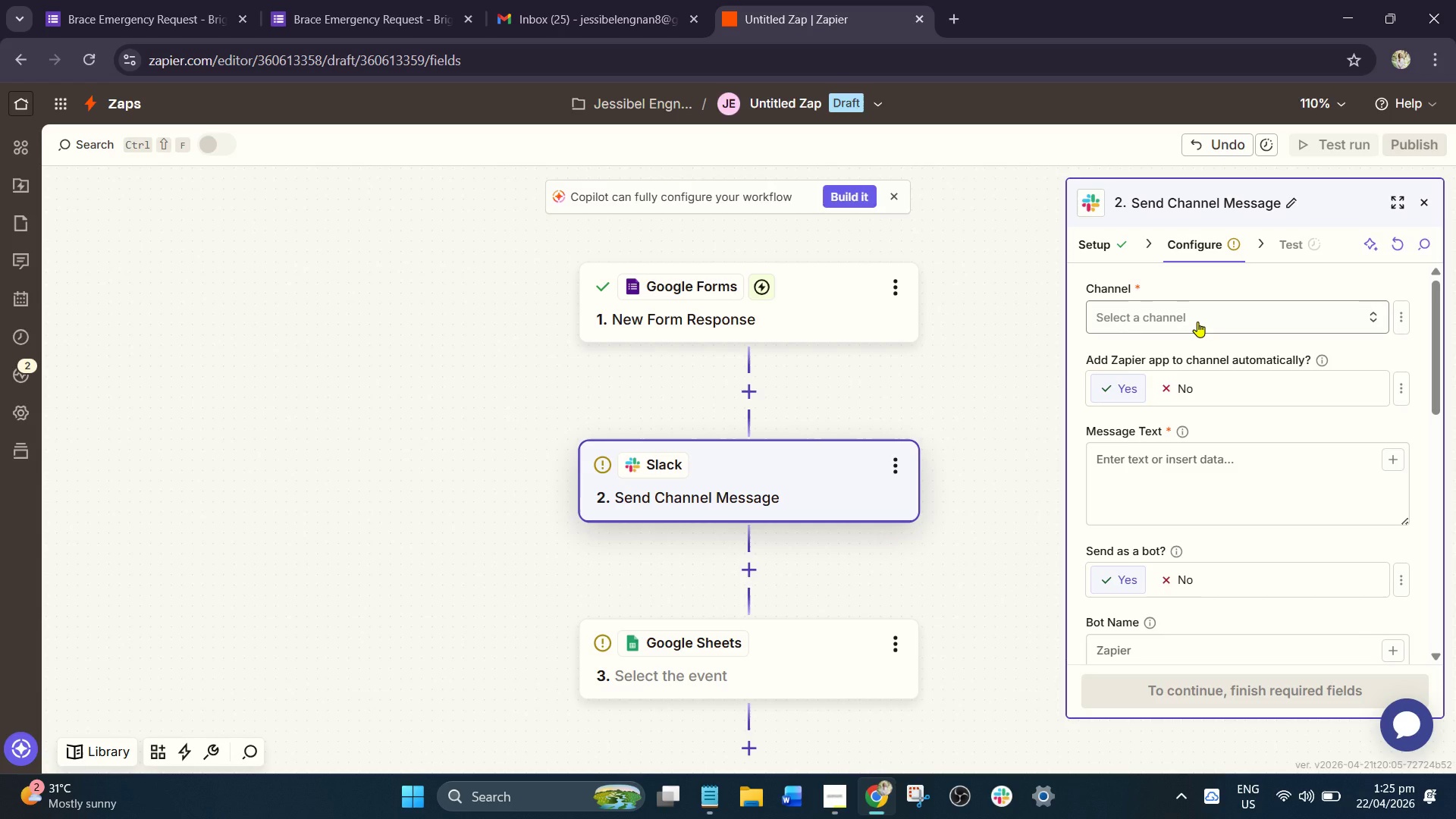 
wait(40.17)
 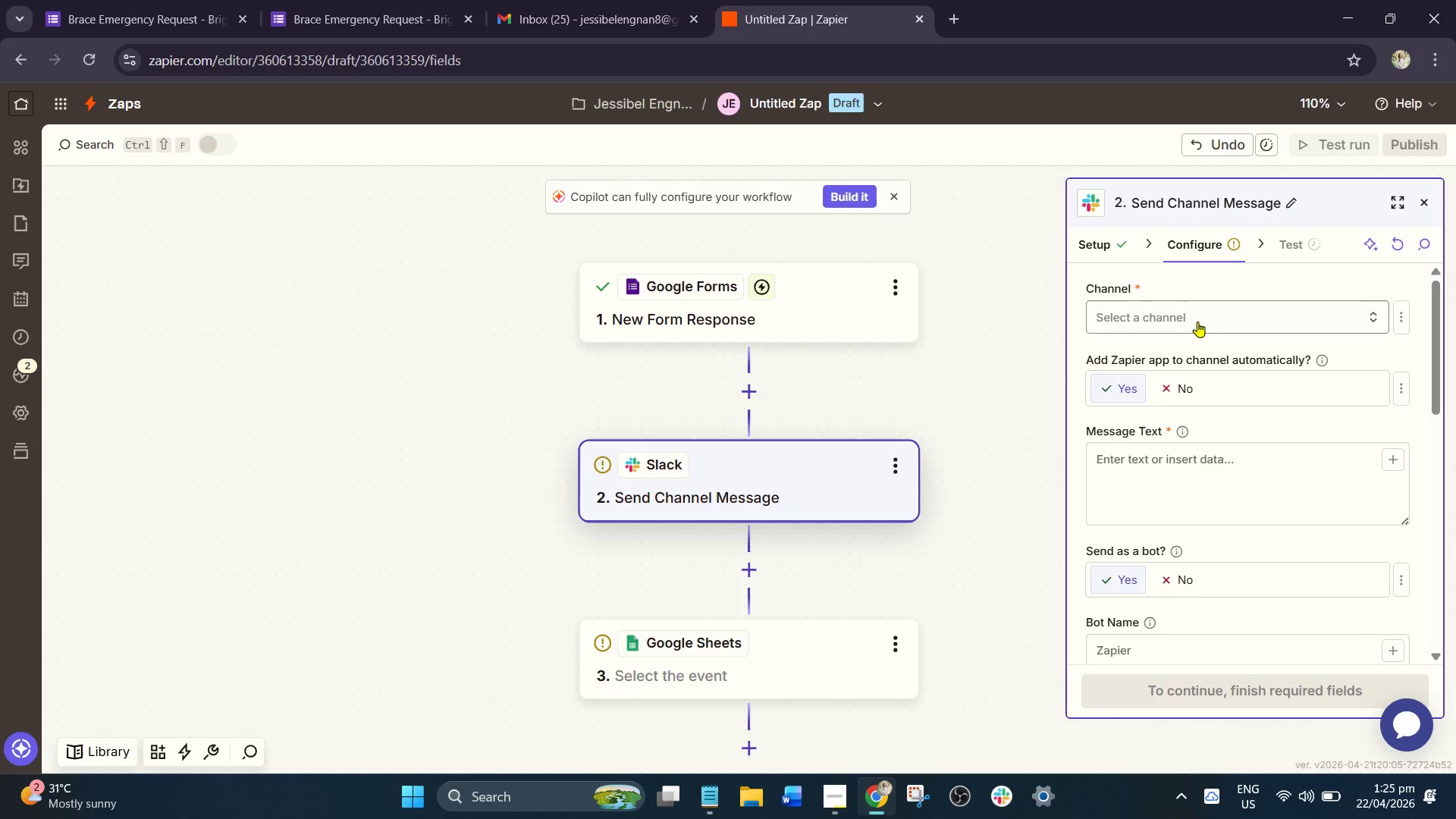 
left_click([1002, 797])
 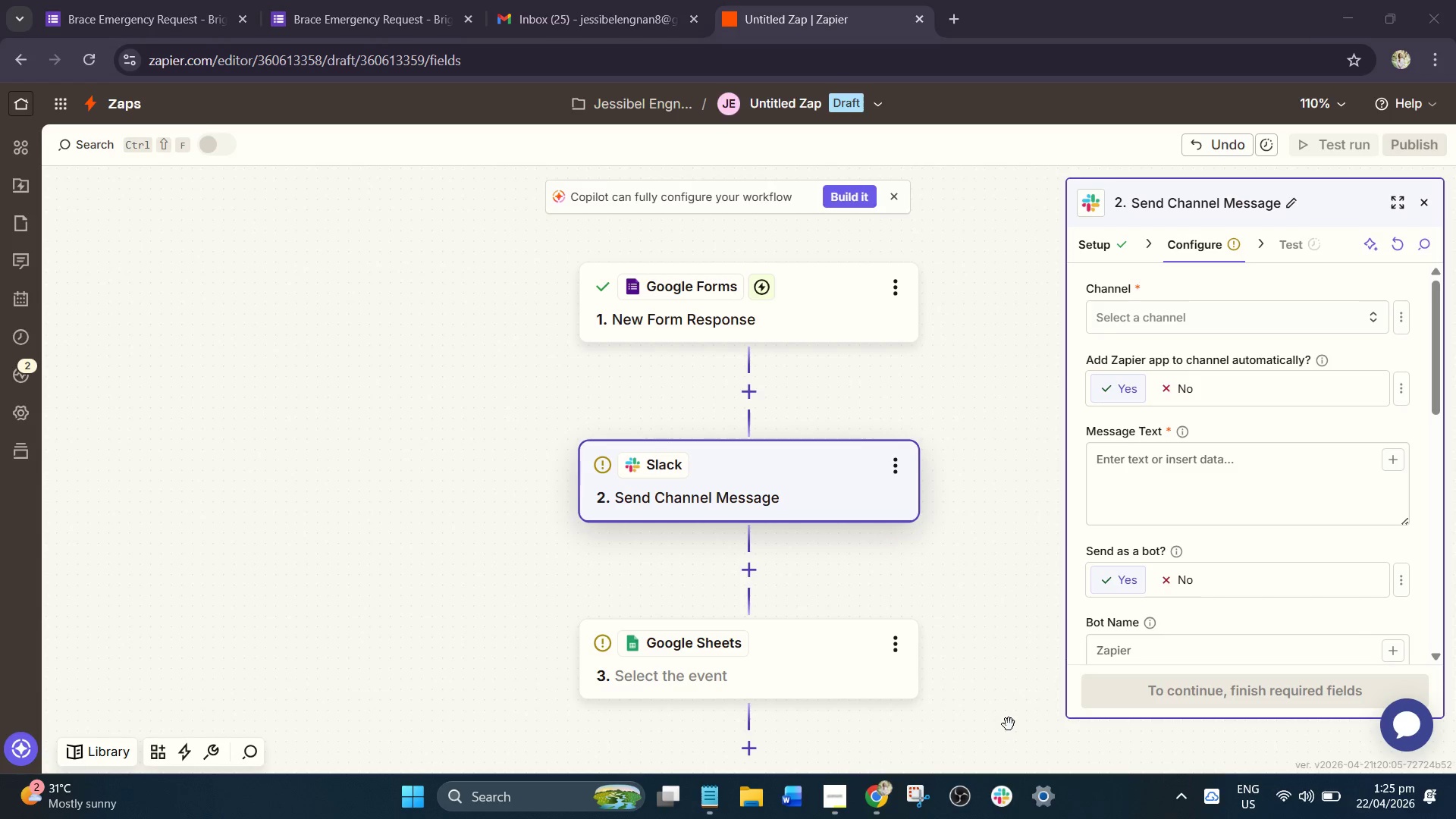 
key(Unknown)
 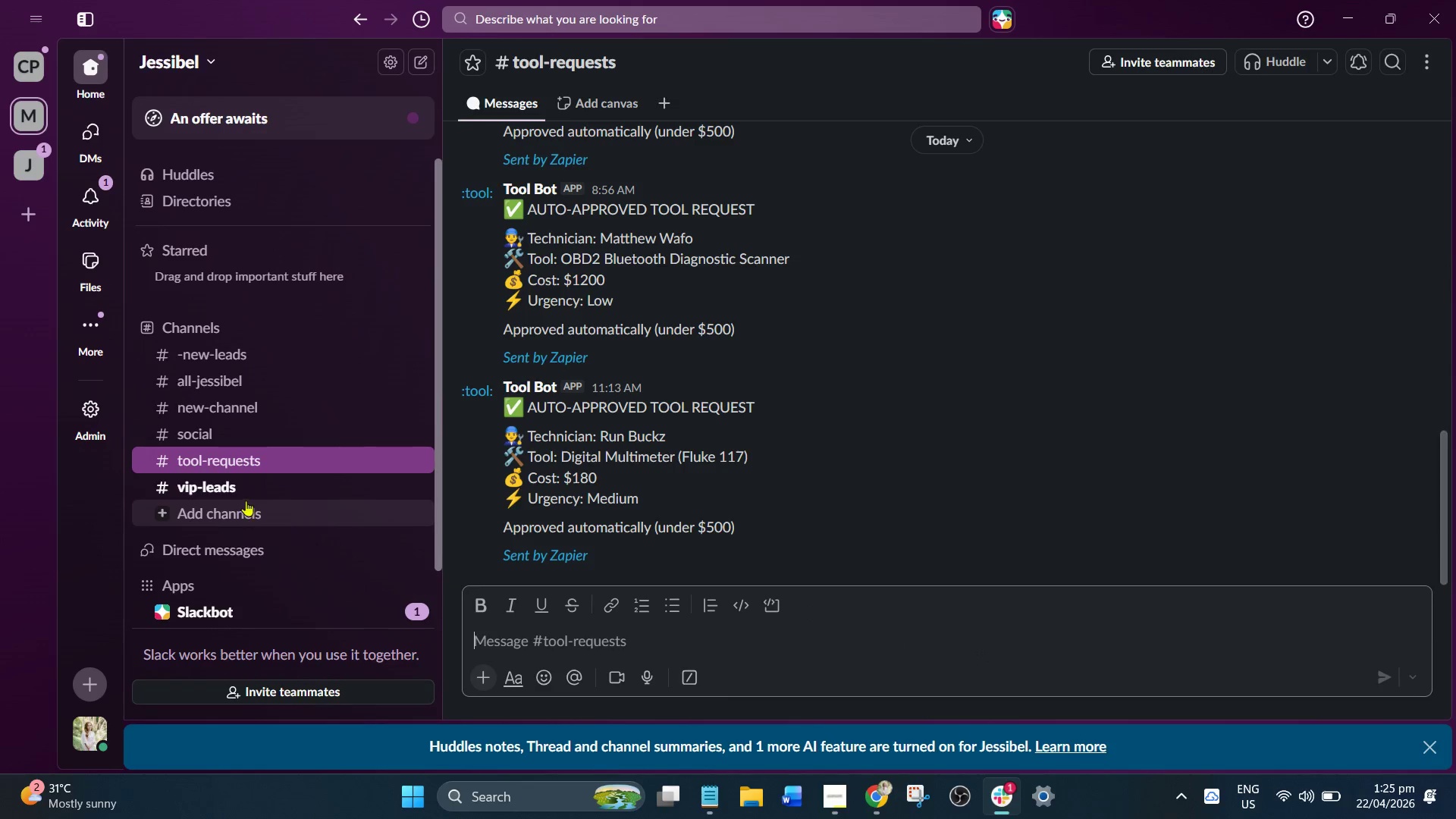 
left_click([232, 515])
 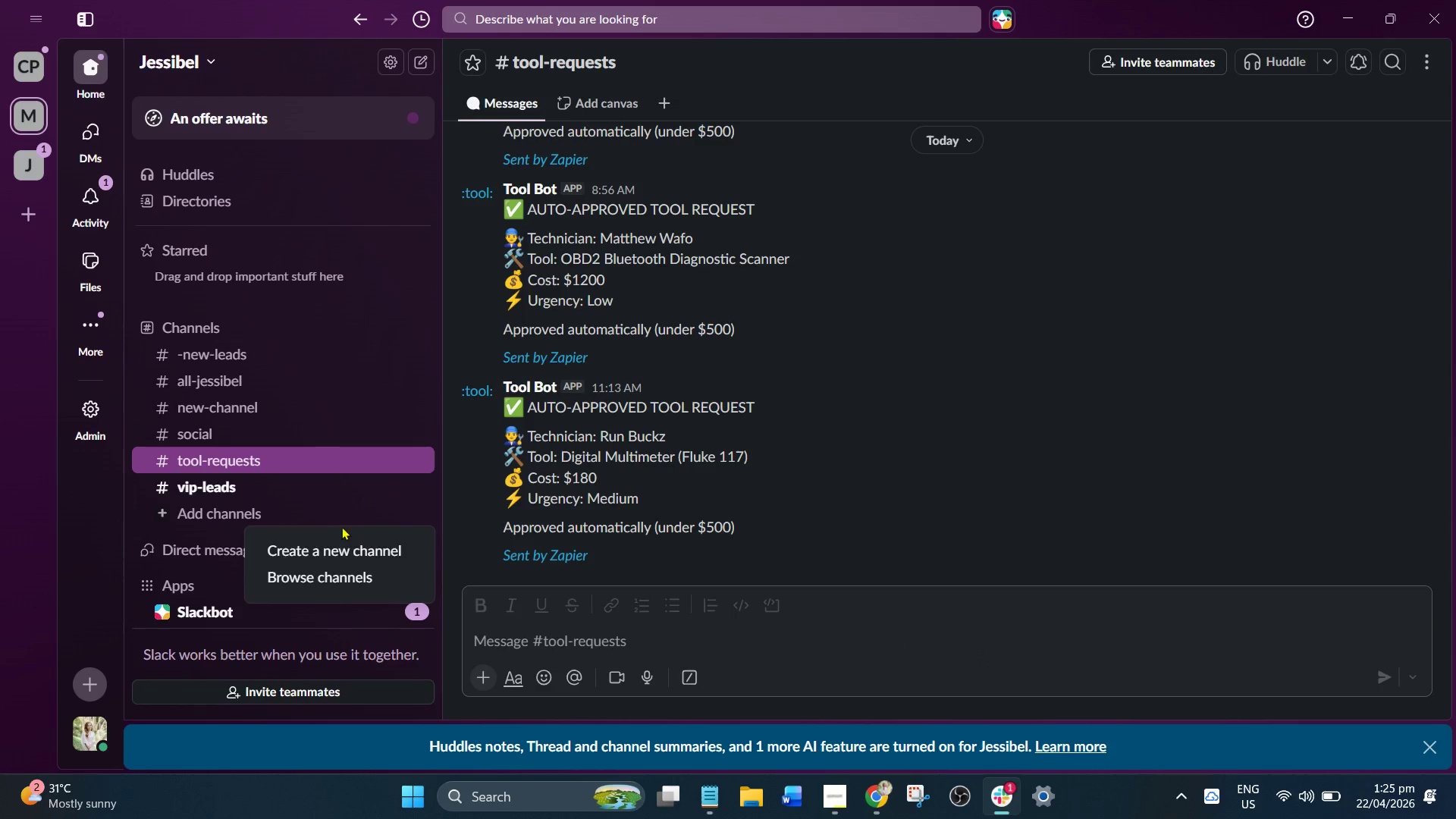 
left_click([331, 554])
 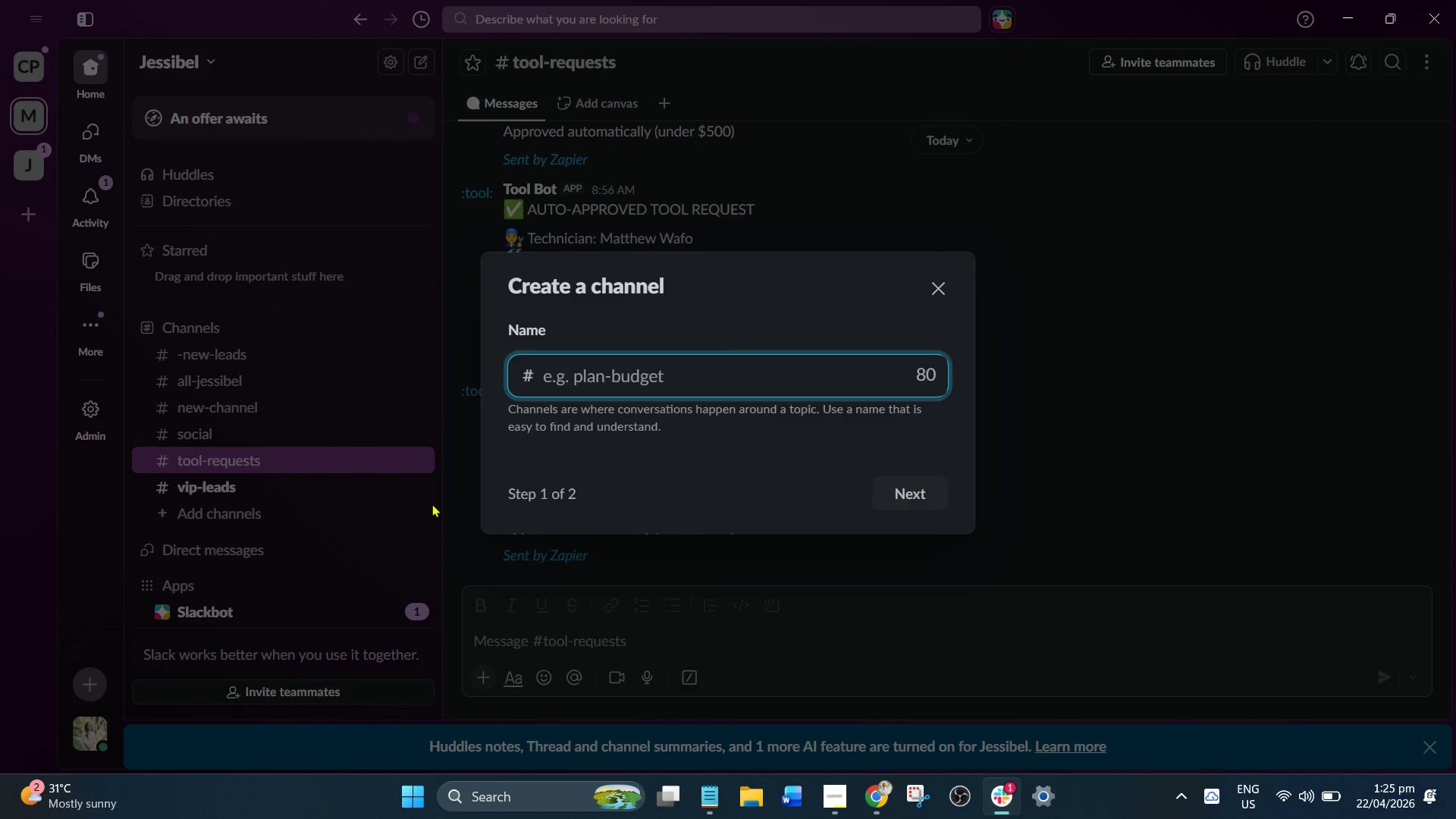 
type(brace-emergenciesd)
key(Backspace)
 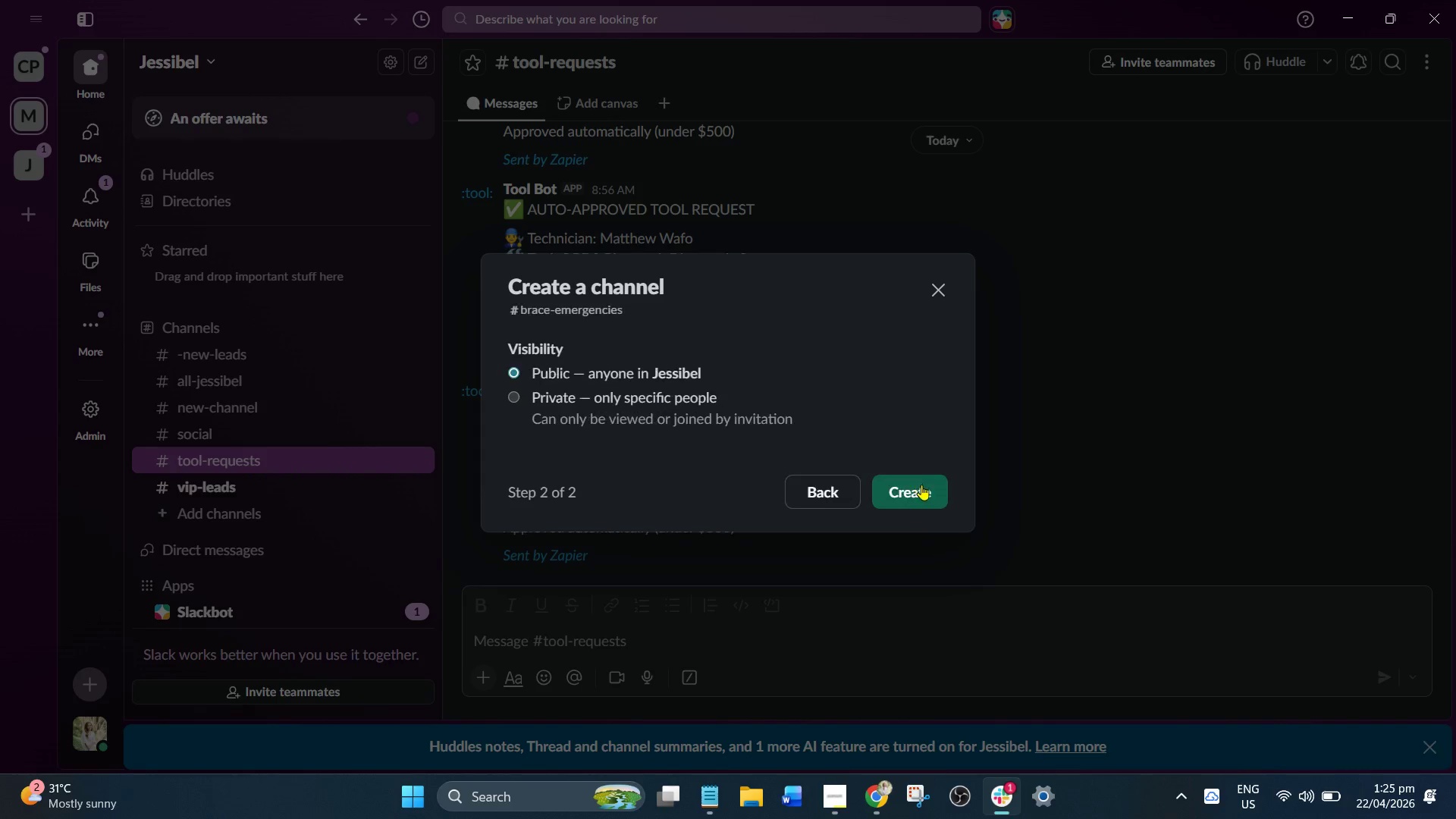 
left_click([915, 495])
 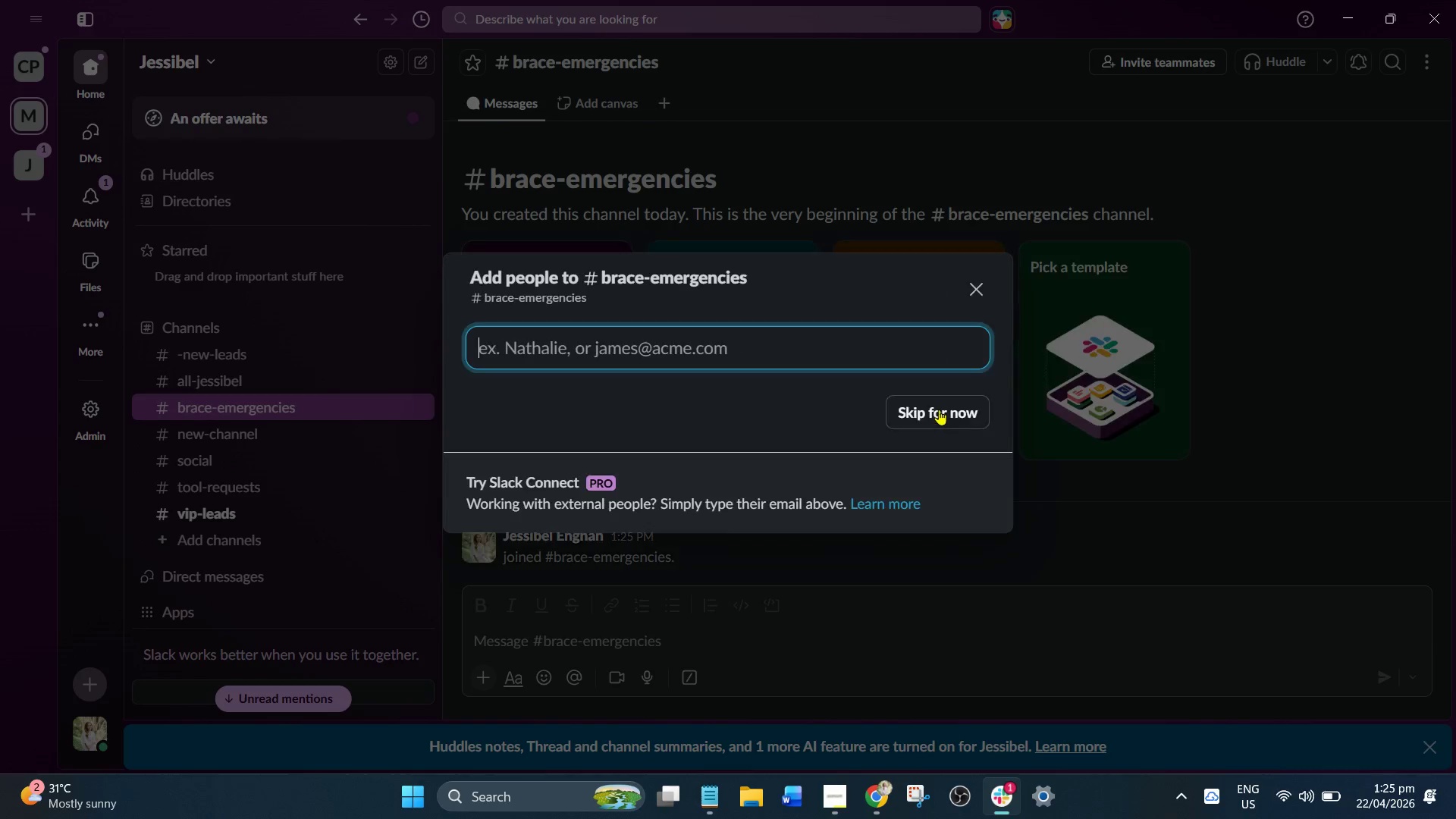 
left_click([948, 413])
 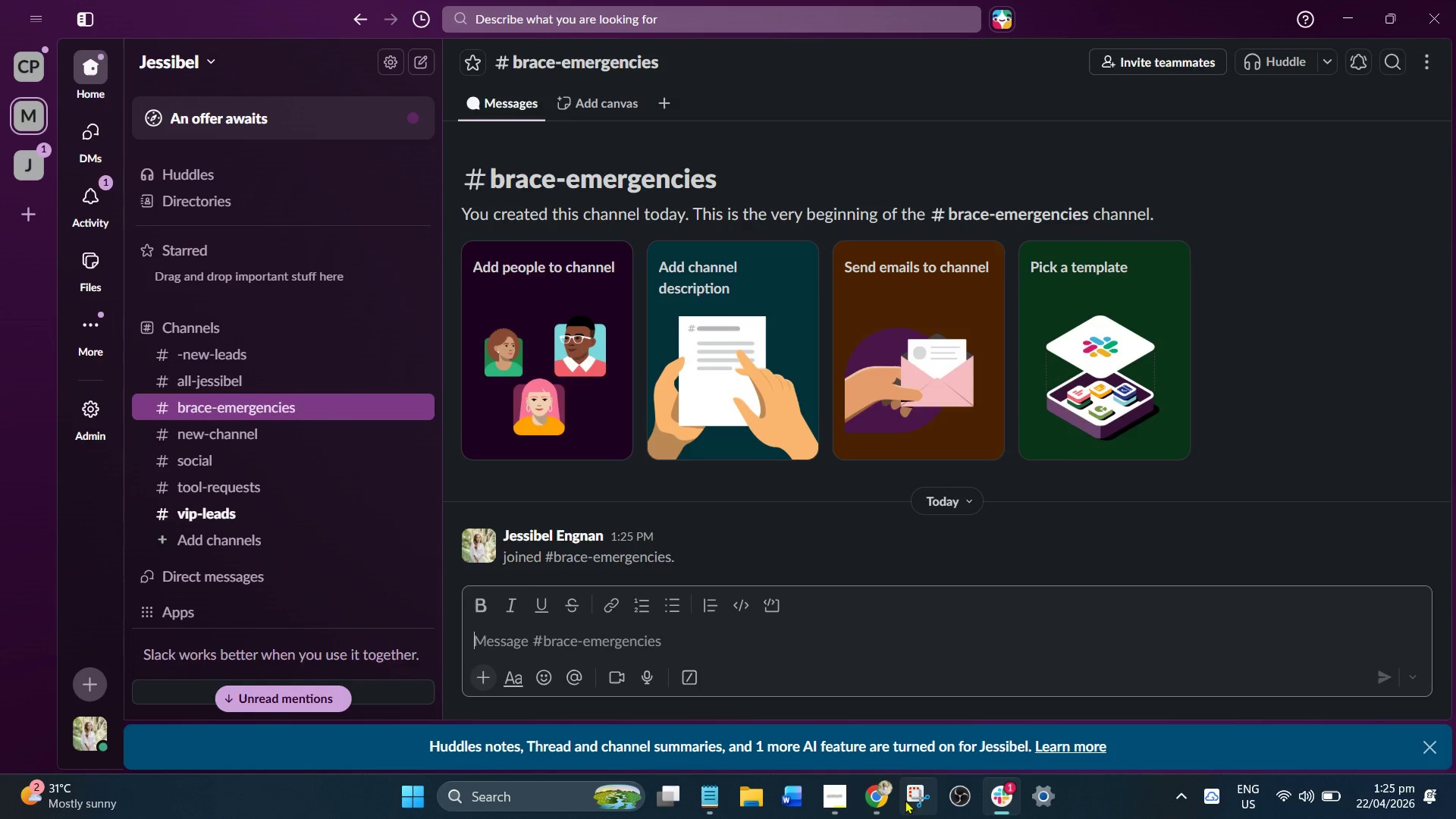 
left_click([874, 800])
 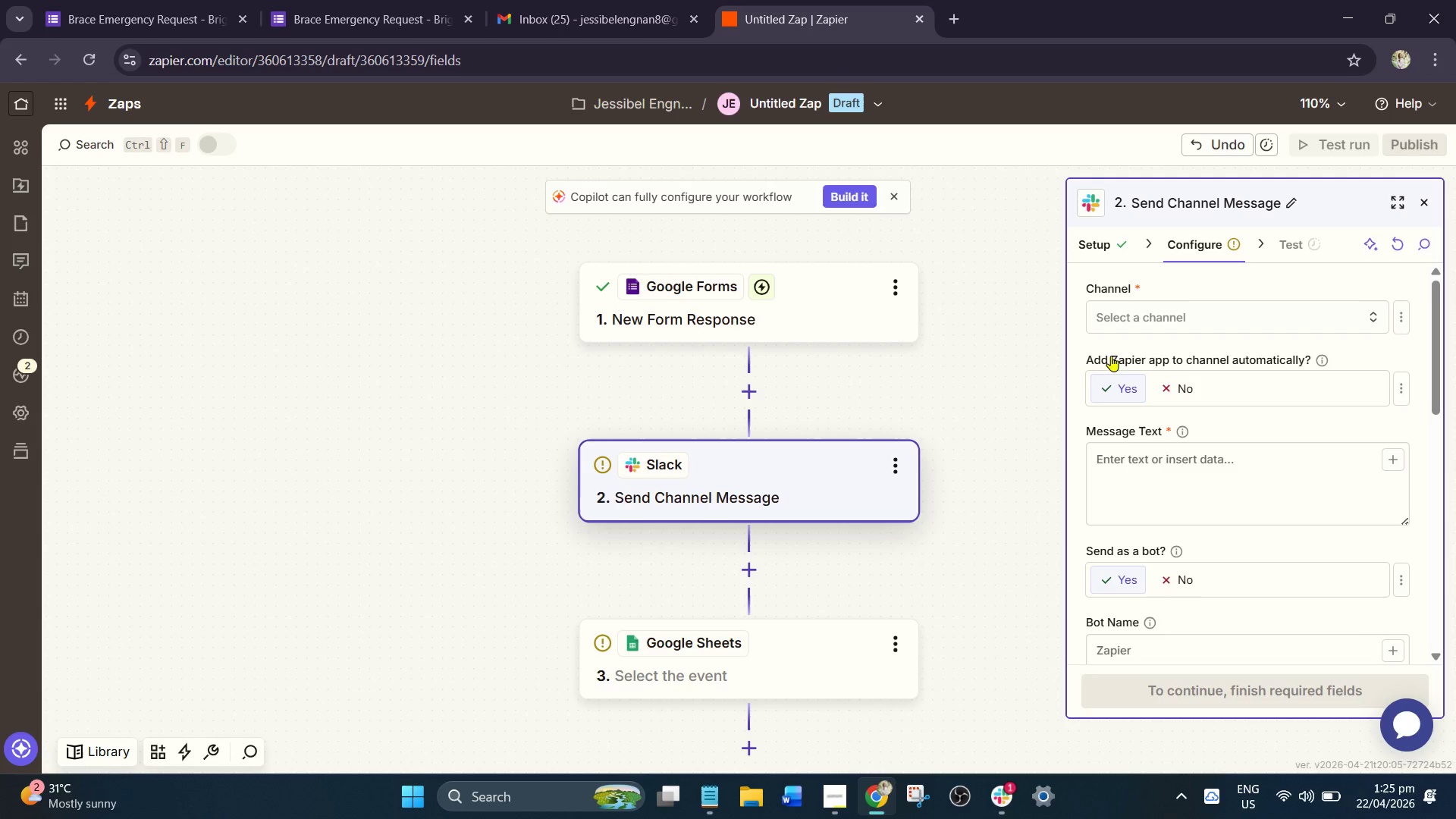 
left_click([1141, 325])
 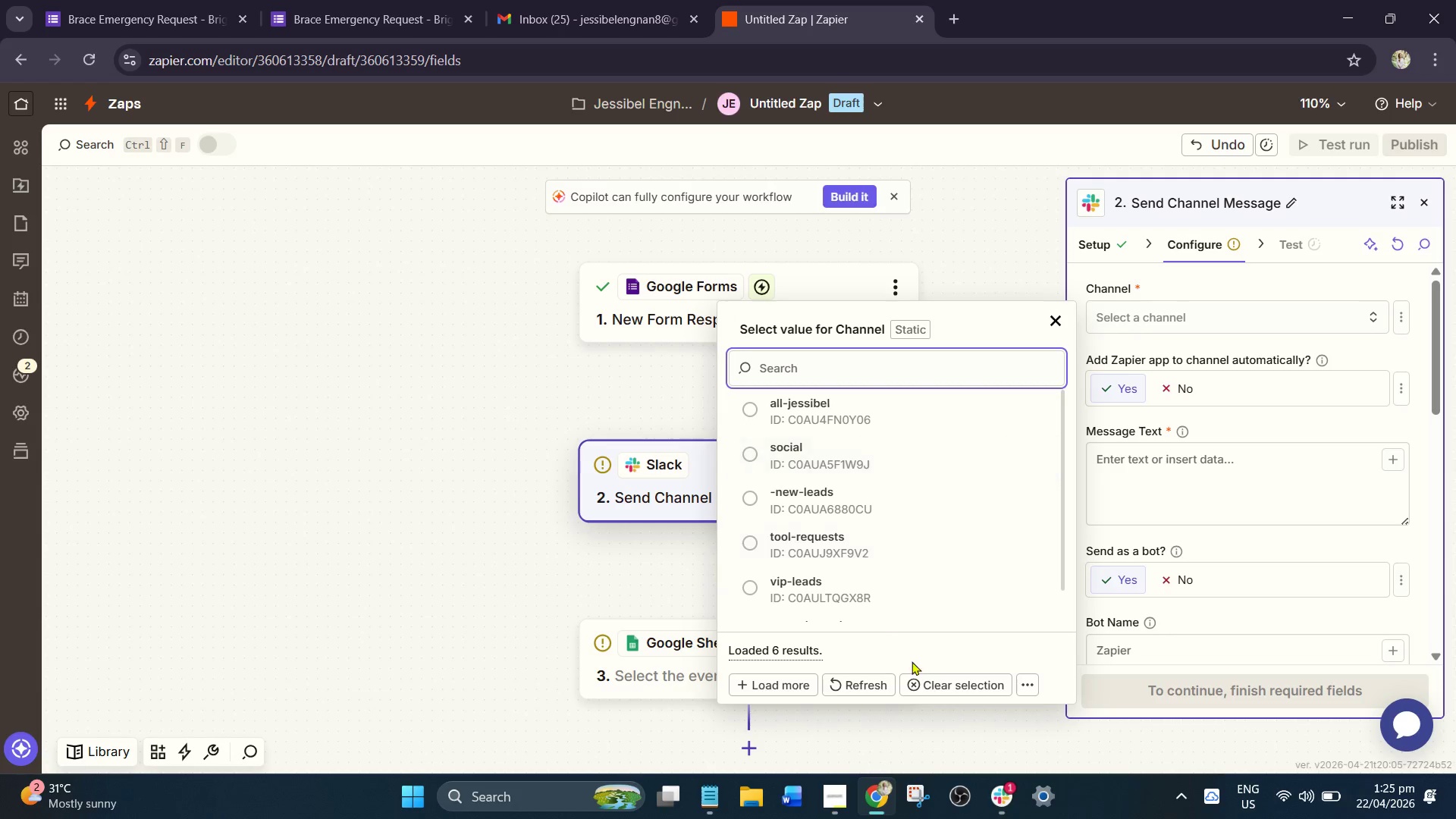 
left_click([870, 688])
 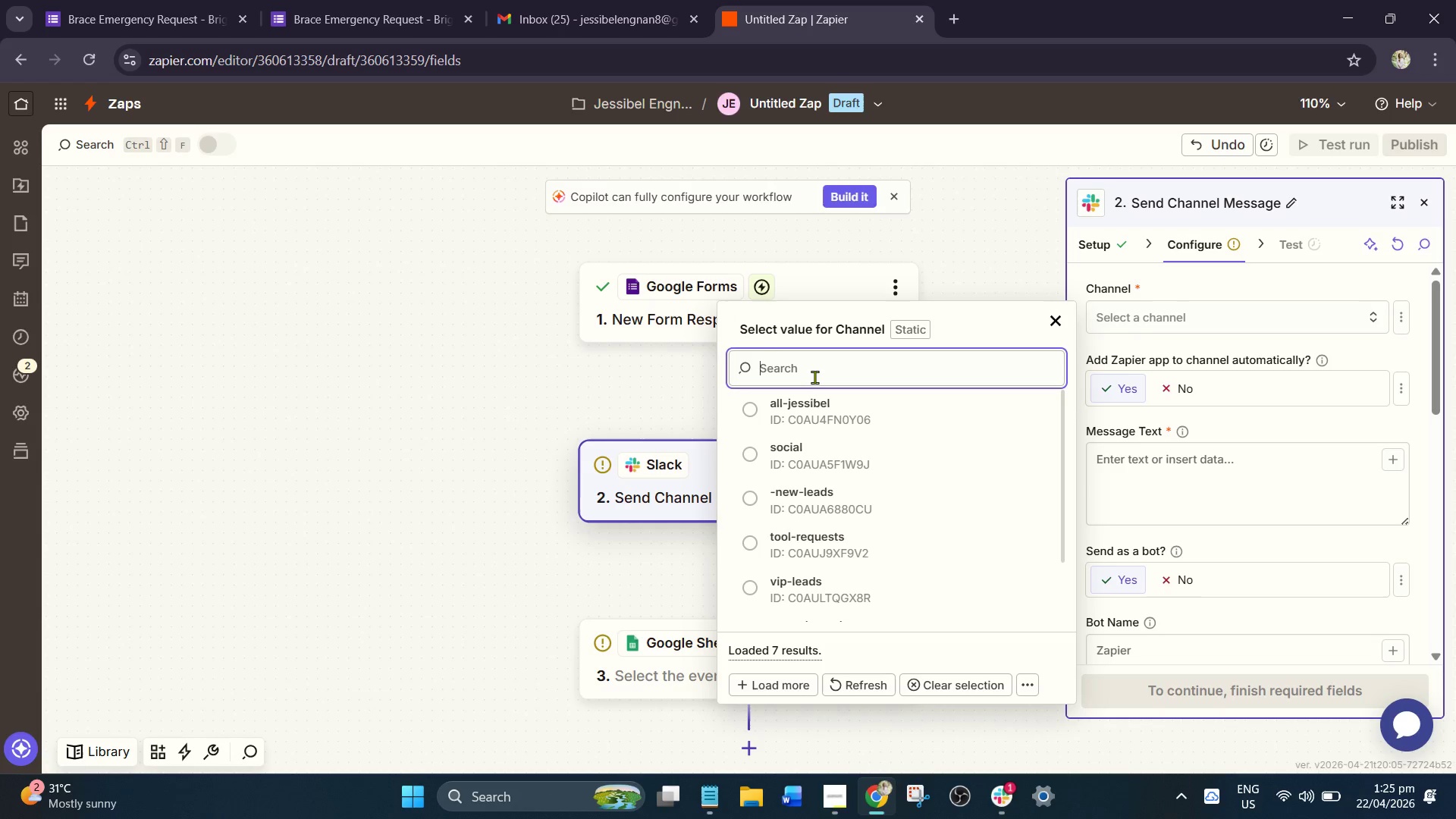 
type(br)
 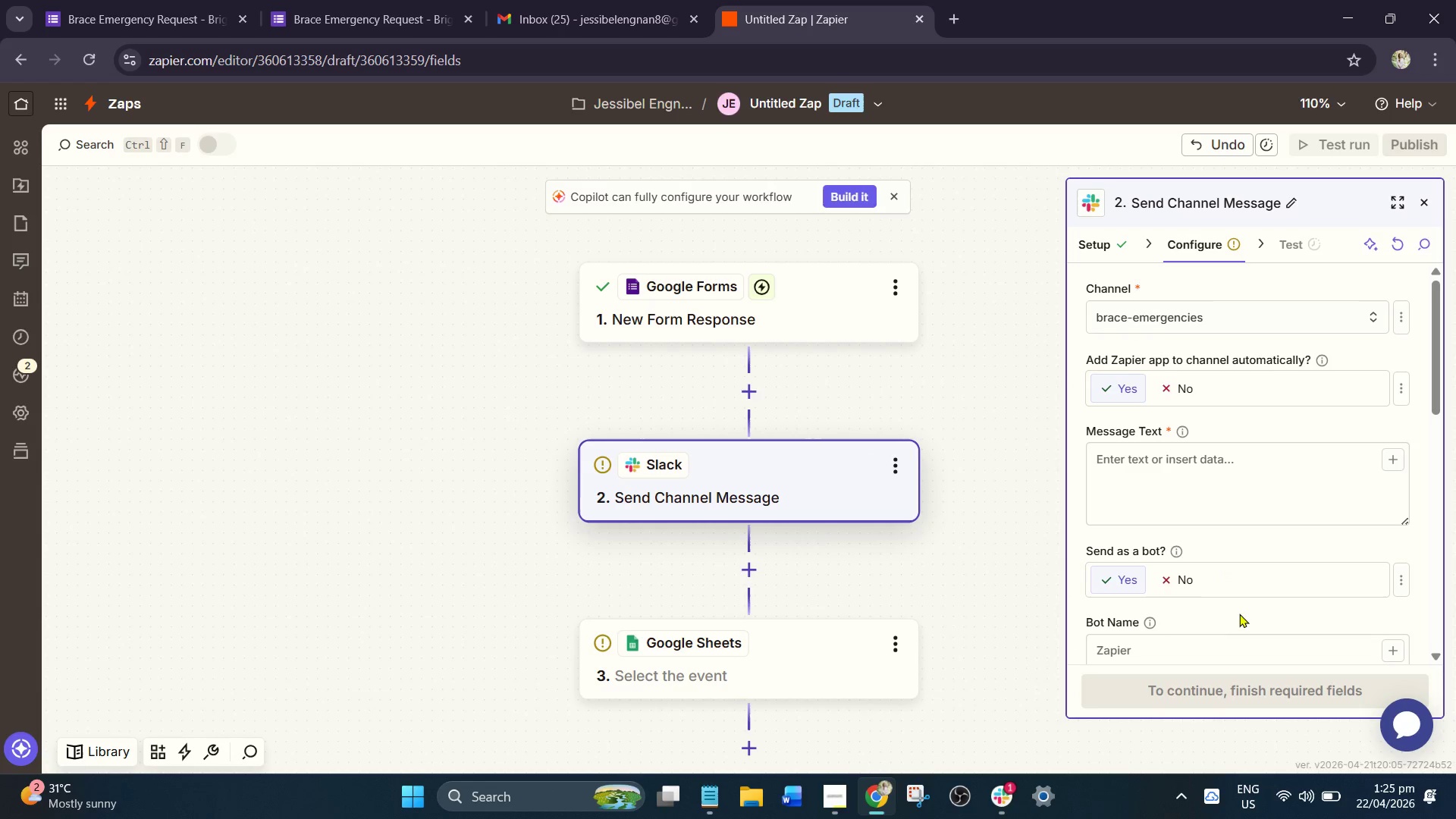 
left_click([1183, 500])
 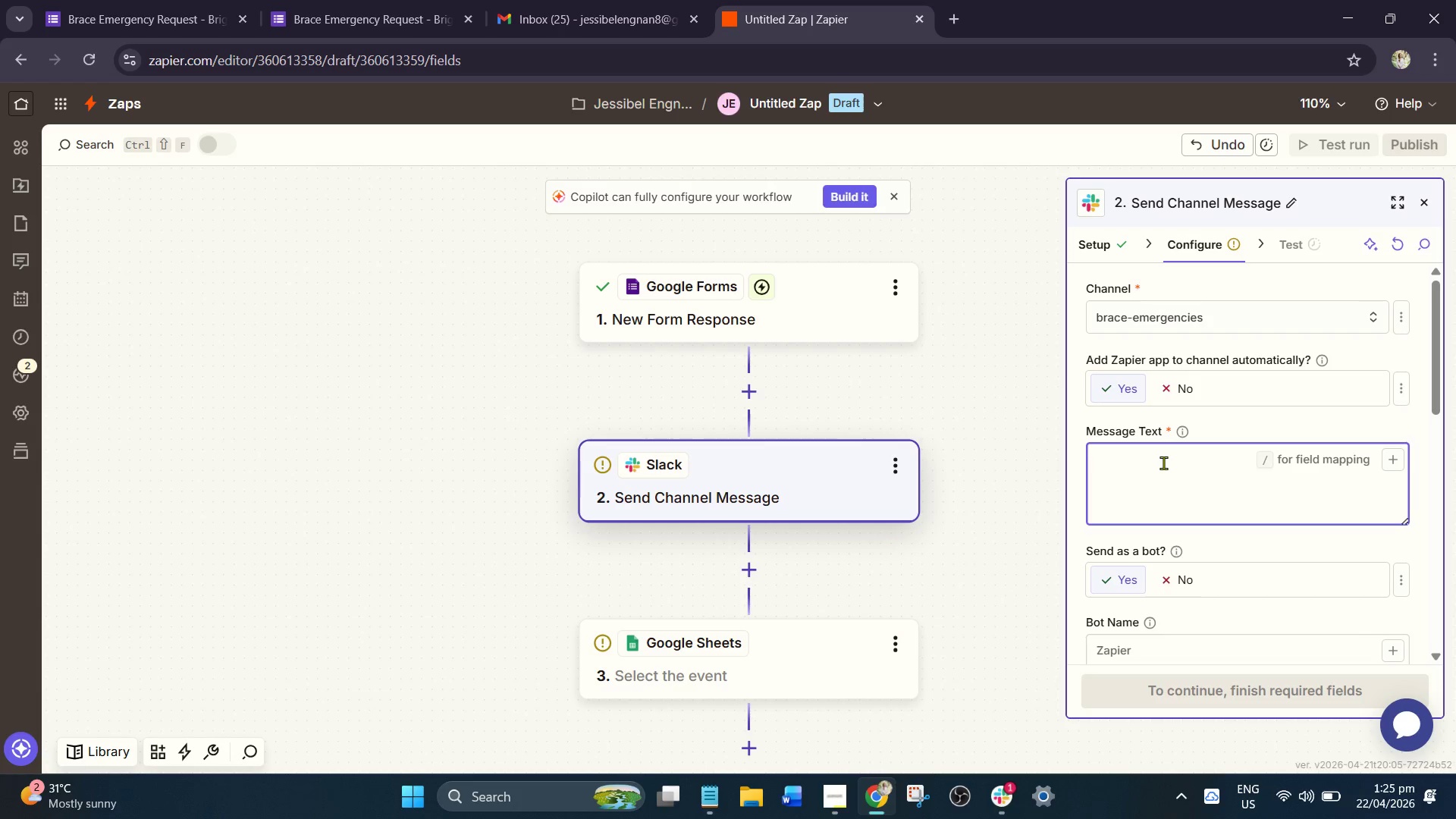 
scroll: coordinate [1218, 551], scroll_direction: down, amount: 2.0
 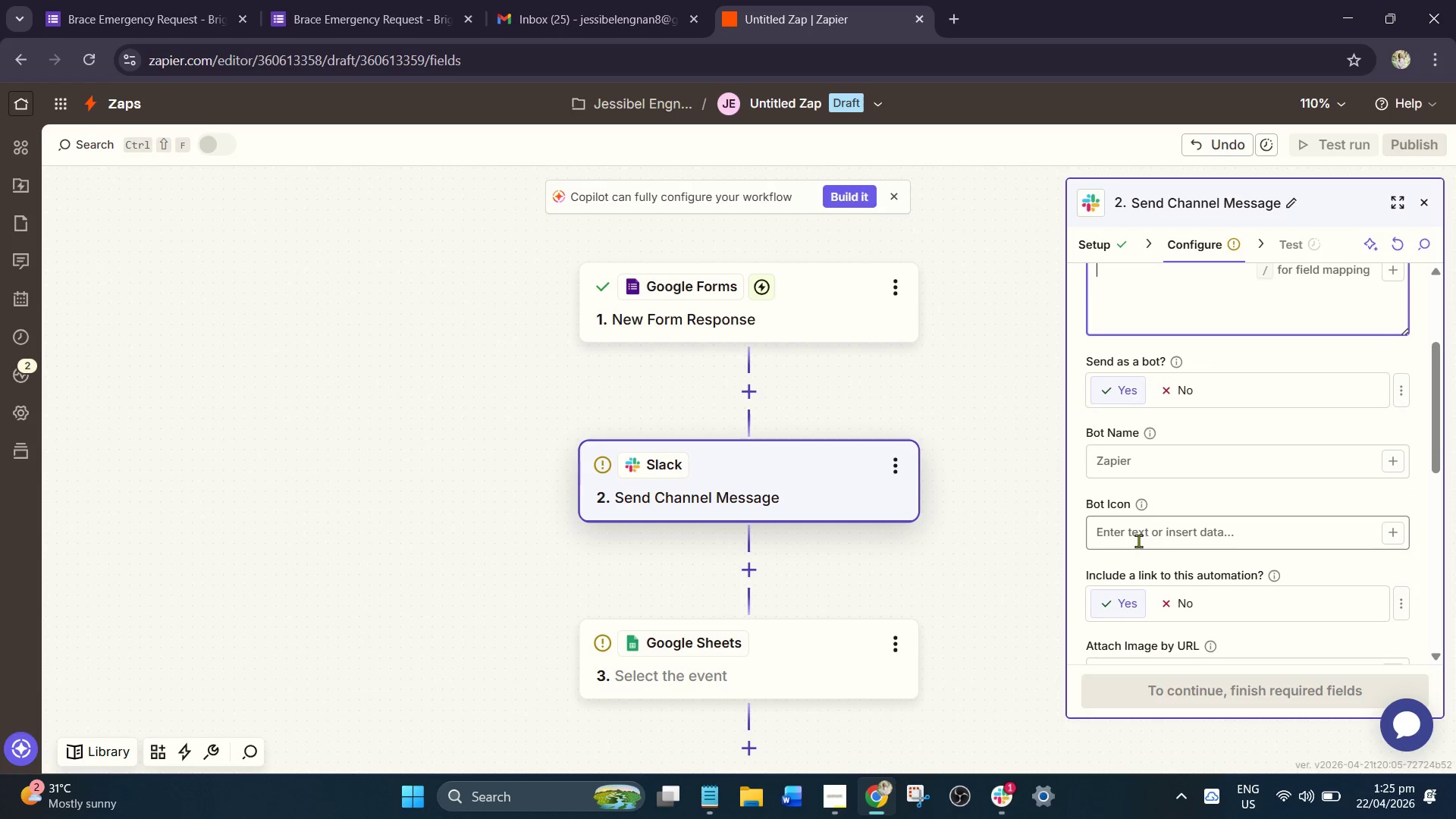 
left_click([1138, 541])
 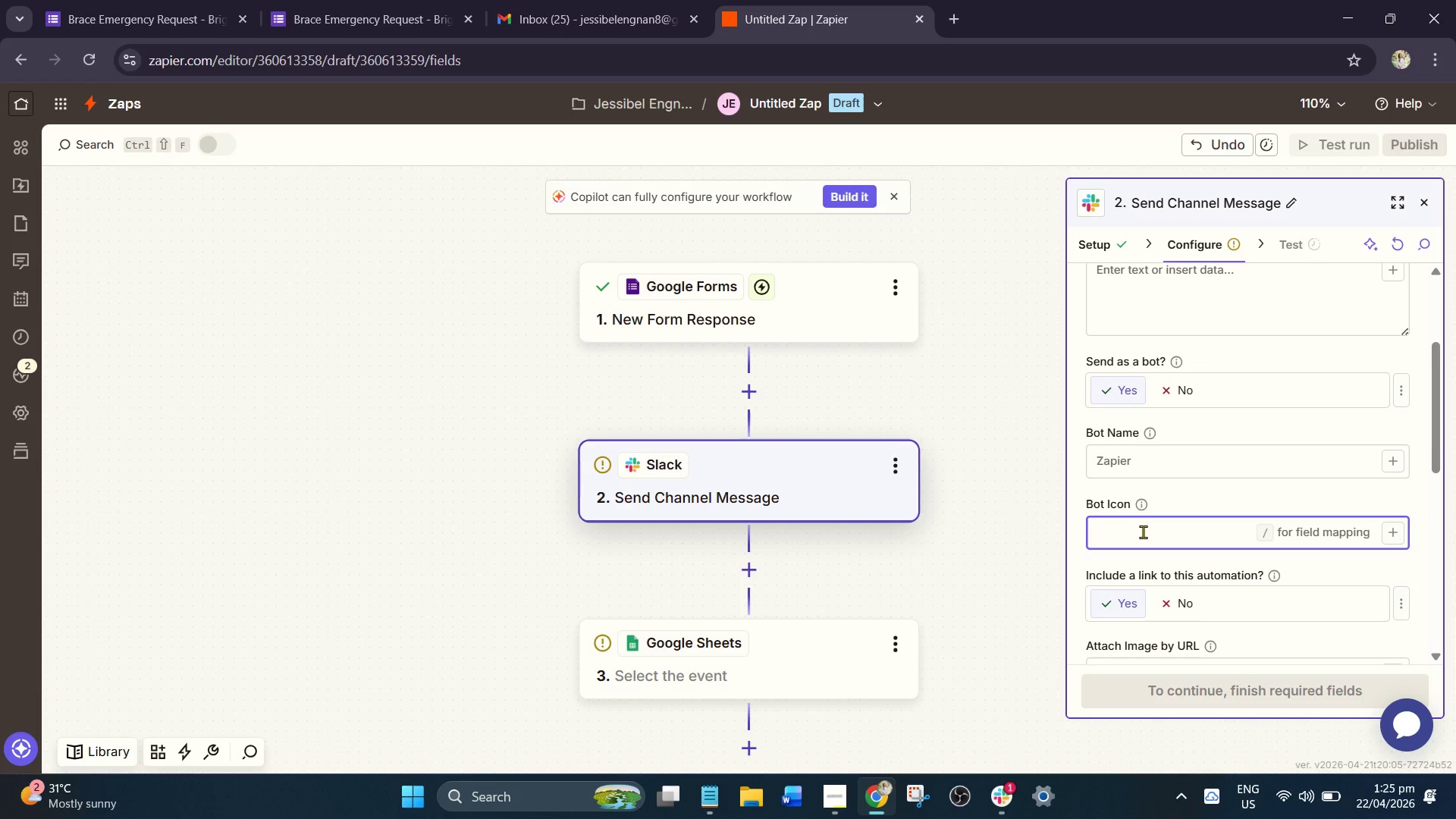 
hold_key(key=ShiftLeft, duration=0.36)
 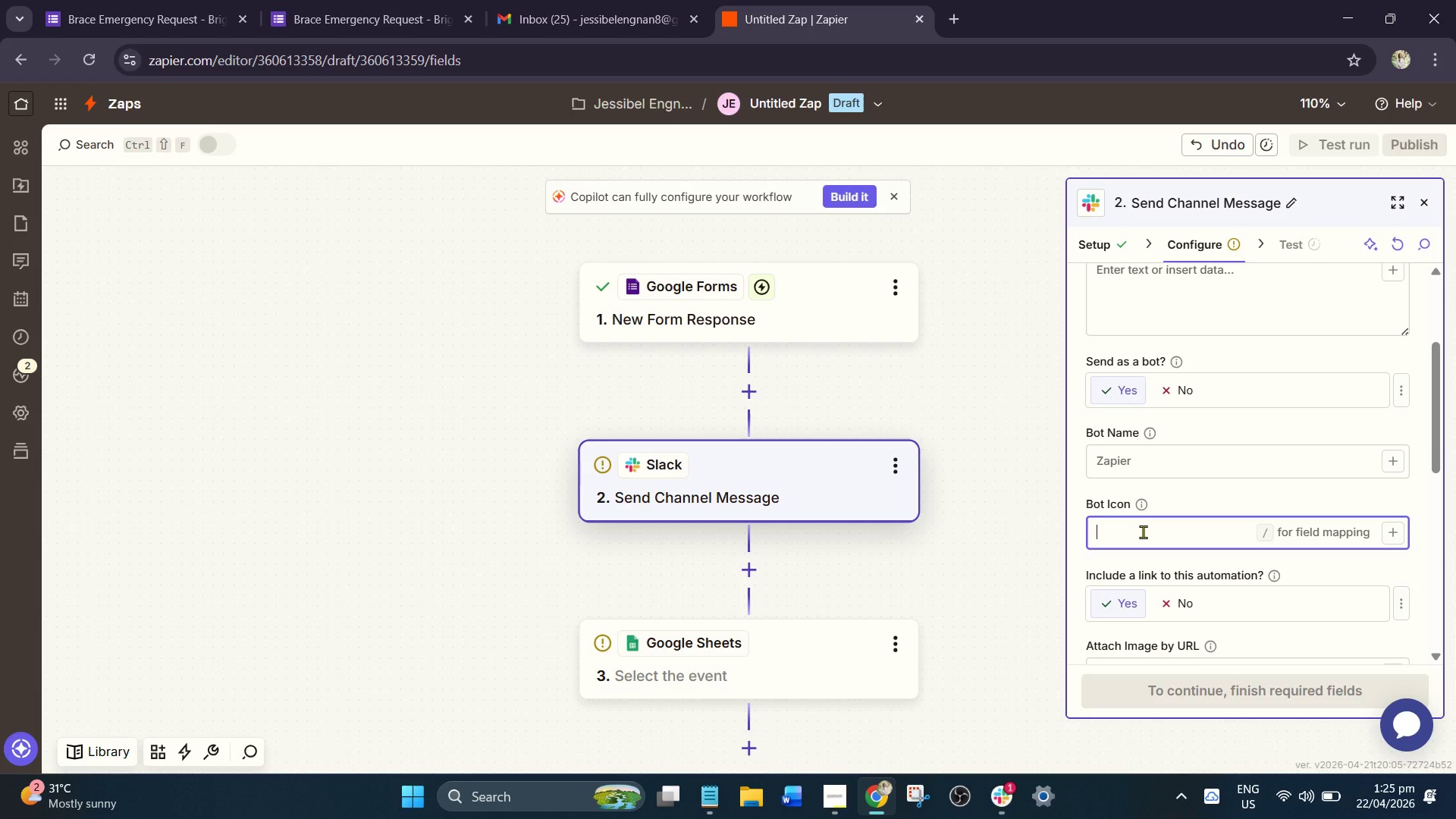 
type(:rotating_light:)
 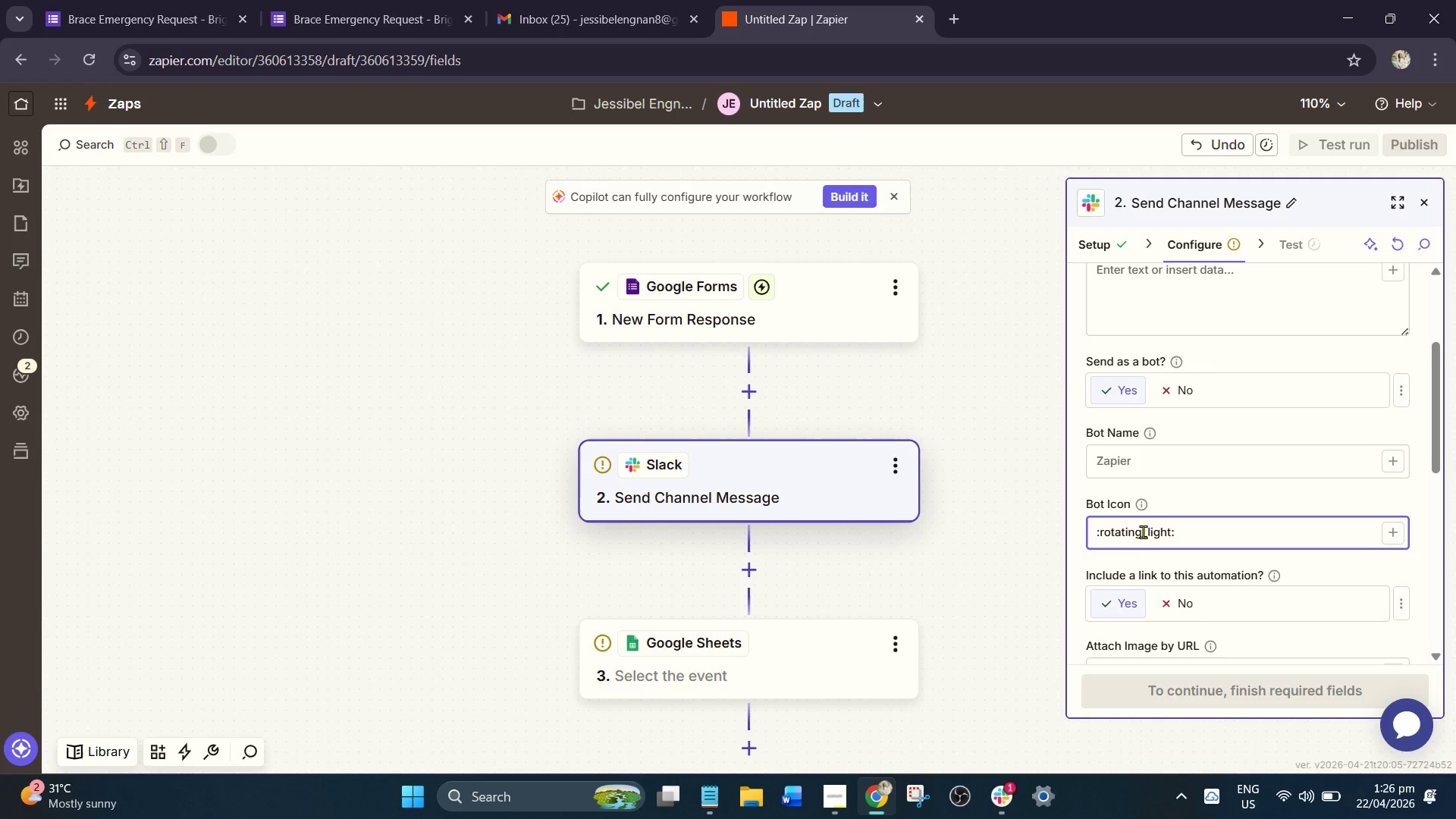 
left_click([1119, 468])
 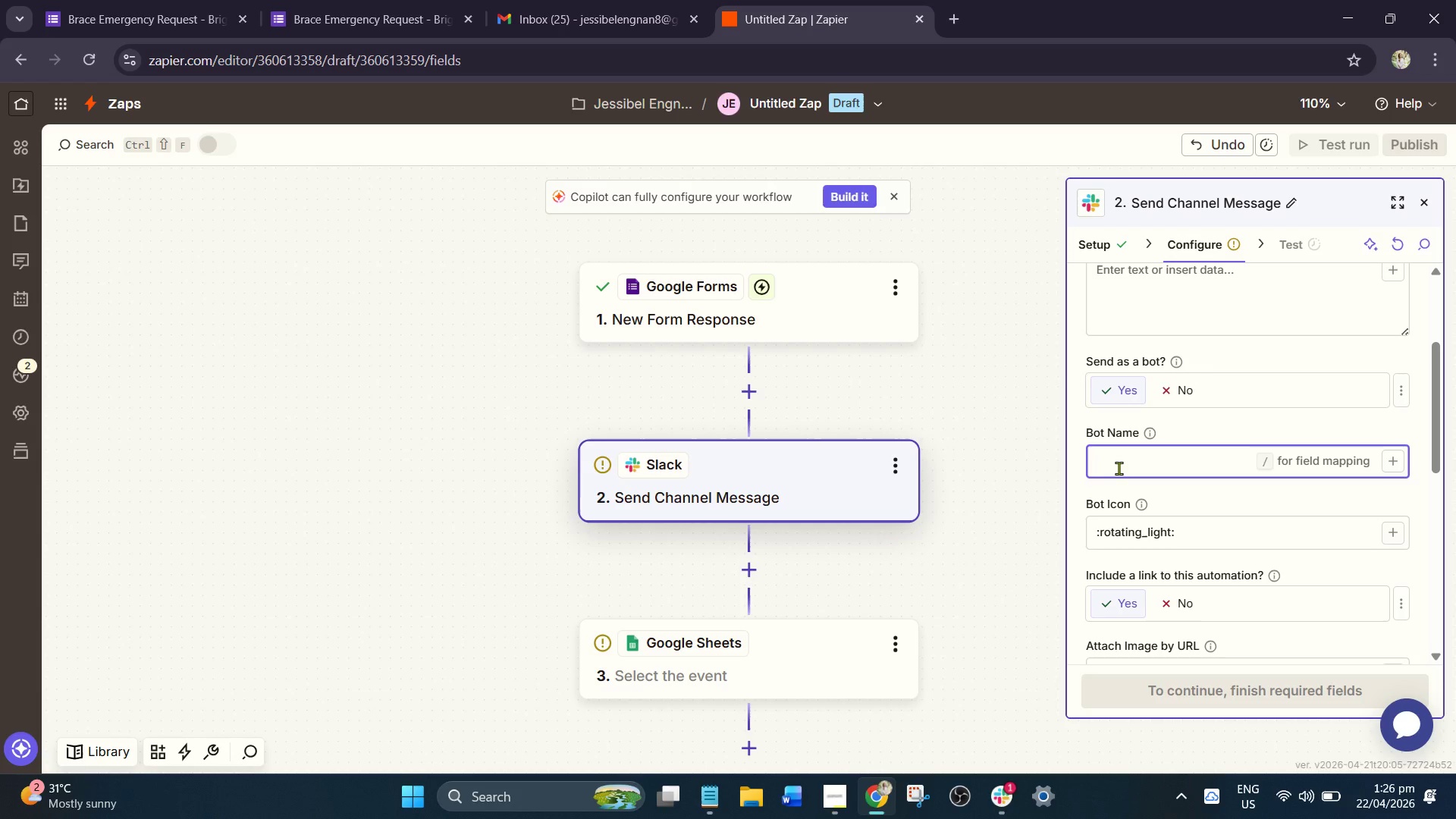 
type(Brgi)
 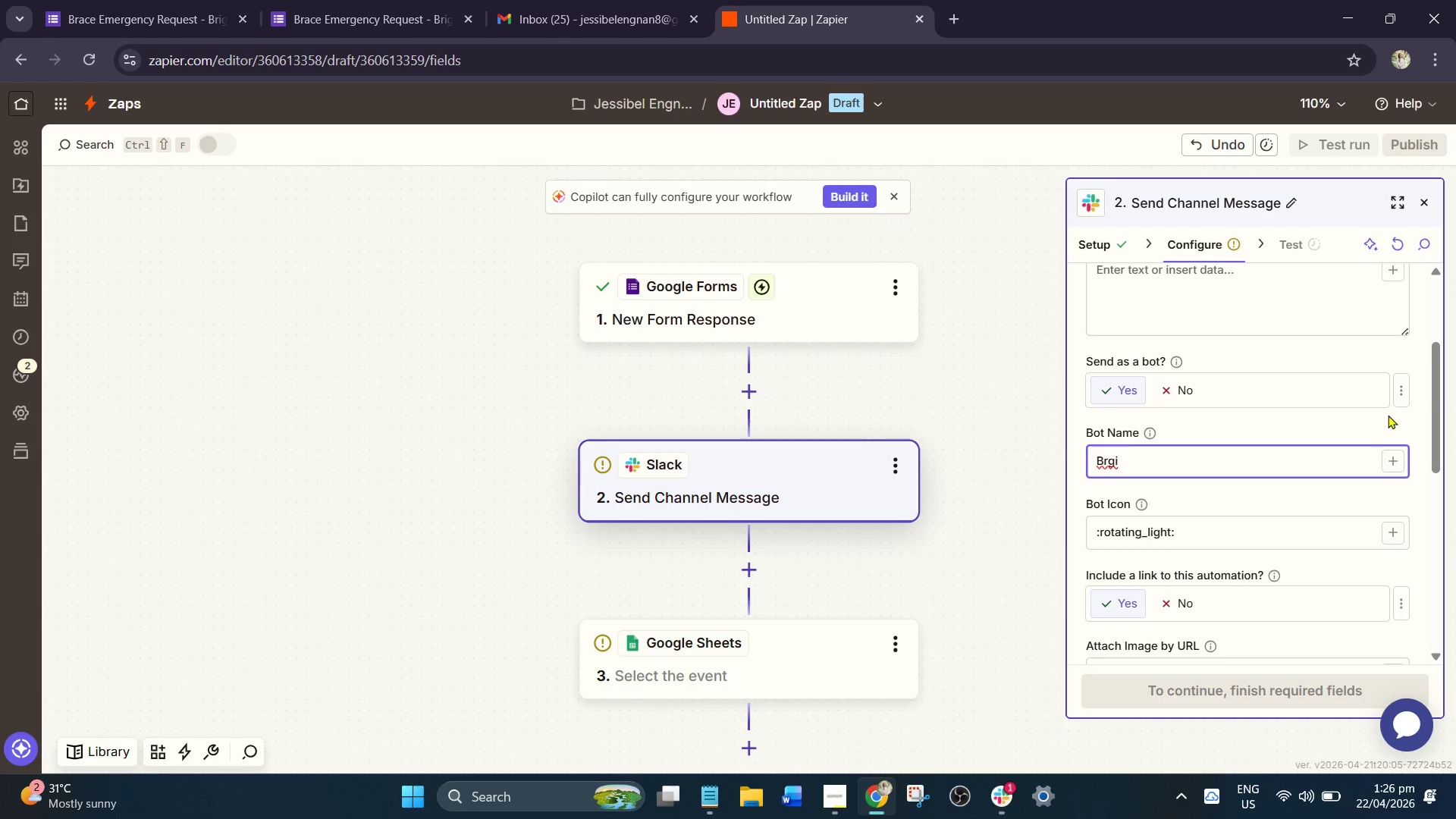 
key(Backspace)
key(Backspace)
type(ightGrins Alert Bot)
 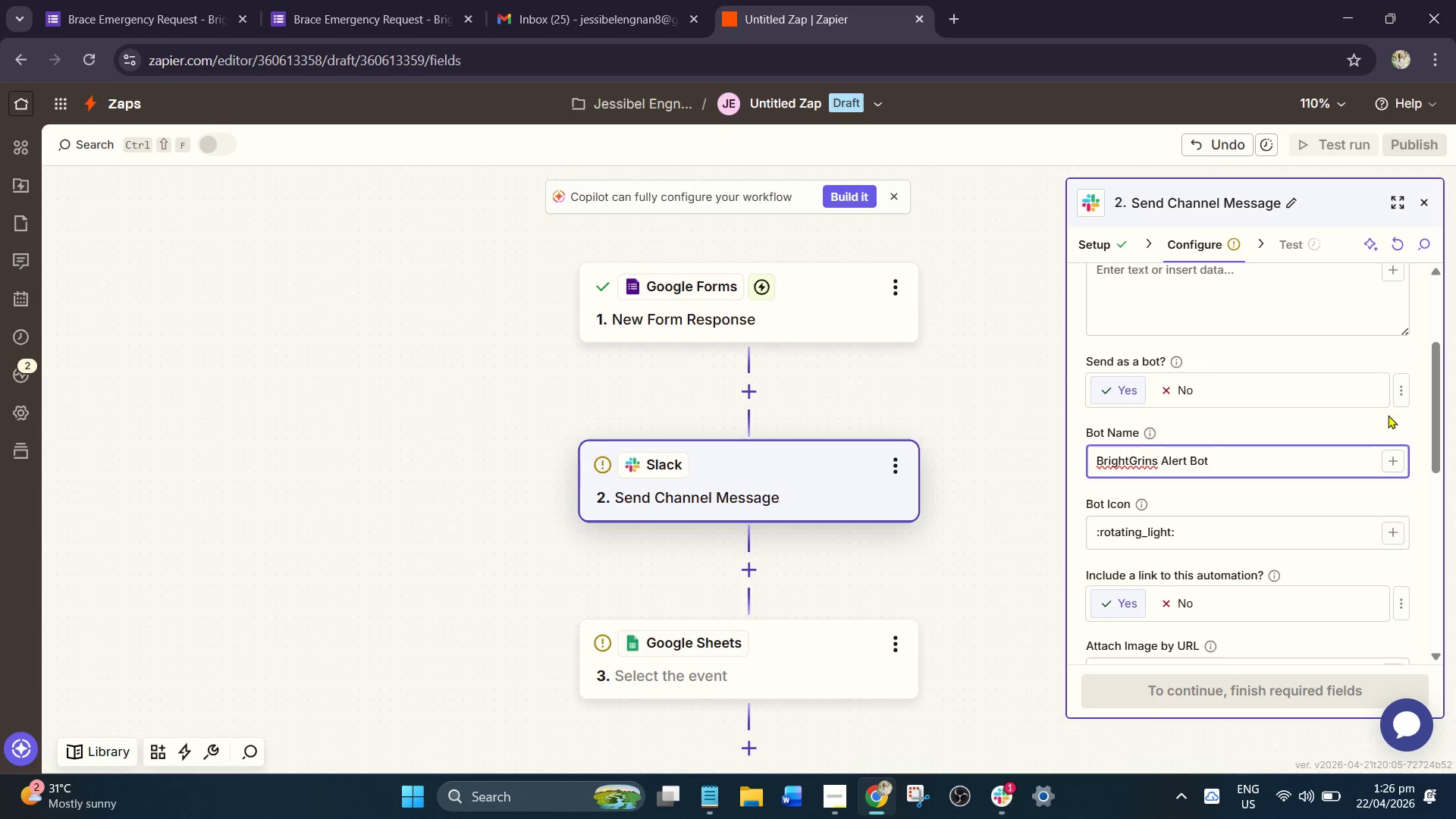 
scroll: coordinate [1222, 438], scroll_direction: up, amount: 2.0
 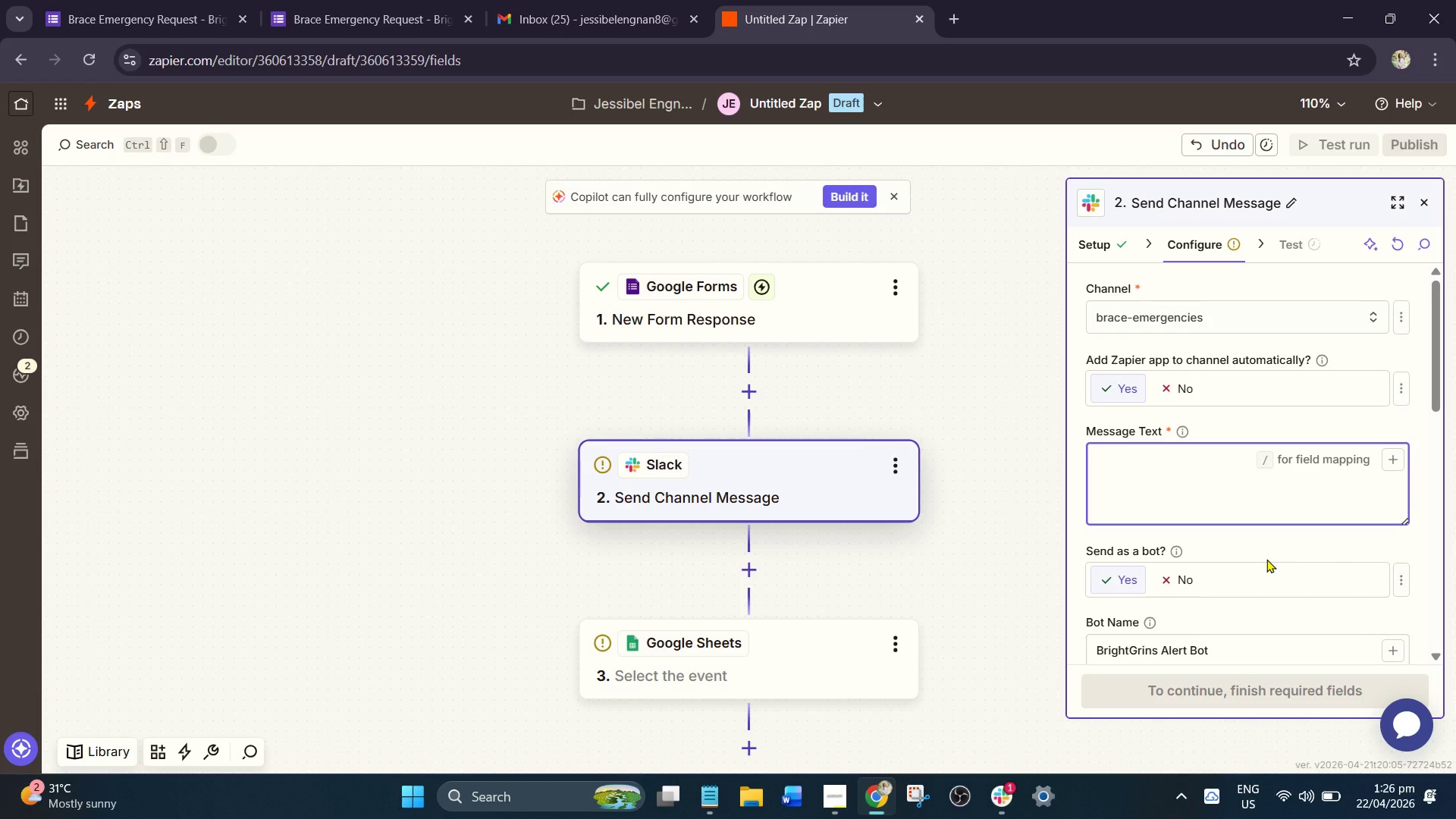 
wait(18.69)
 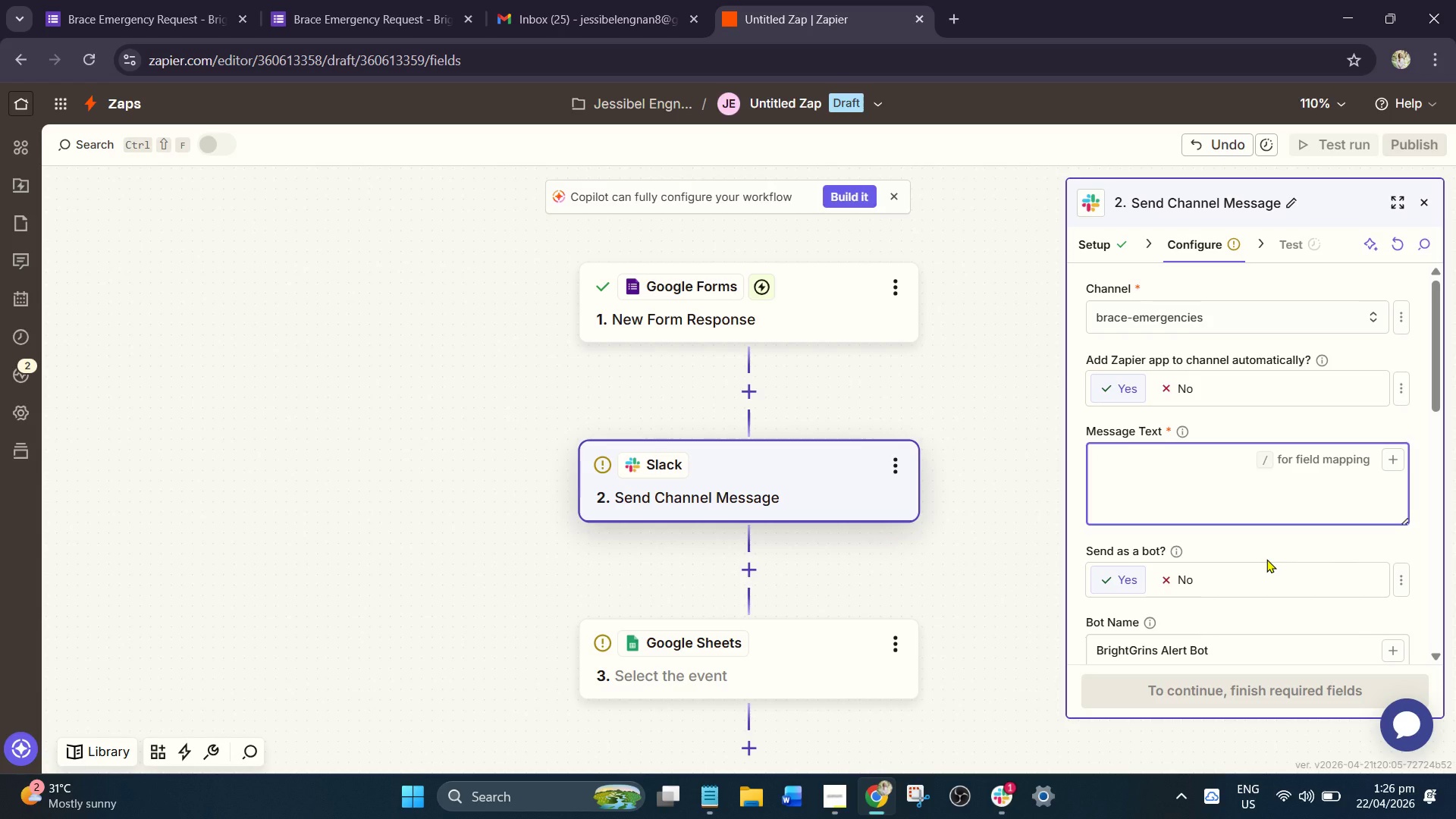 
key(Control+ControlLeft)
 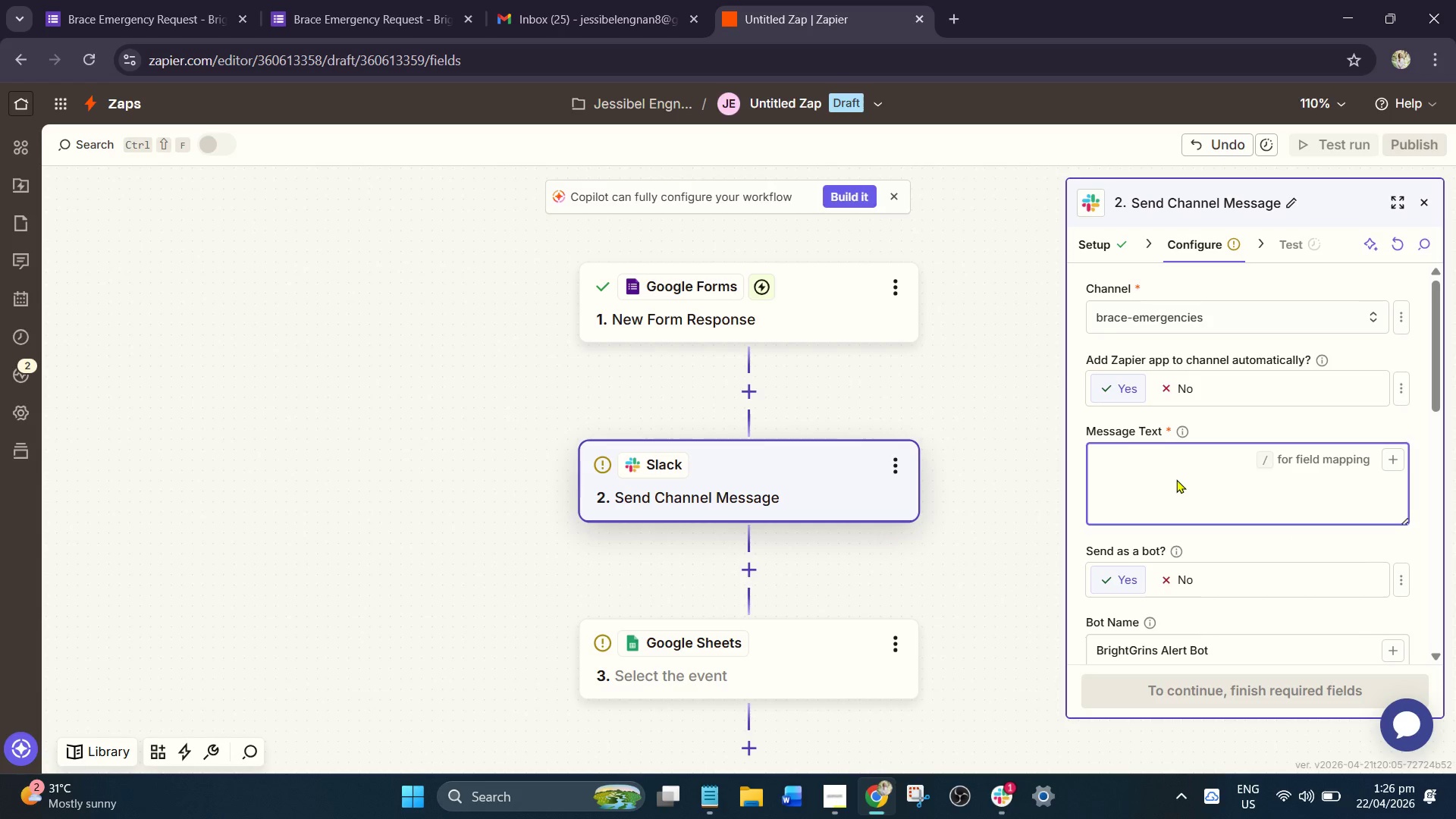 
type(Brax)
key(Backspace)
key(Backspace)
key(Backspace)
type(RACE EMERGENCY ALERT)
 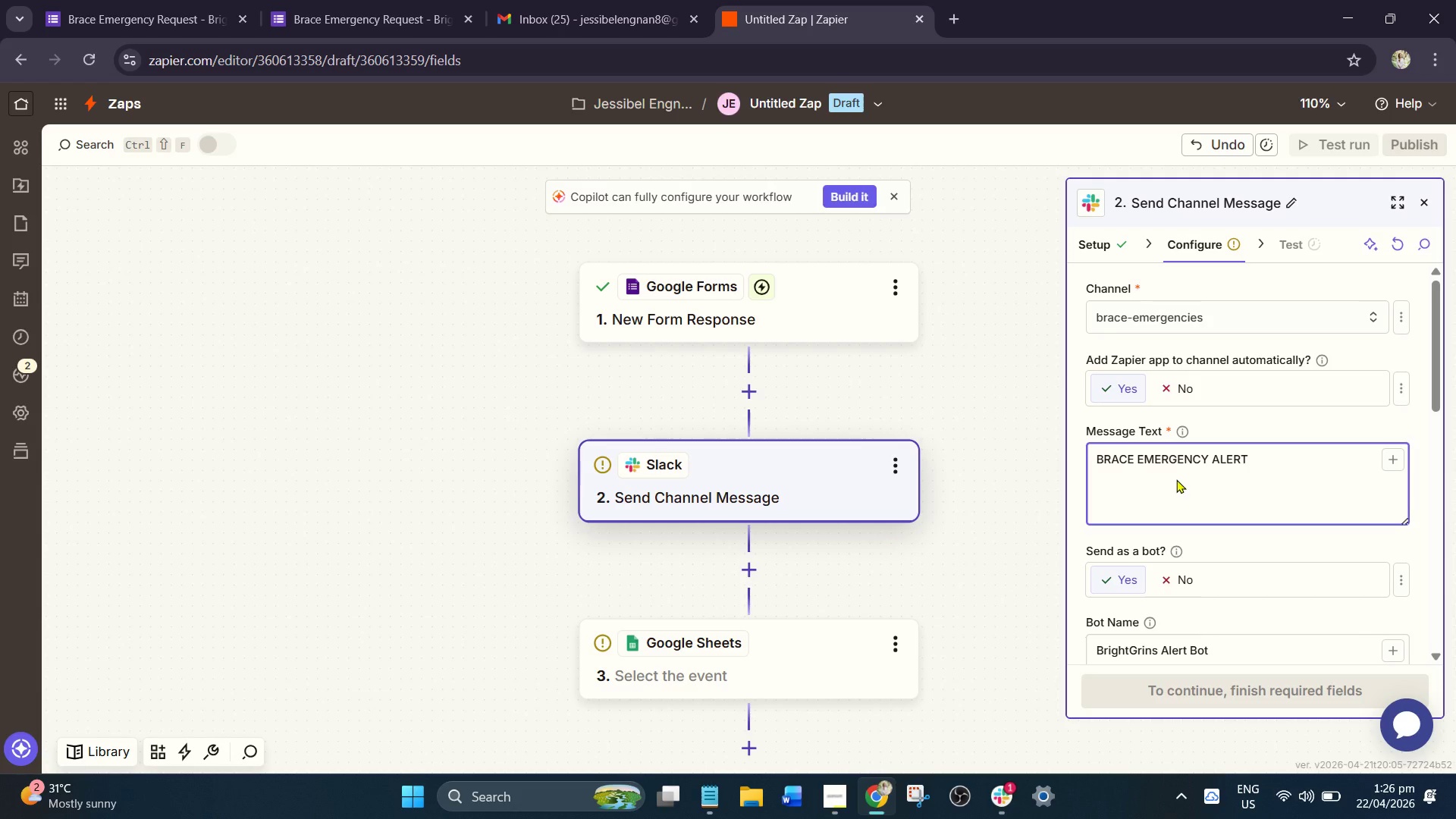 
key(Enter)
 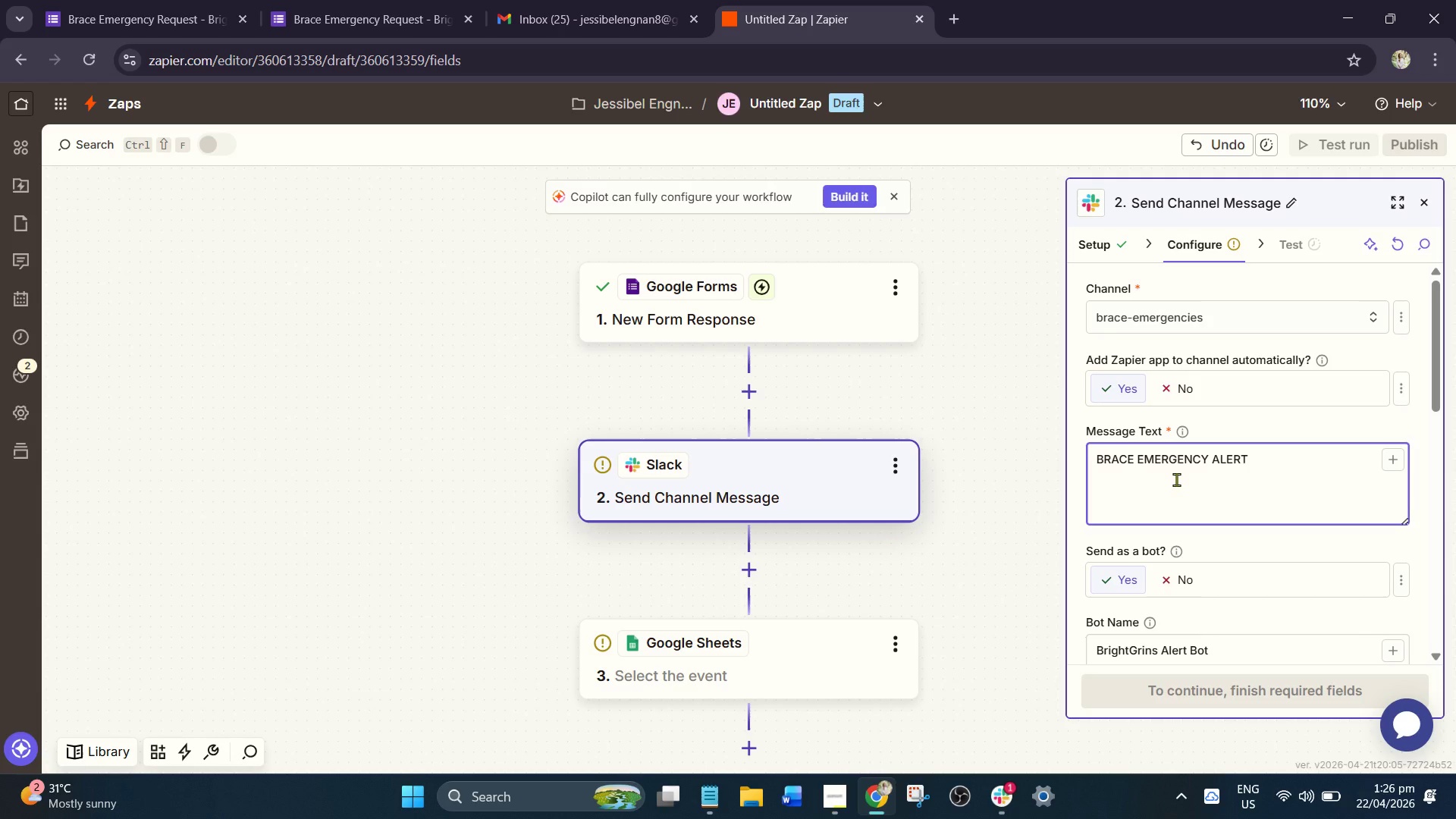 
key(Enter)
 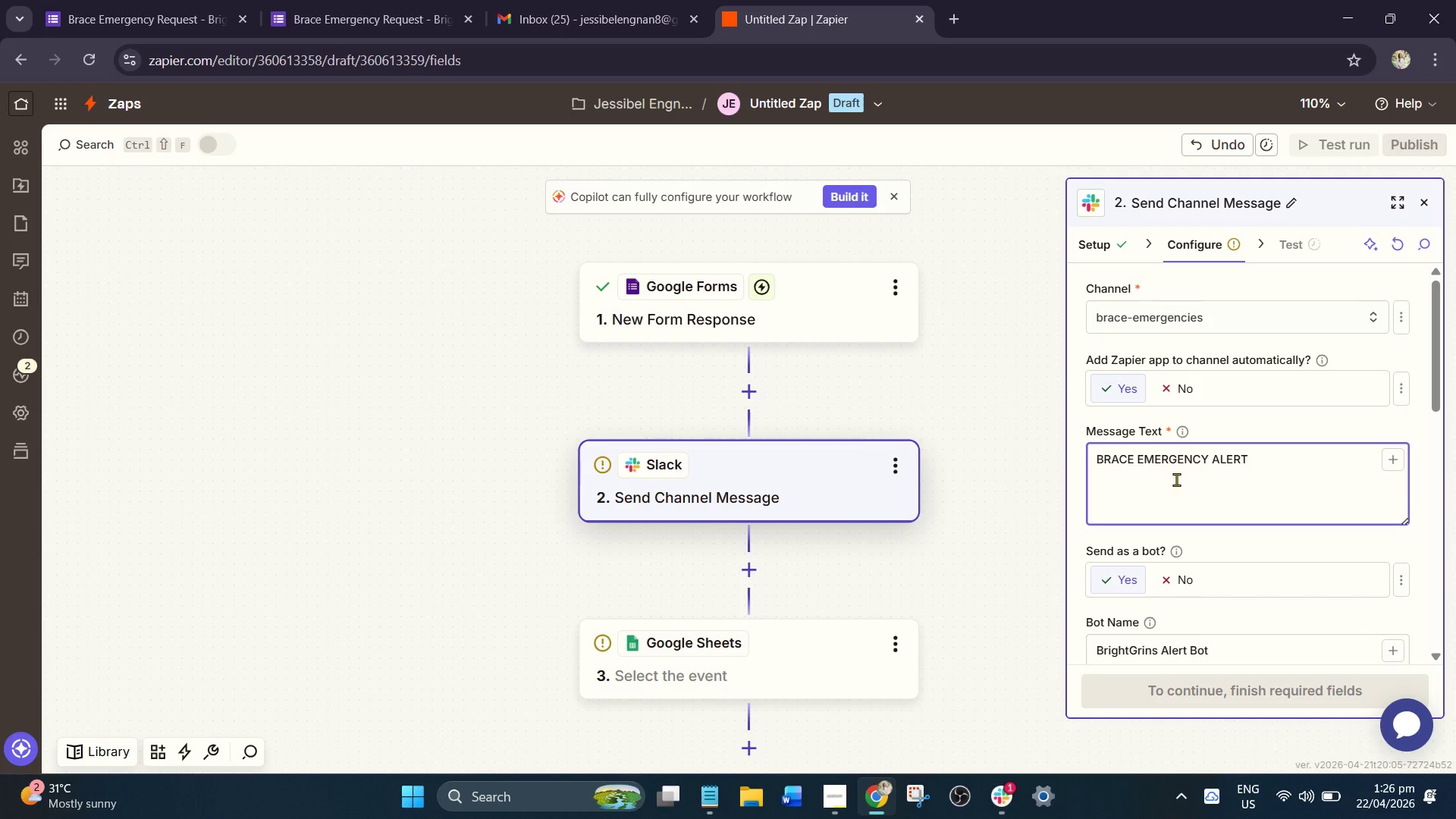 
type(Patient:)
 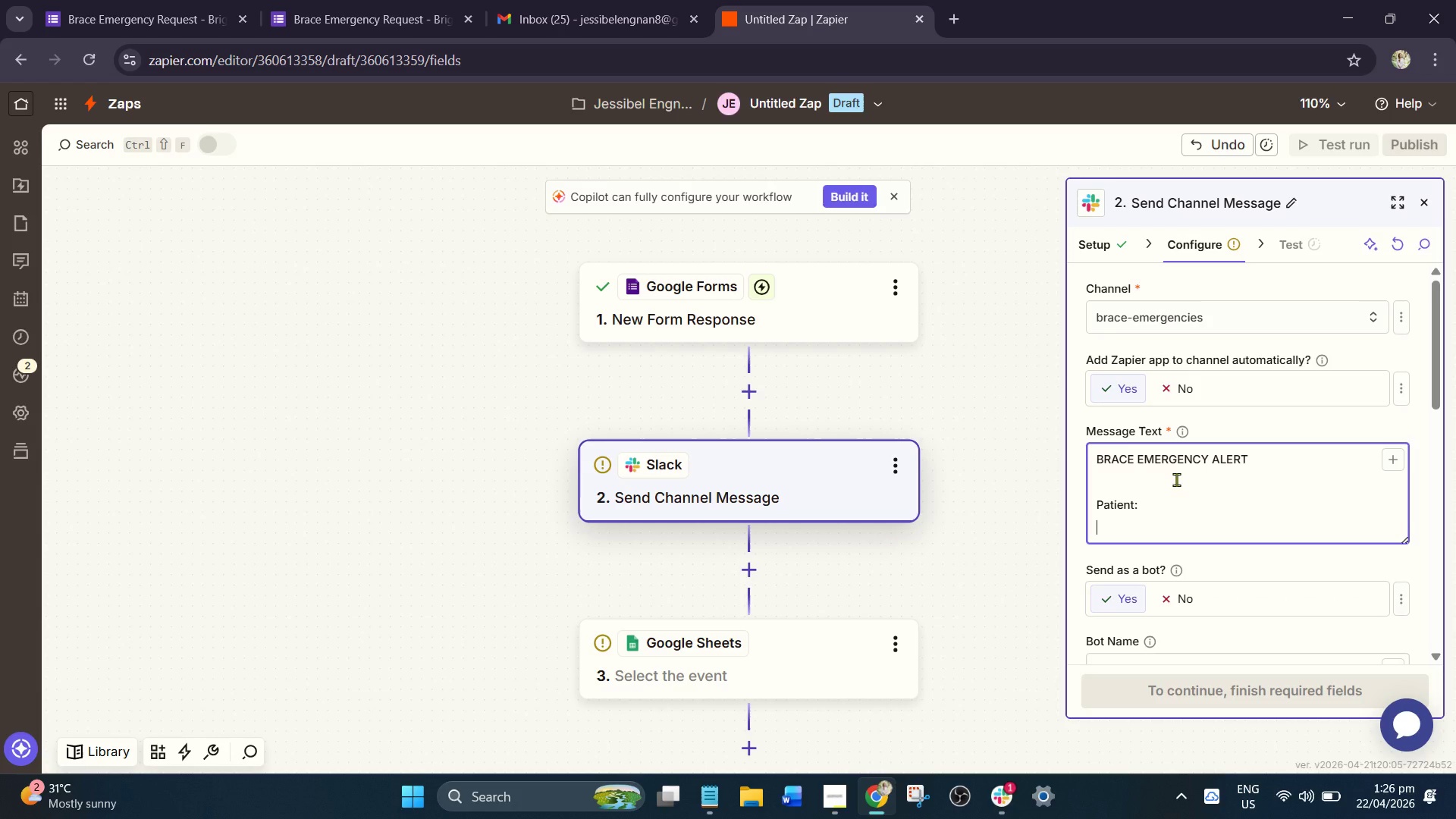 
 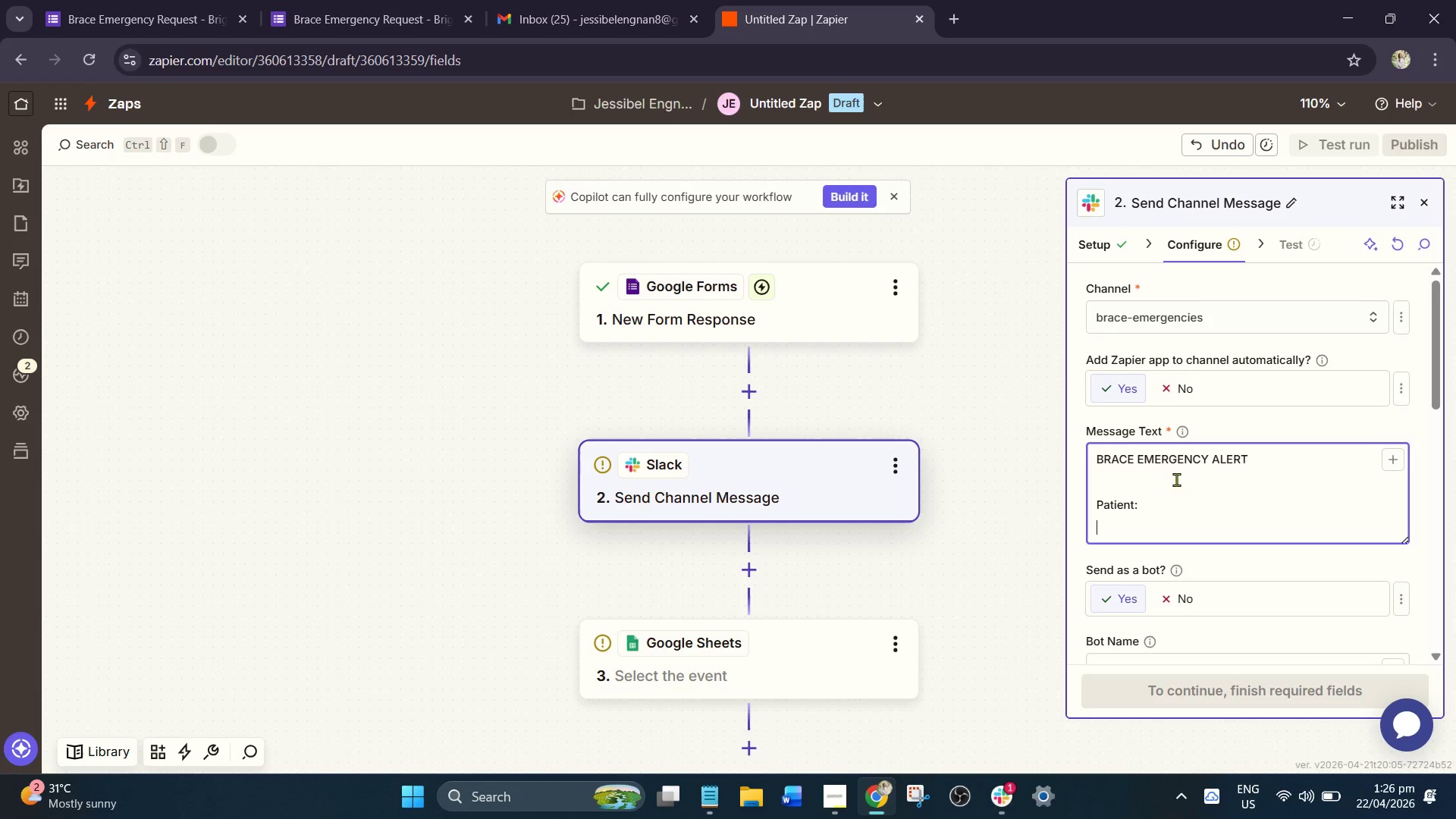 
key(Enter)
 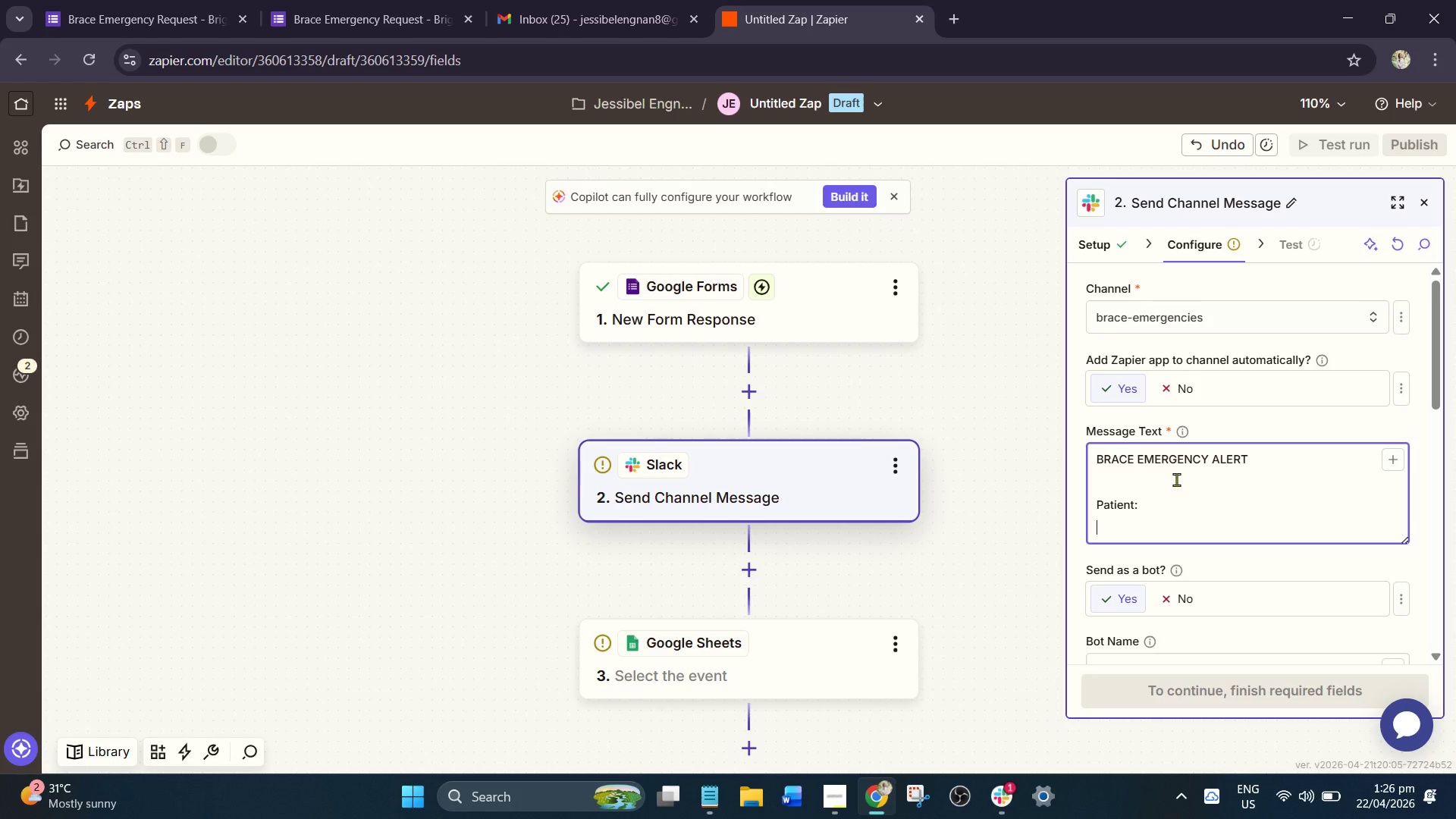 
hold_key(key=ShiftLeft, duration=0.62)
 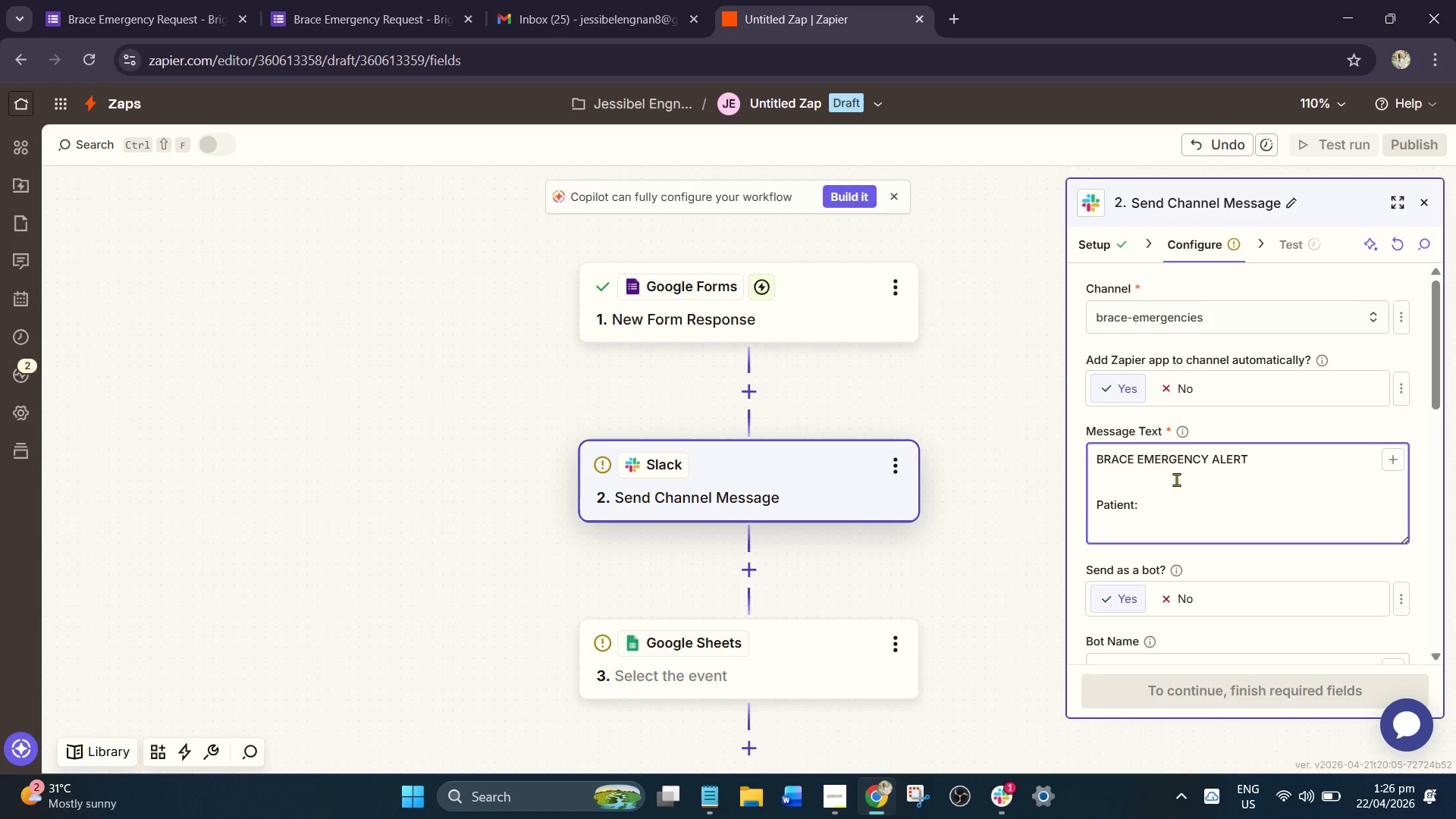 
type(Parent:)
 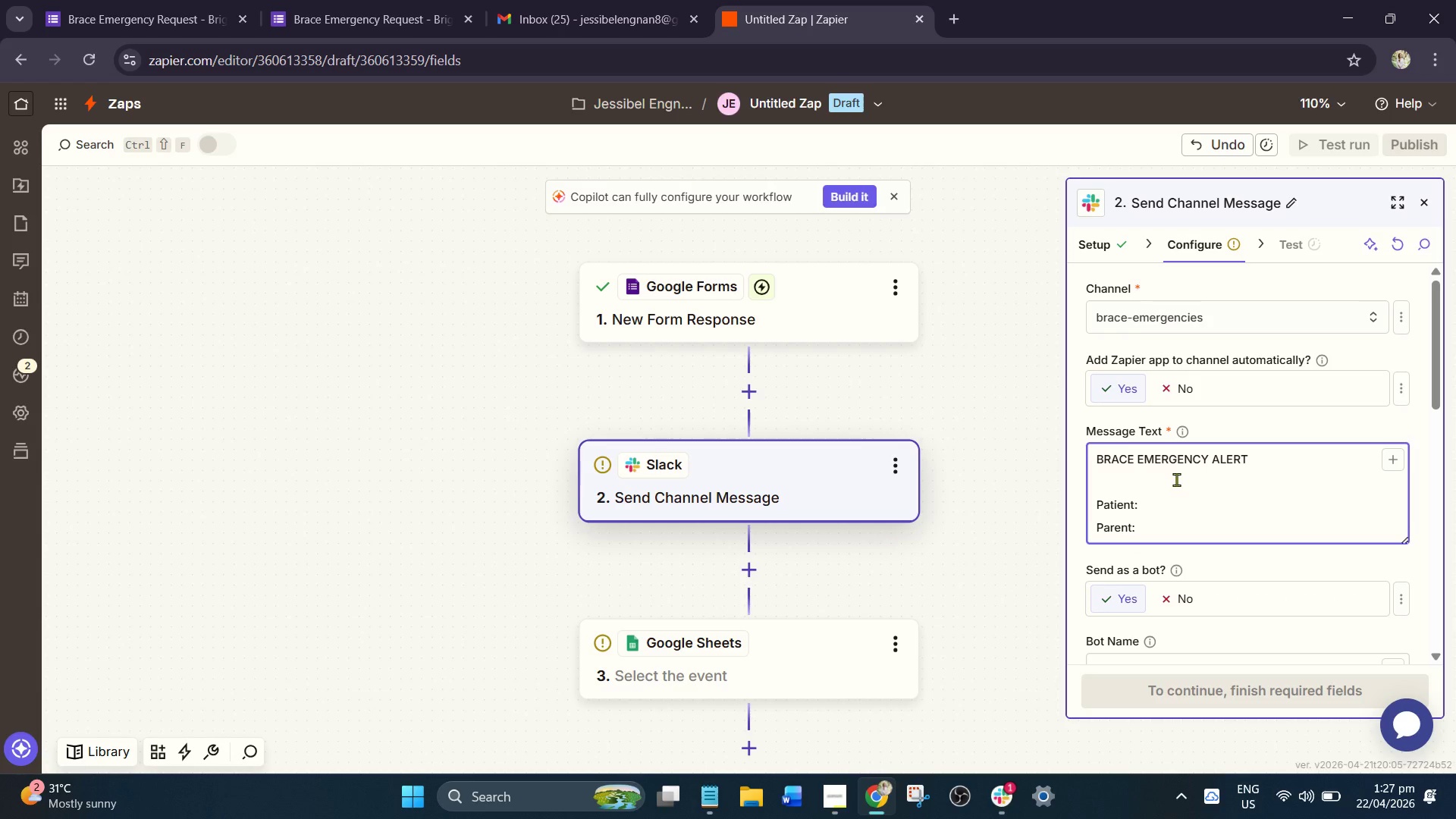 
key(Enter)
 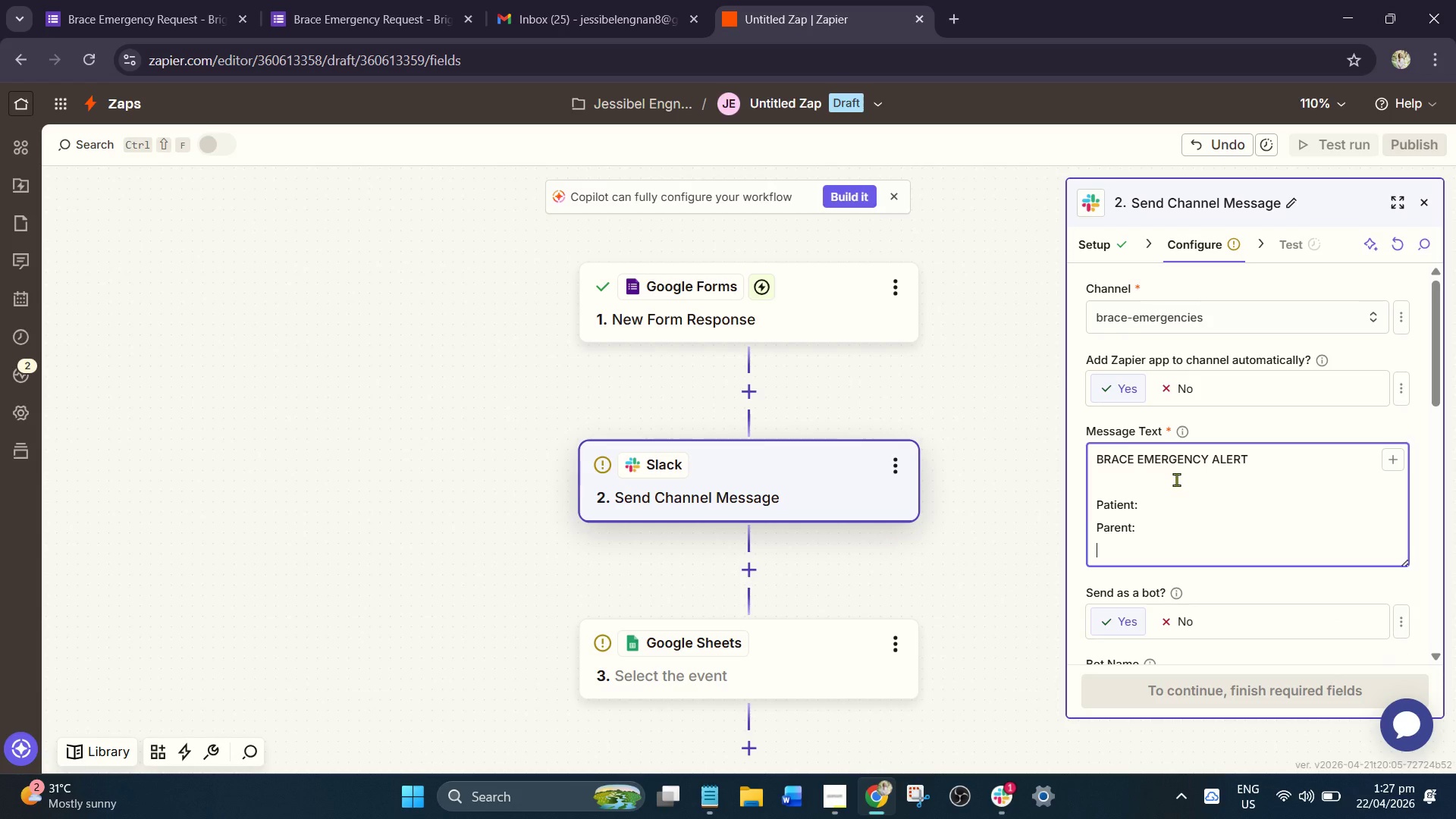 
type(Phone:)
 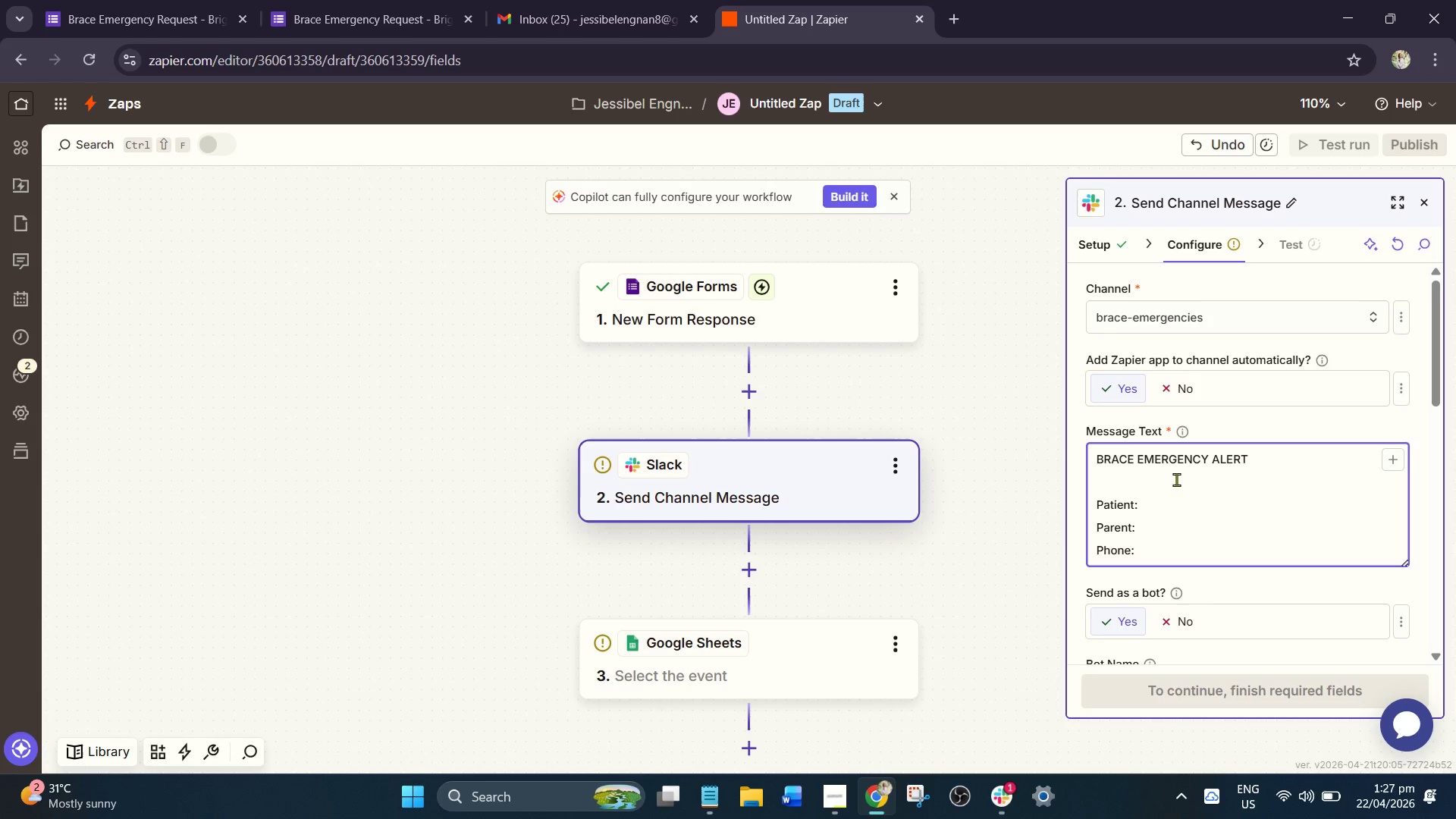 
key(Enter)
 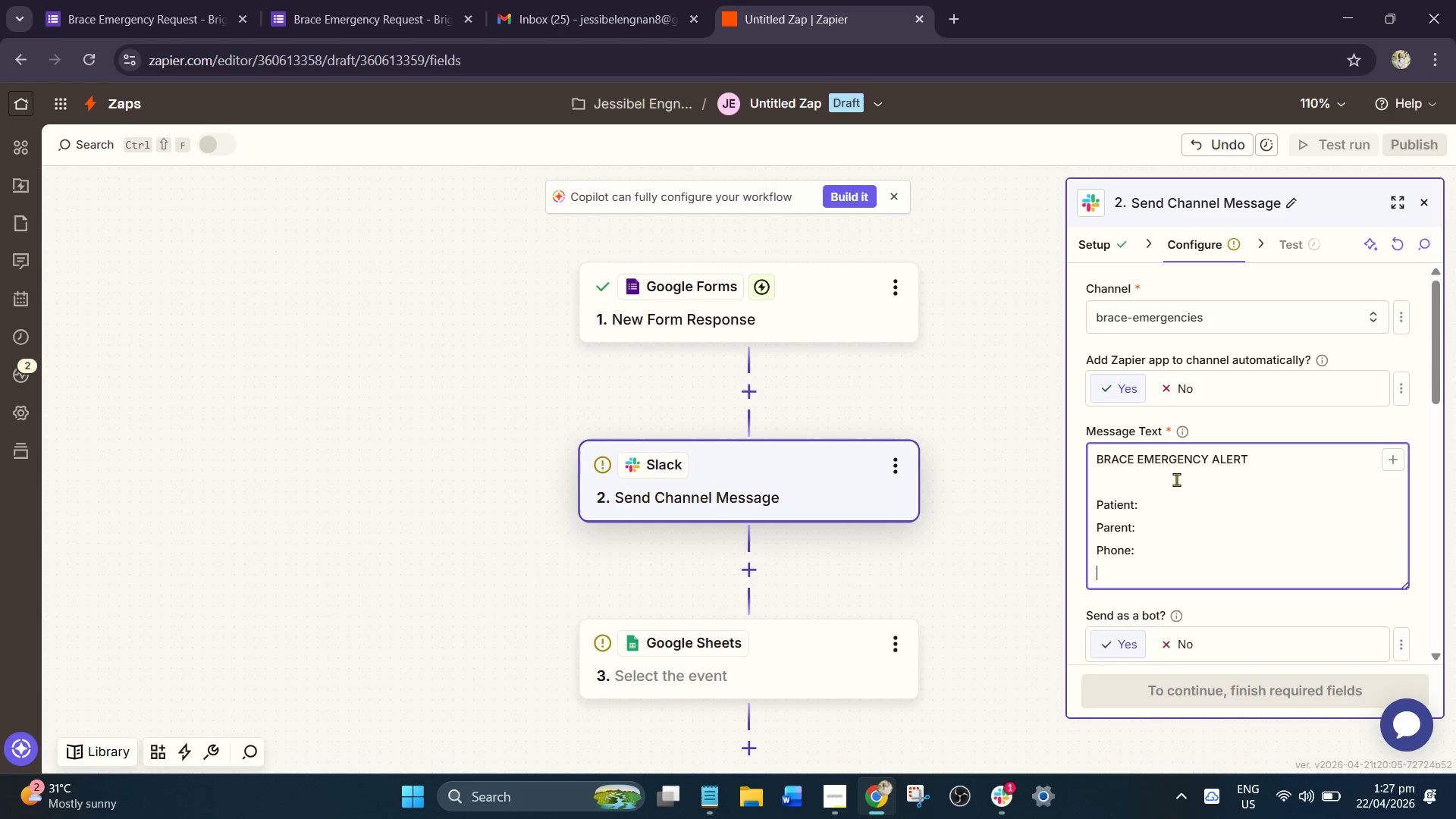 
key(Enter)
 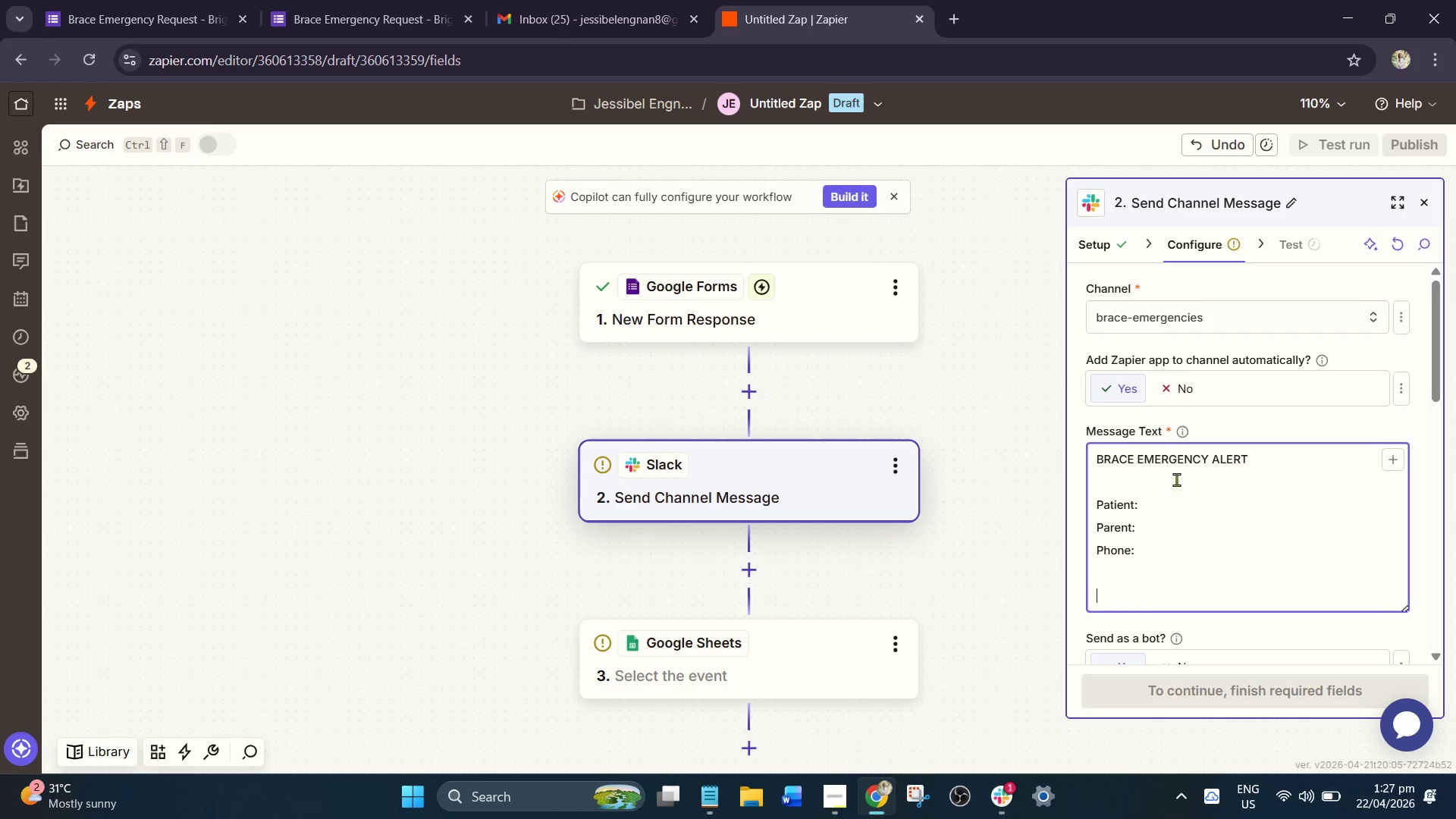 
hold_key(key=ShiftLeft, duration=0.52)
 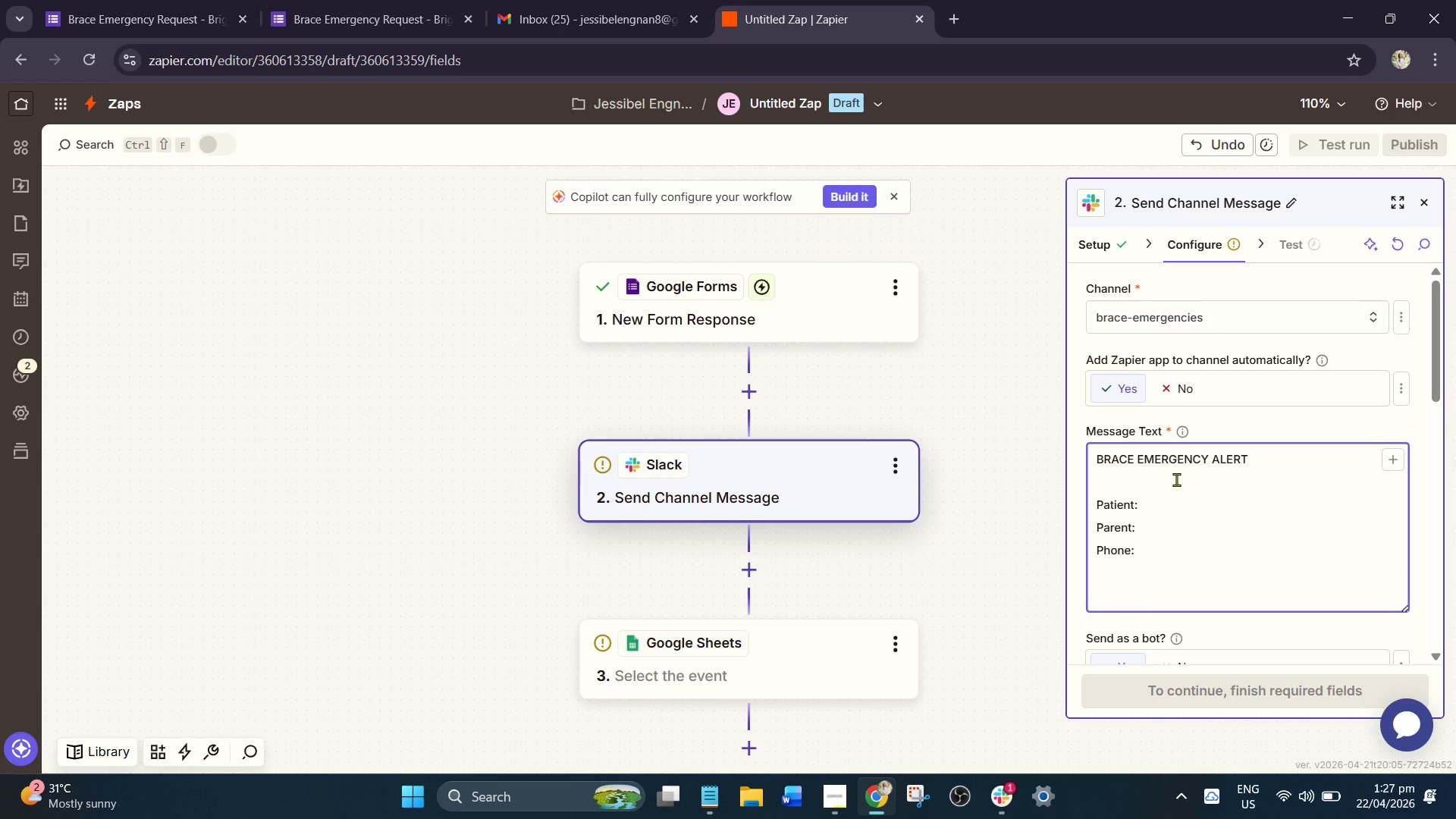 
type(Issue report)
key(Backspace)
key(Backspace)
key(Backspace)
key(Backspace)
key(Backspace)
key(Backspace)
type(Reported:)
 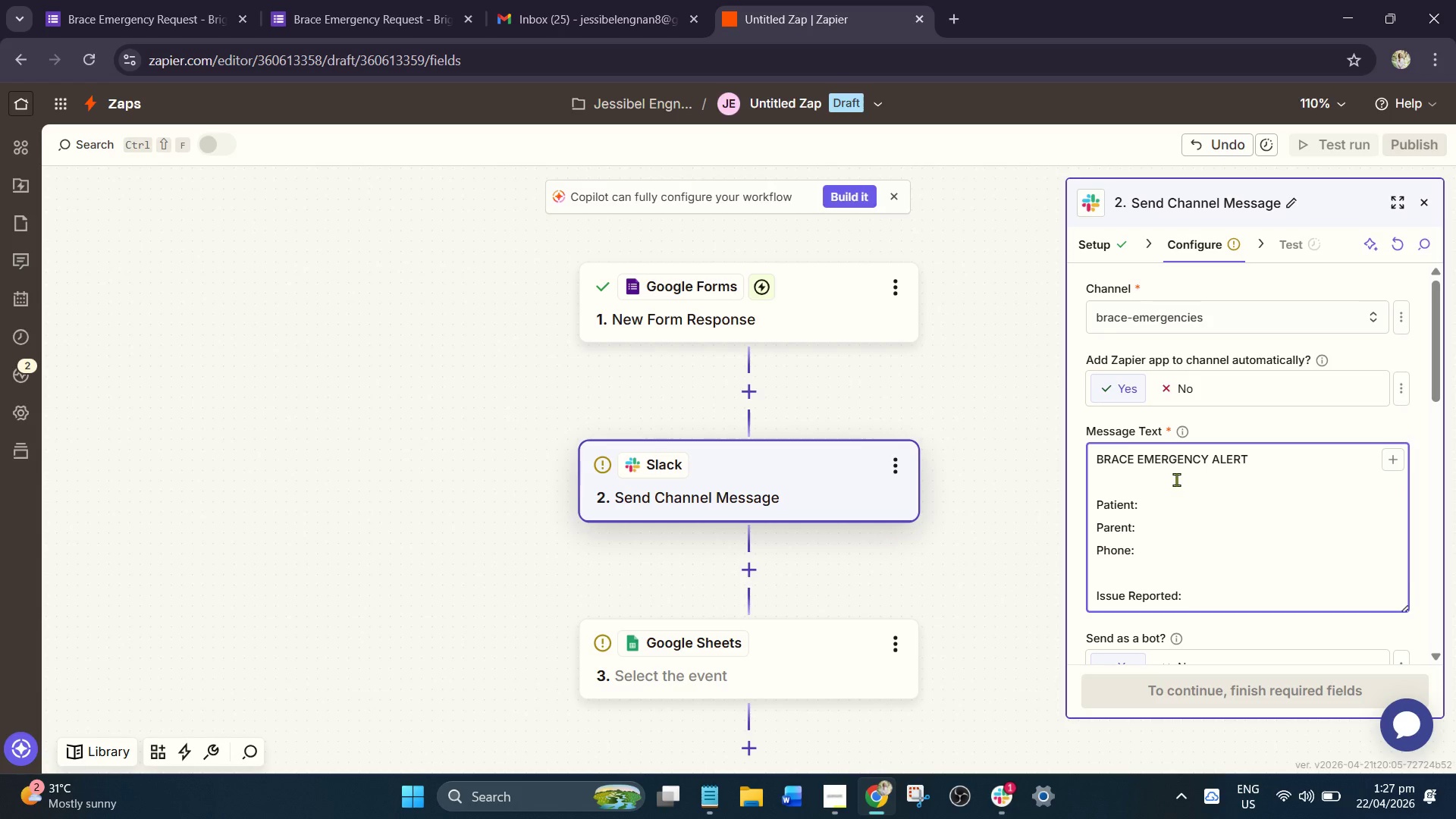 
key(Enter)
 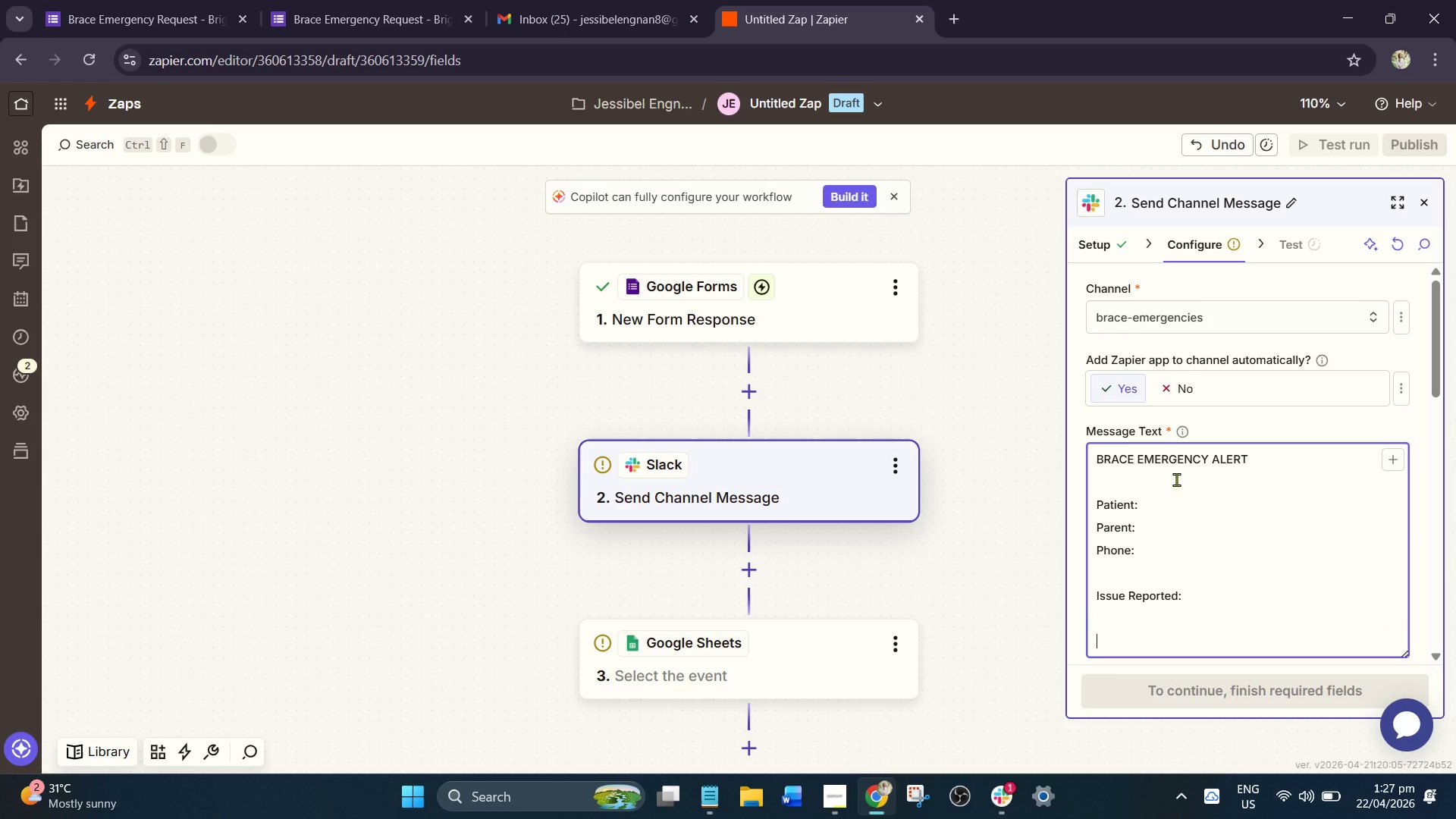 
key(Enter)
 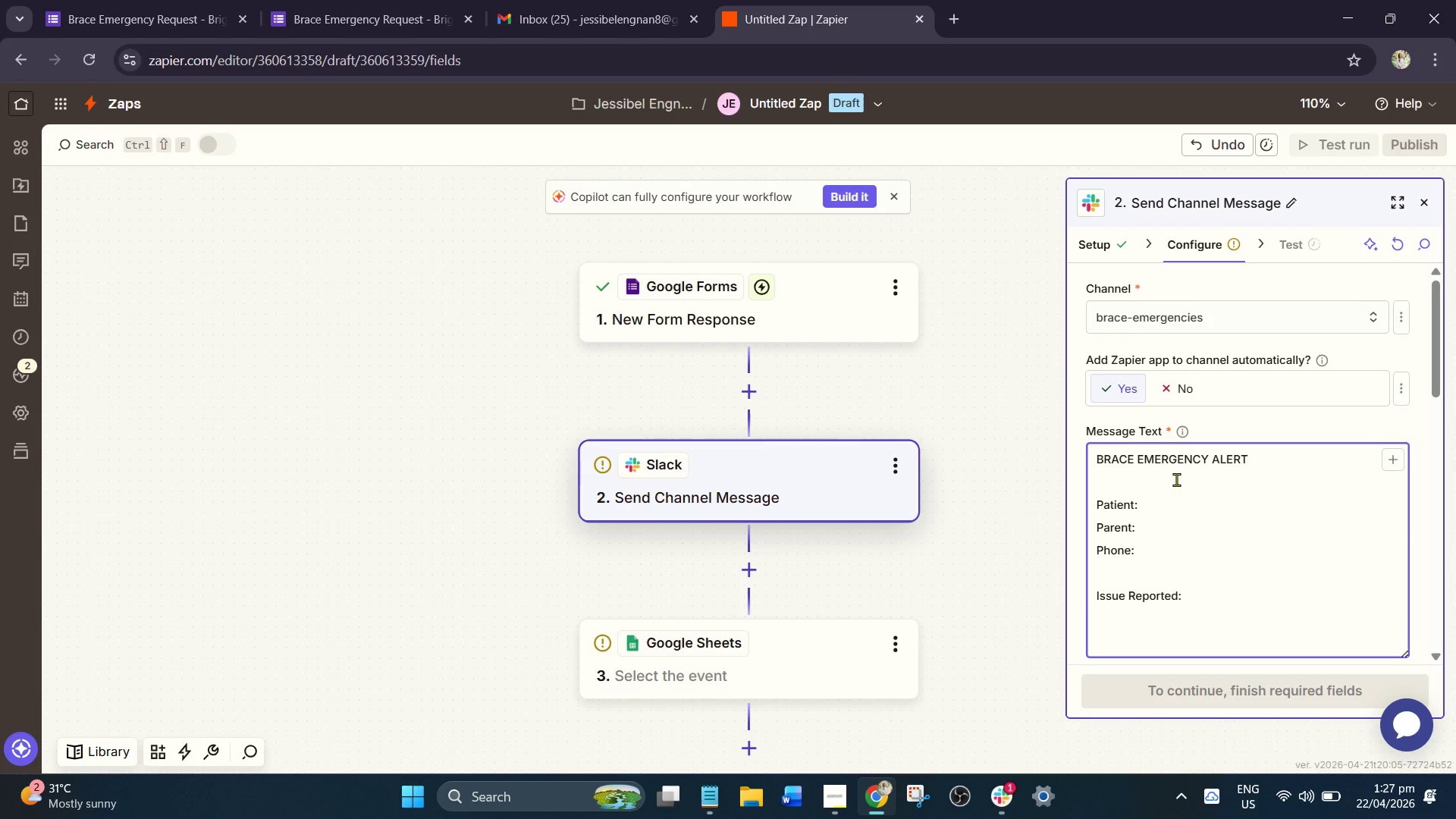 
type(PLease )
key(Backspace)
key(Backspace)
key(Backspace)
key(Backspace)
key(Backspace)
key(Backspace)
type(lease review ASAP)
 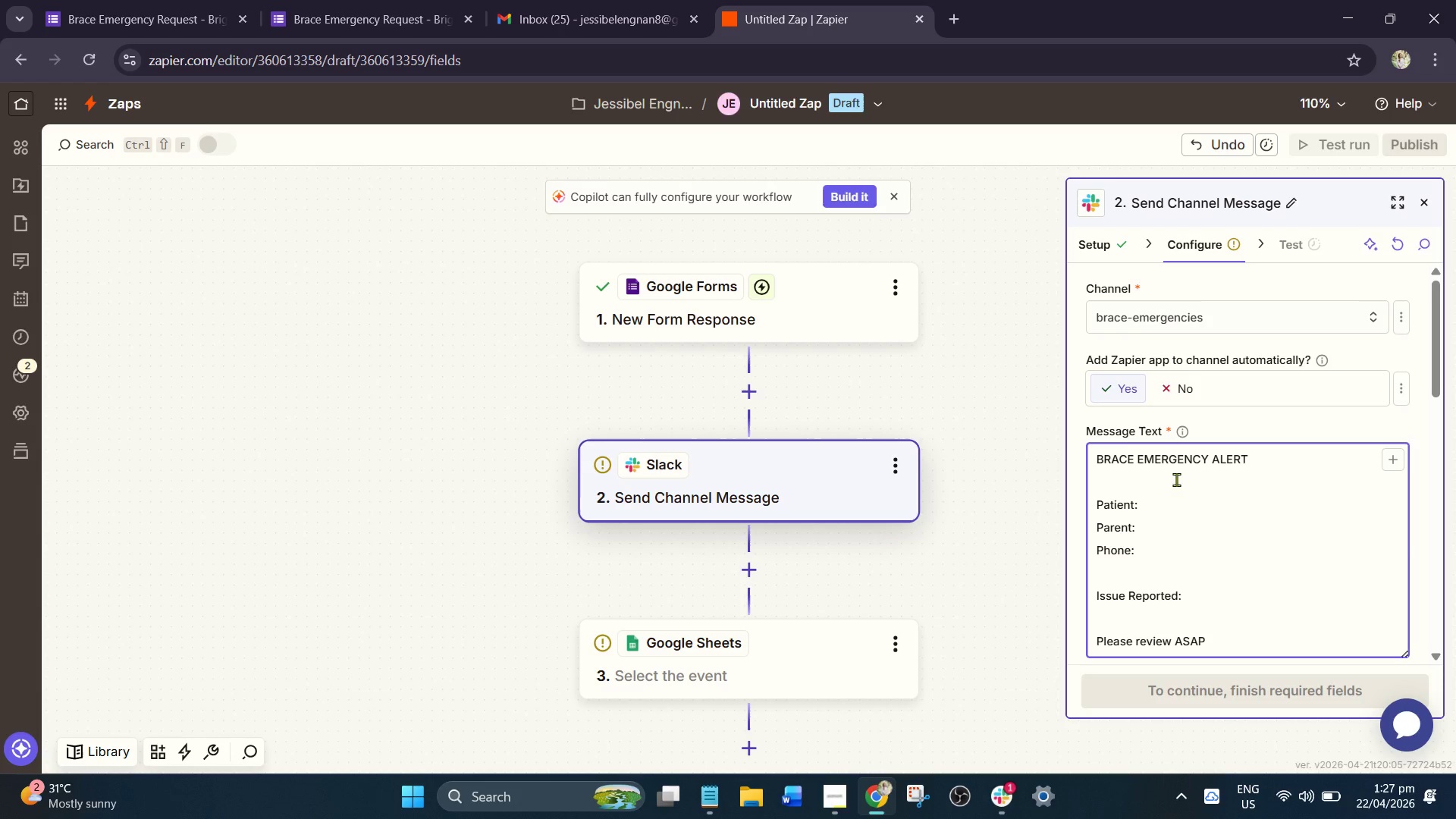 
wait(65.12)
 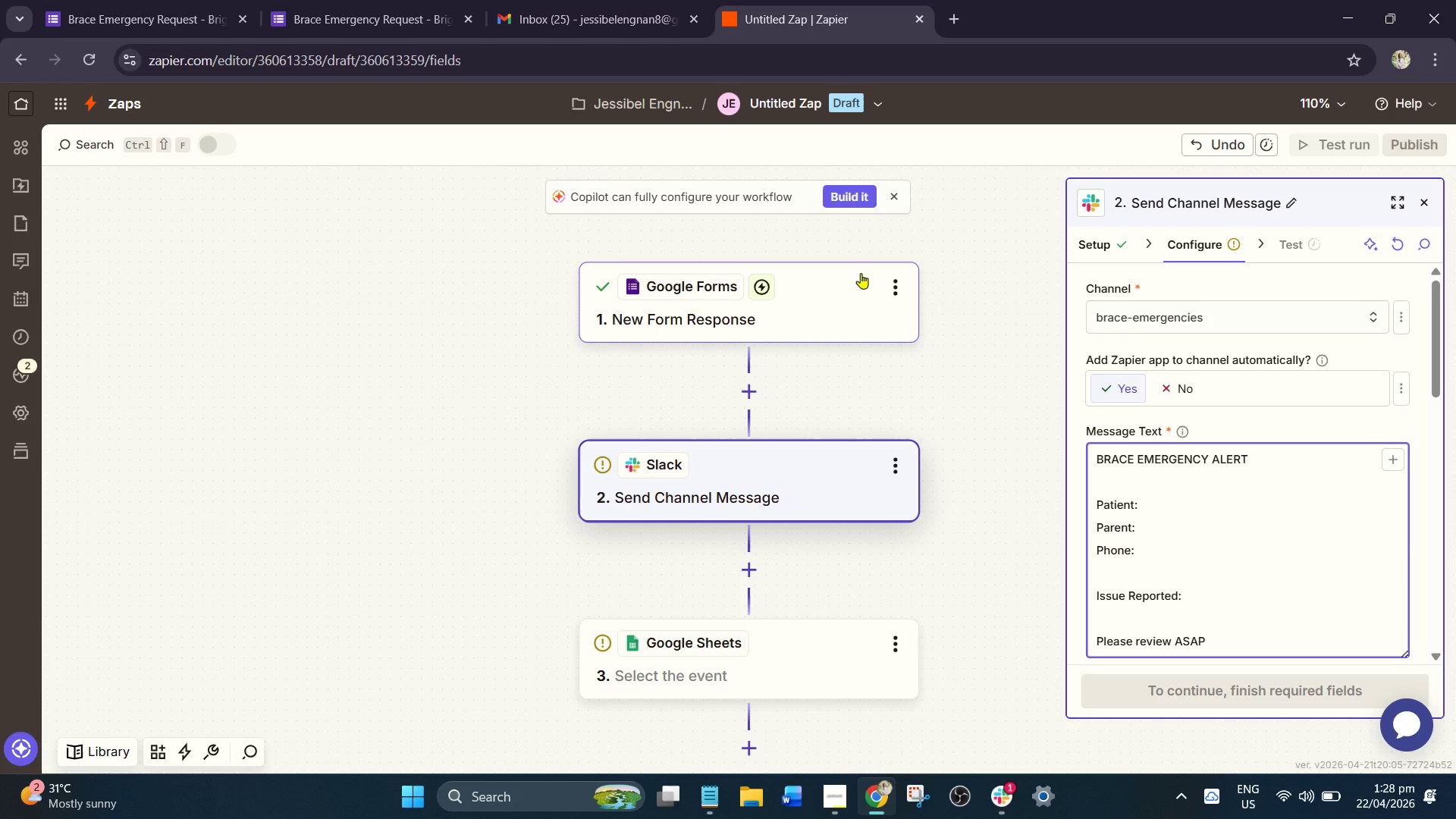 
scroll: coordinate [1155, 529], scroll_direction: down, amount: 2.0
 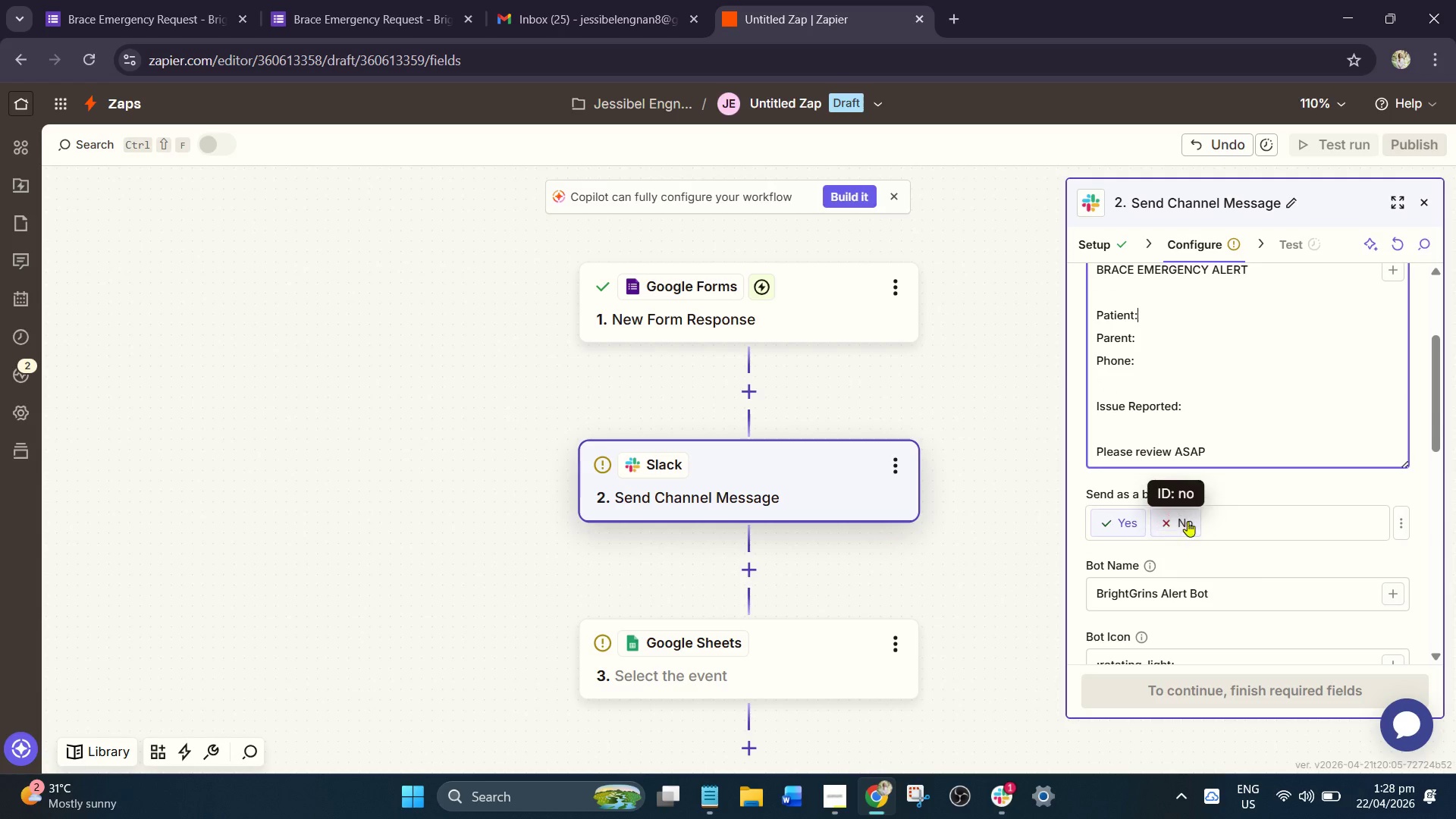 
scroll: coordinate [1211, 474], scroll_direction: up, amount: 1.0
 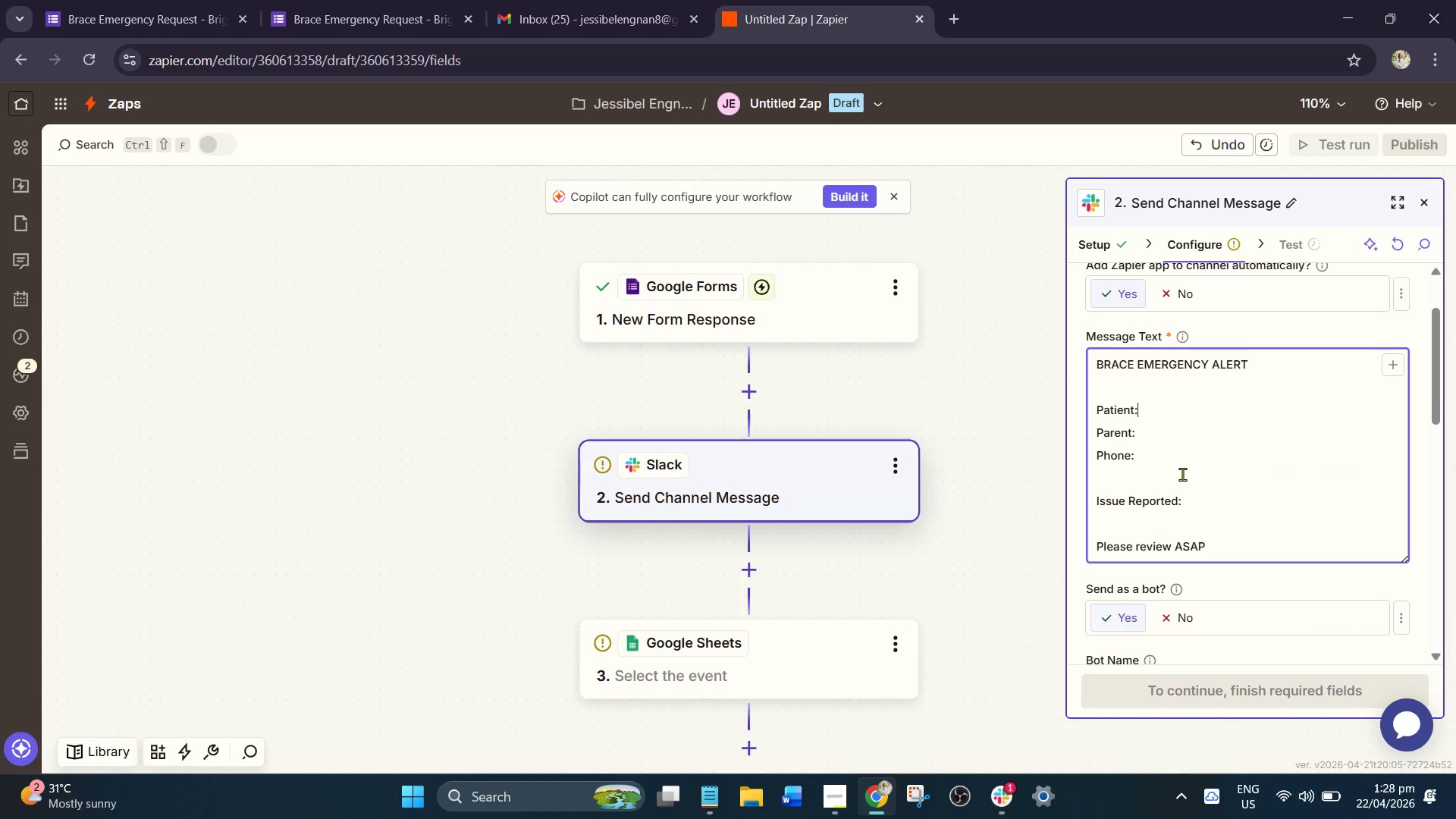 
key(Space)
 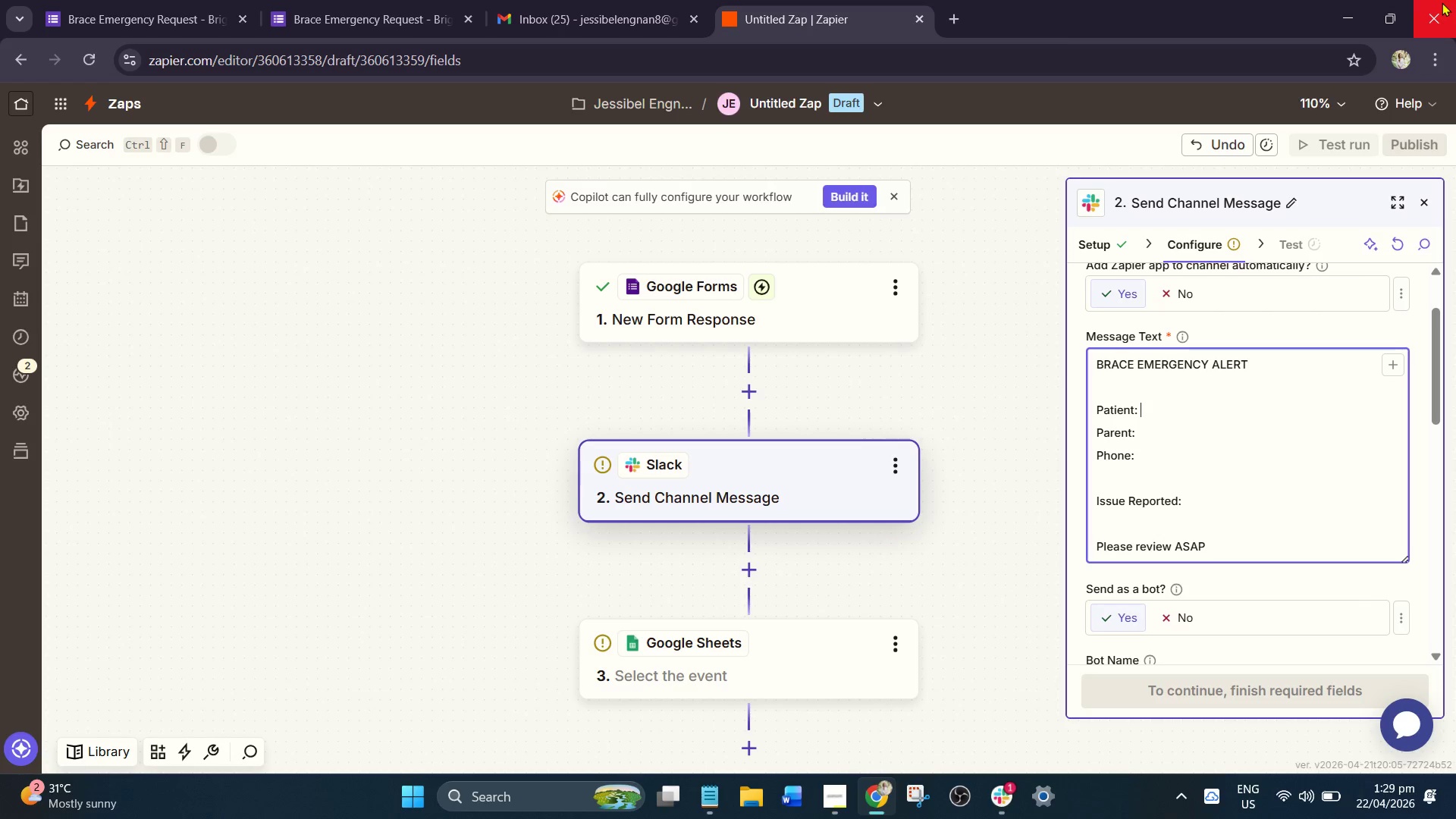 
wait(42.02)
 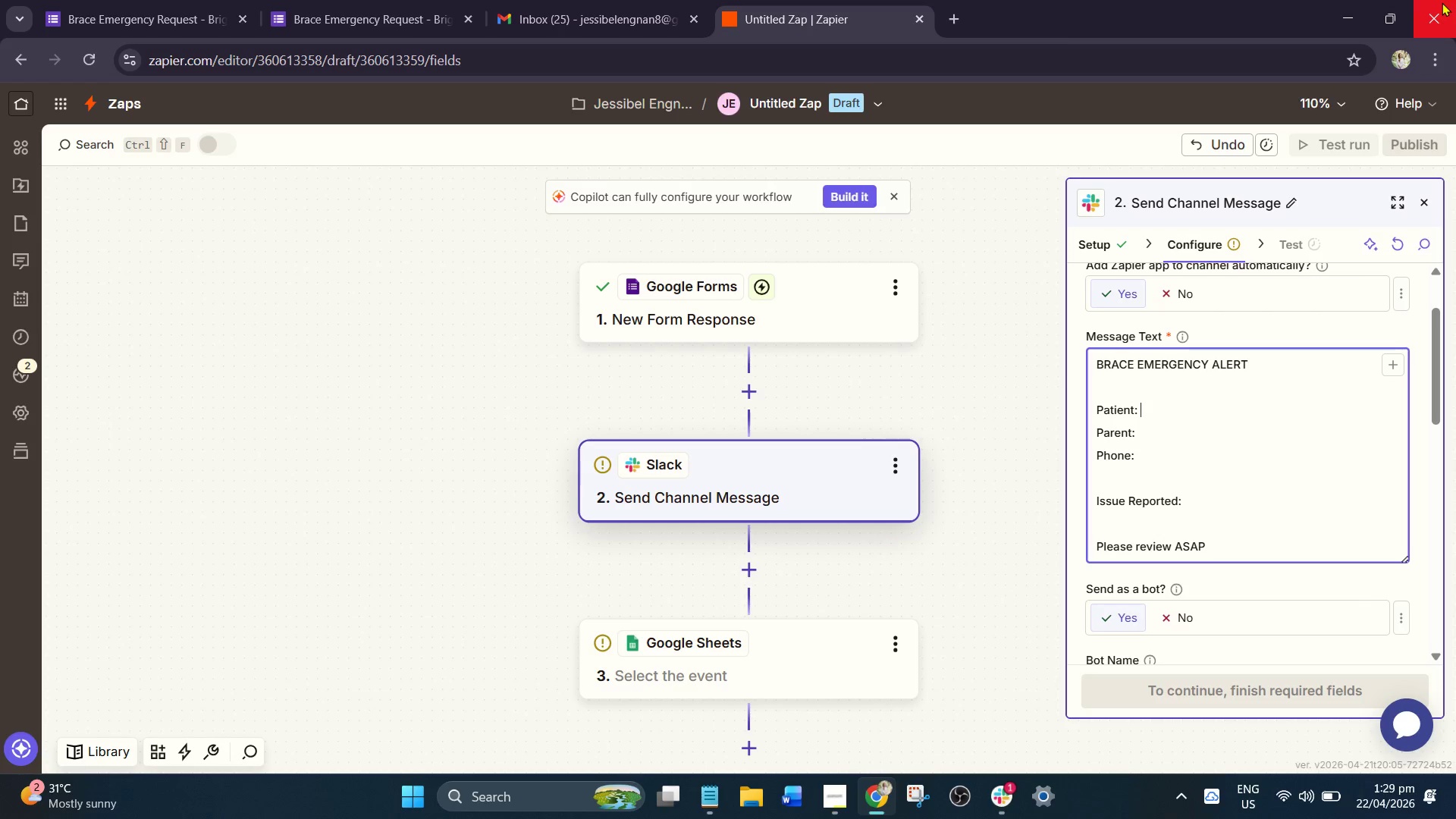 
left_click([1161, 410])
 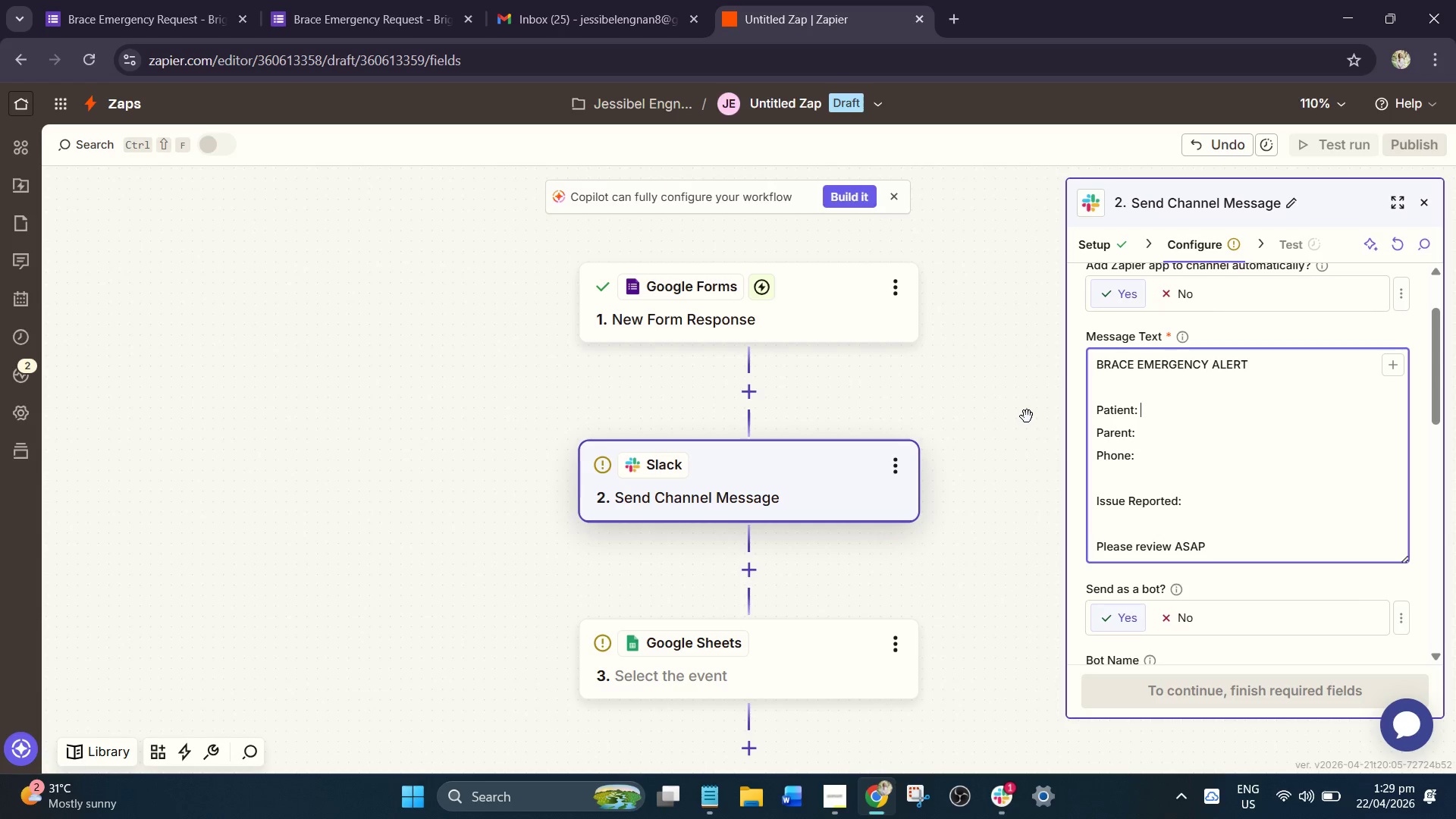 
type(/pa)
 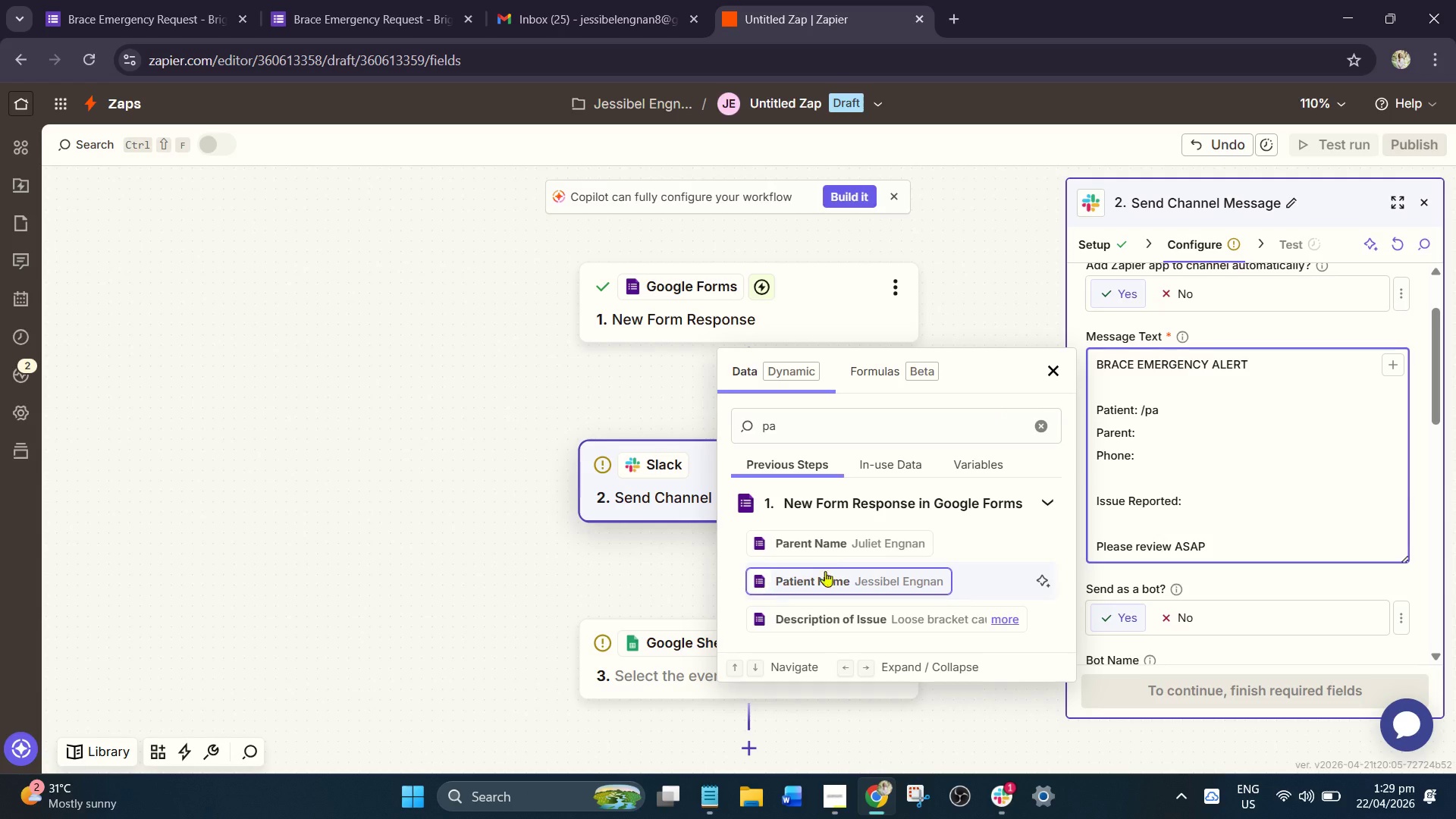 
left_click([833, 586])
 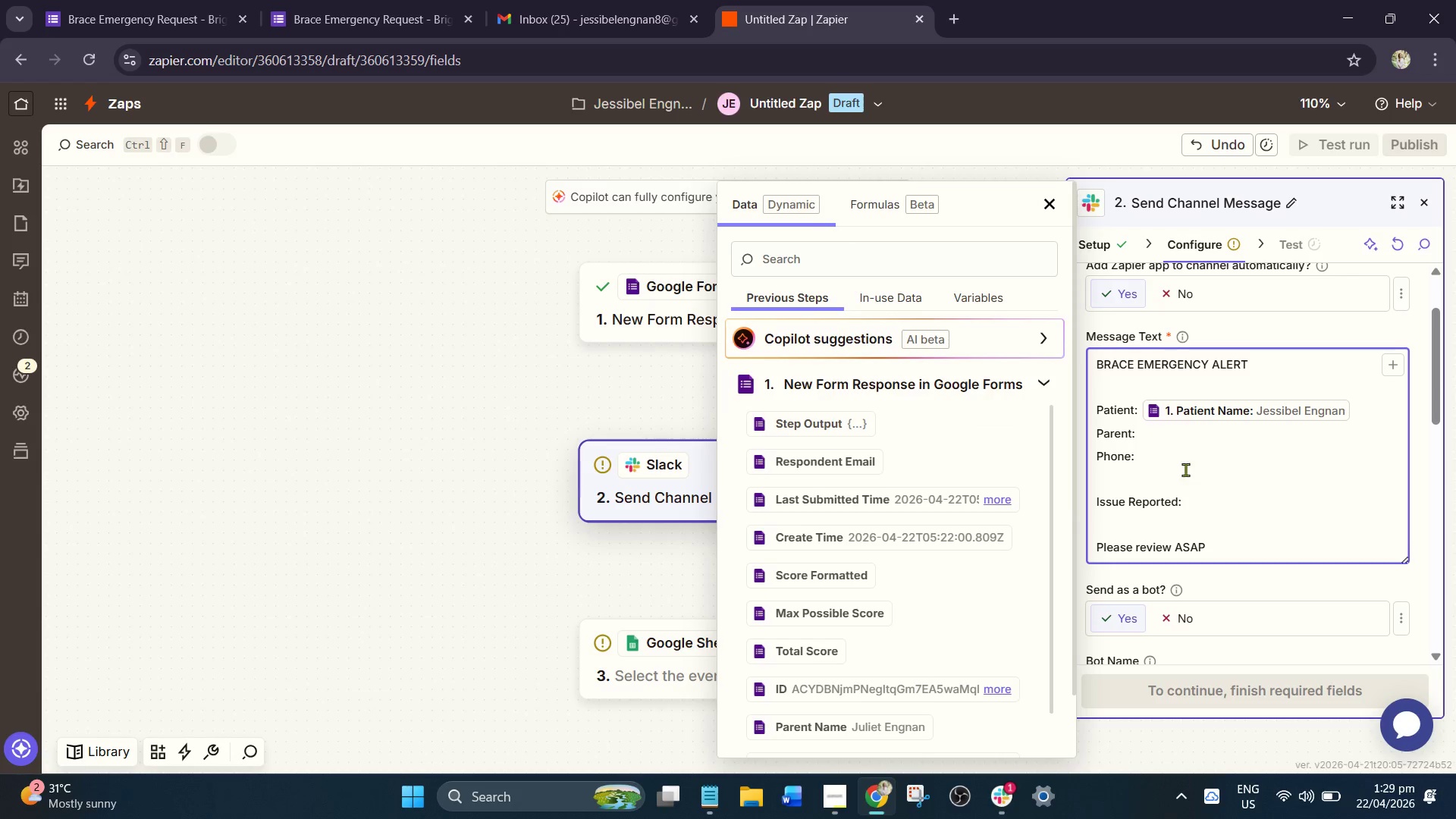 
key(Space)
 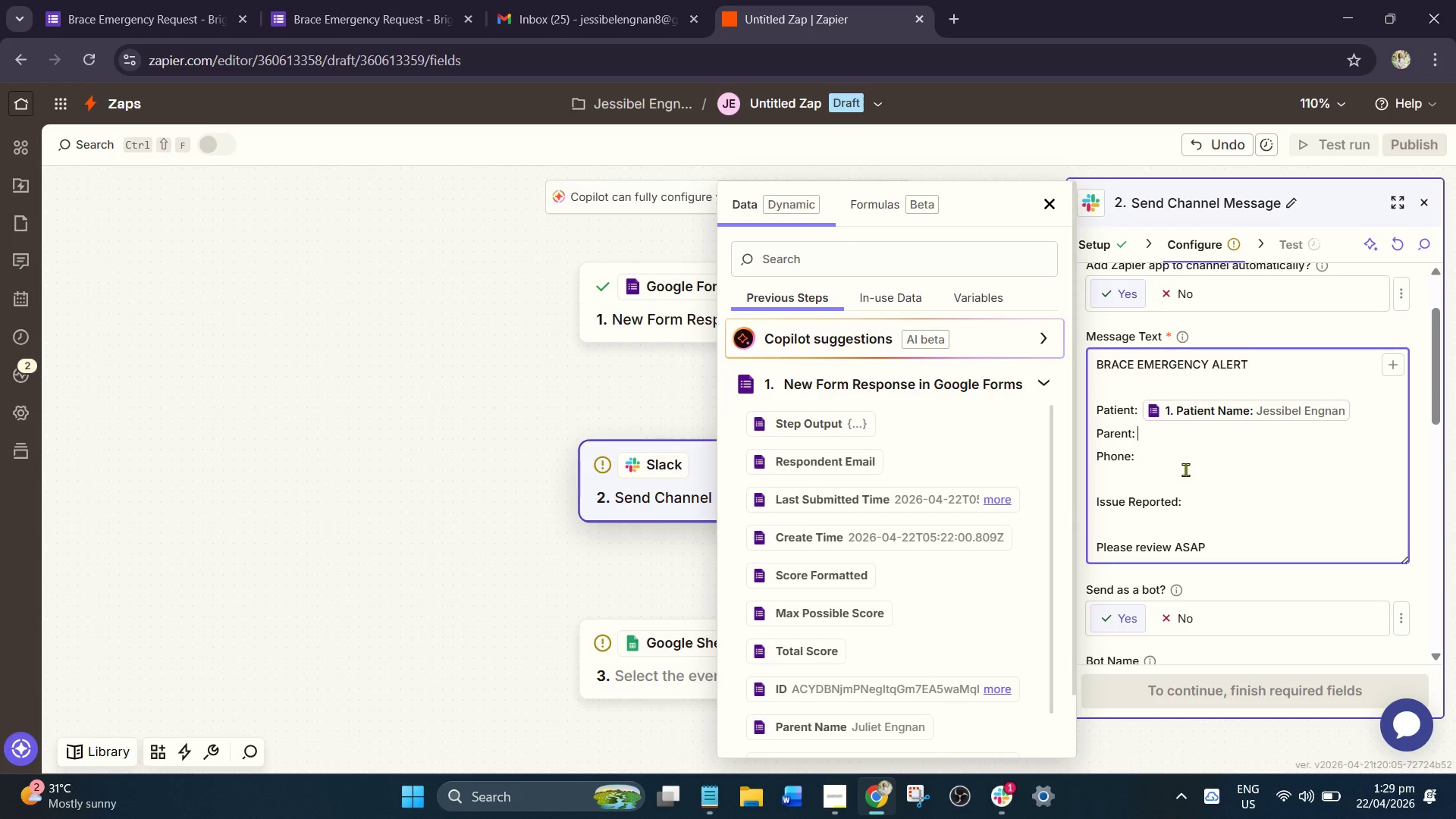 
wait(5.8)
 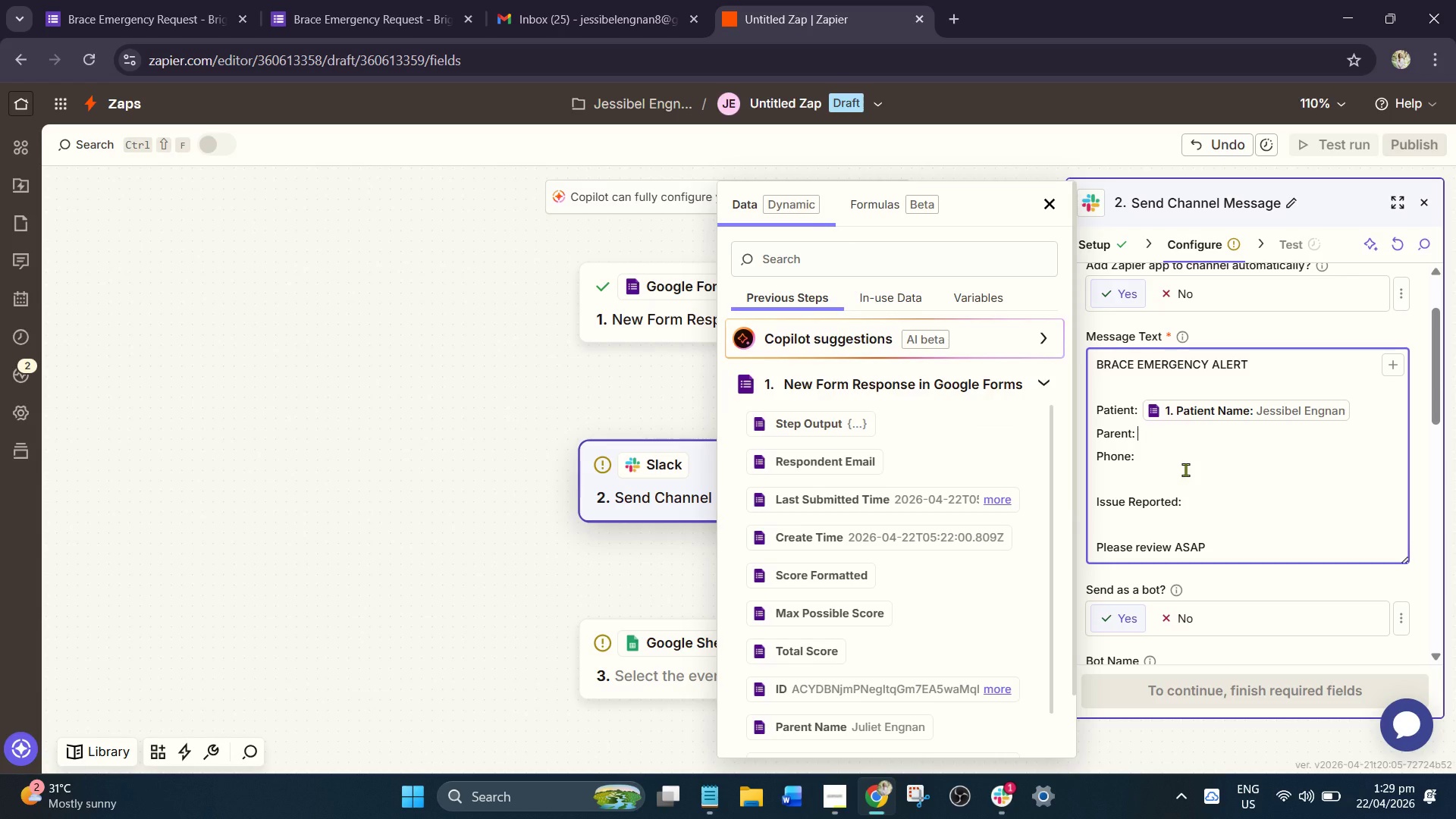 
key(Slash)
 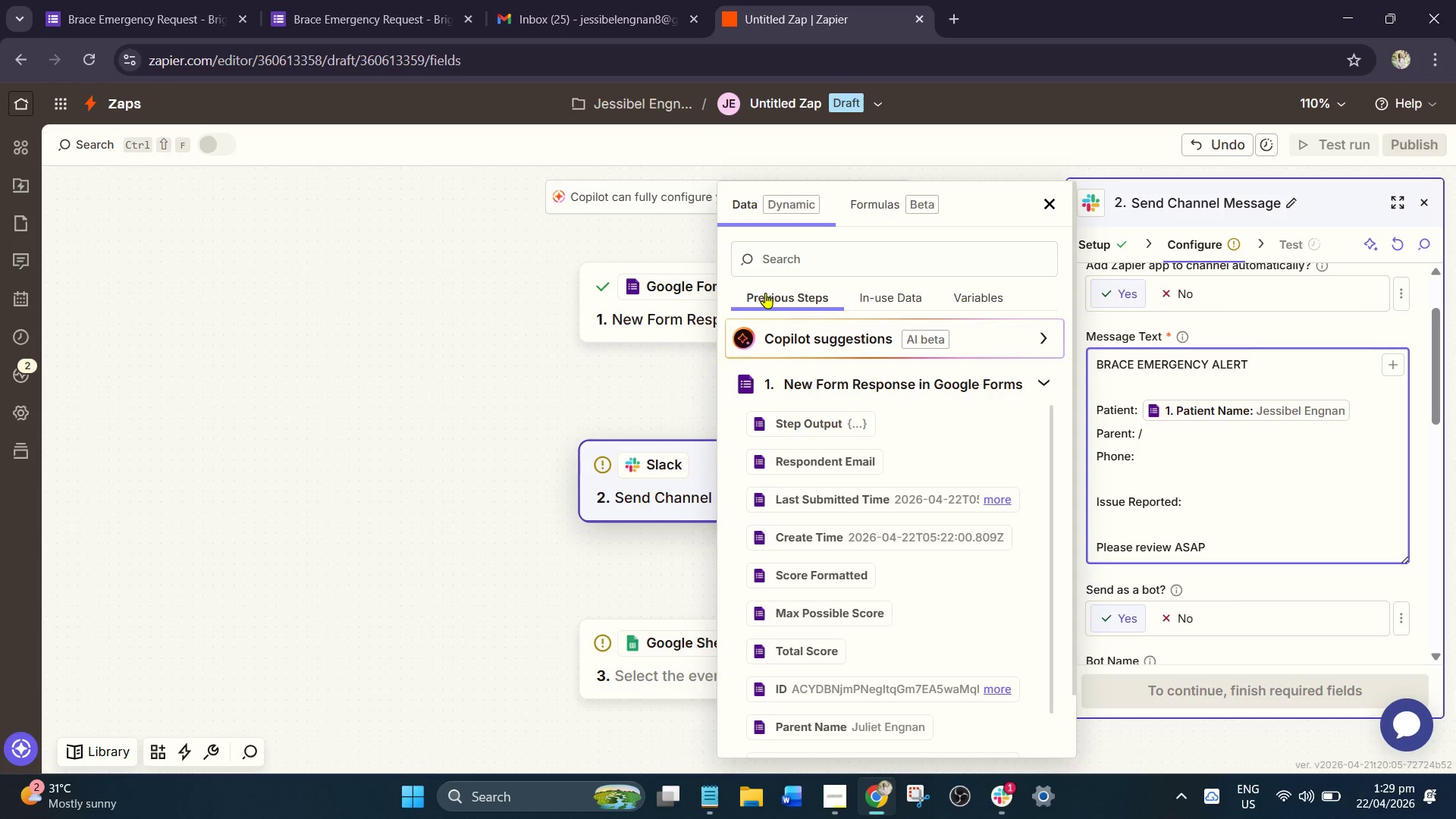 
wait(5.06)
 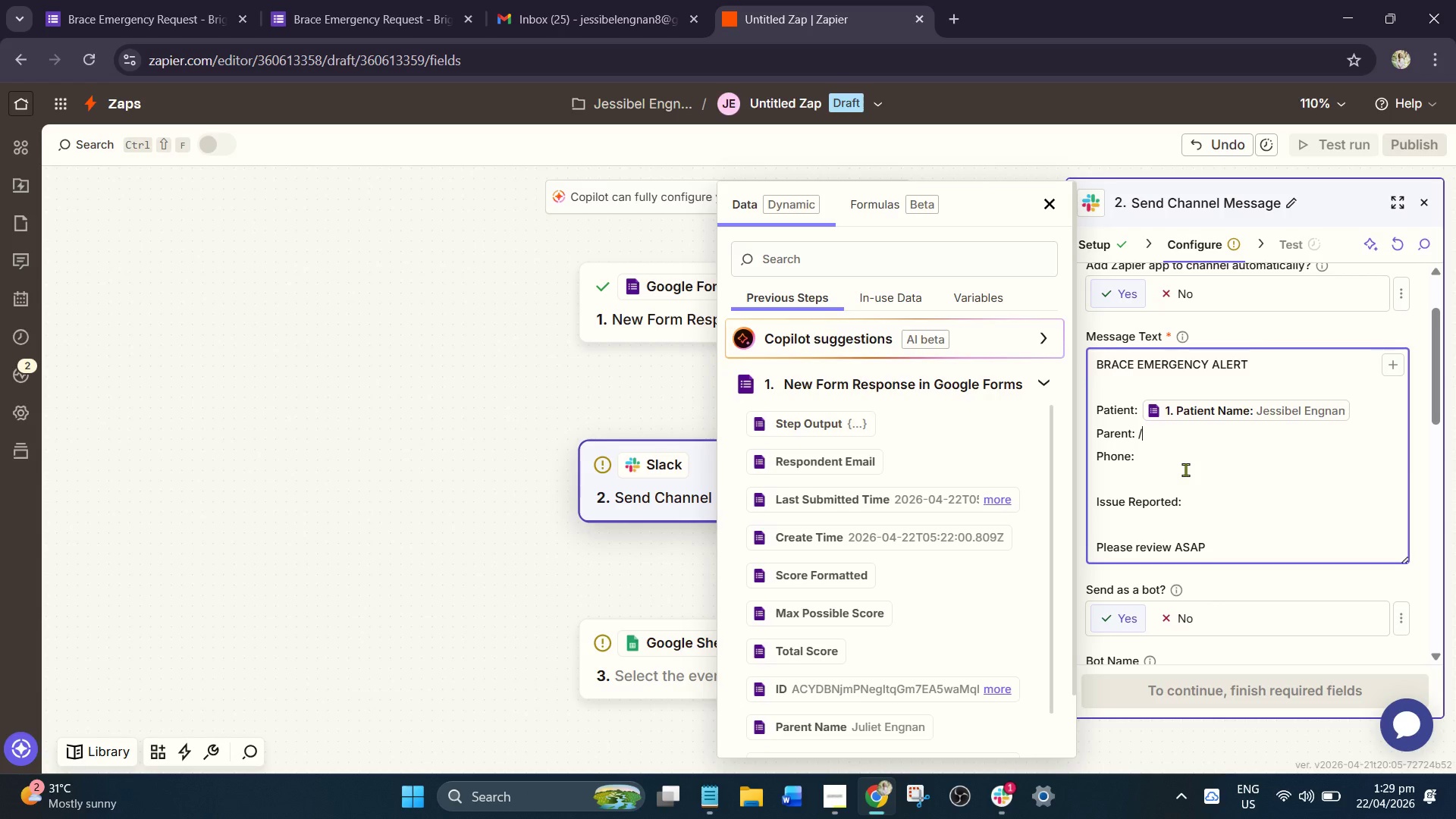 
left_click([849, 267])
 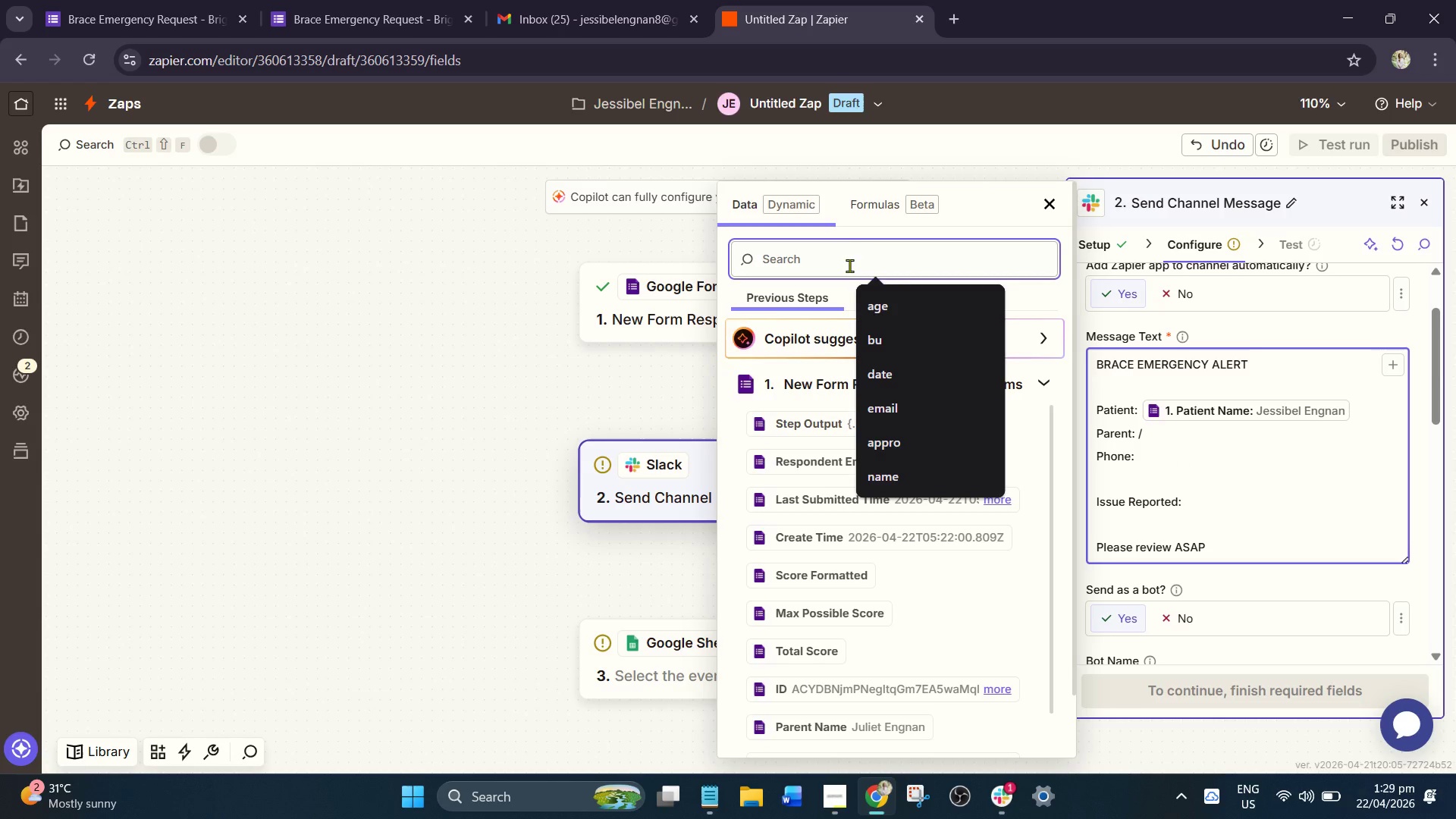 
type(pare)
 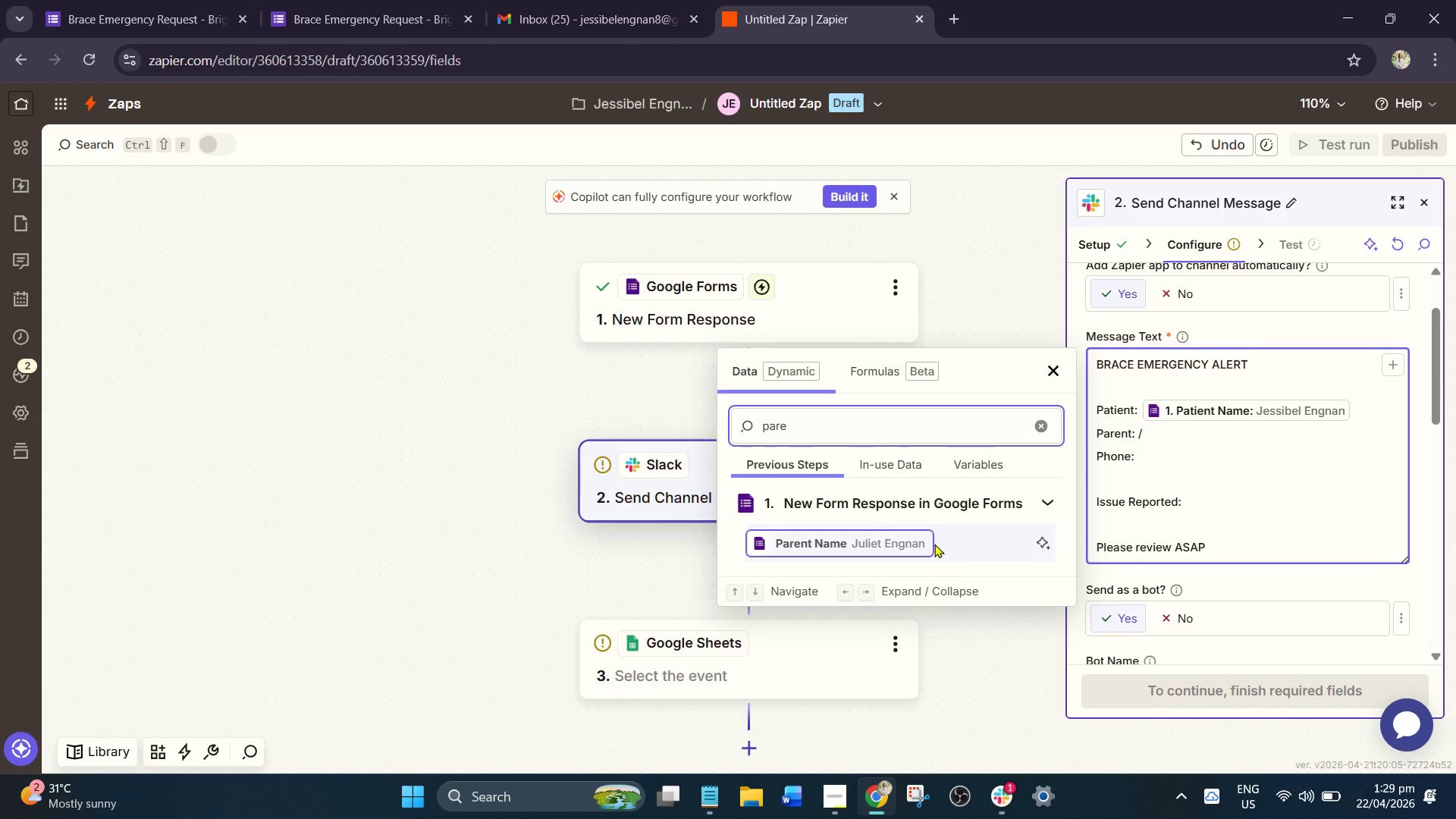 
left_click([904, 548])
 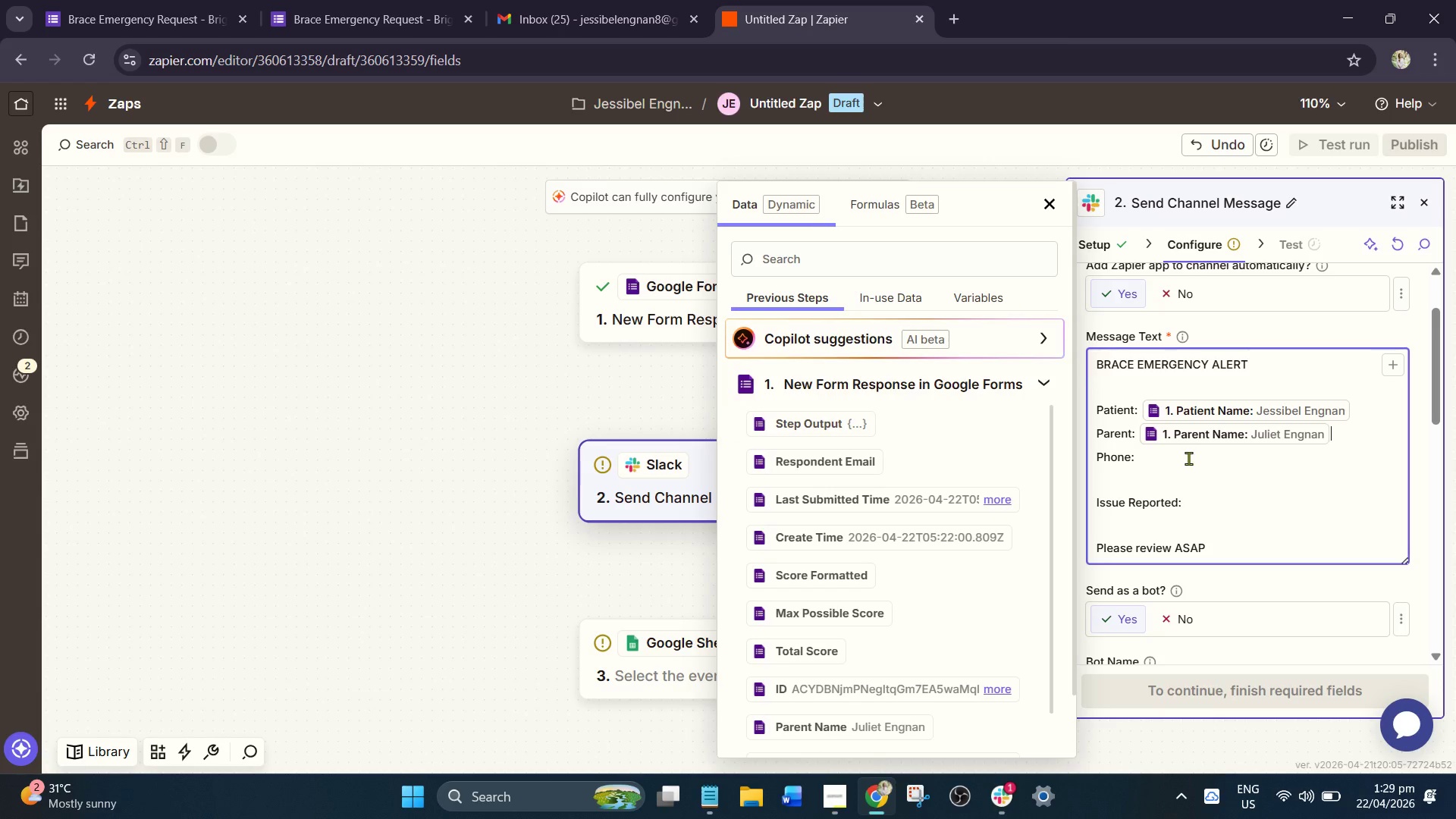 
left_click([1188, 456])
 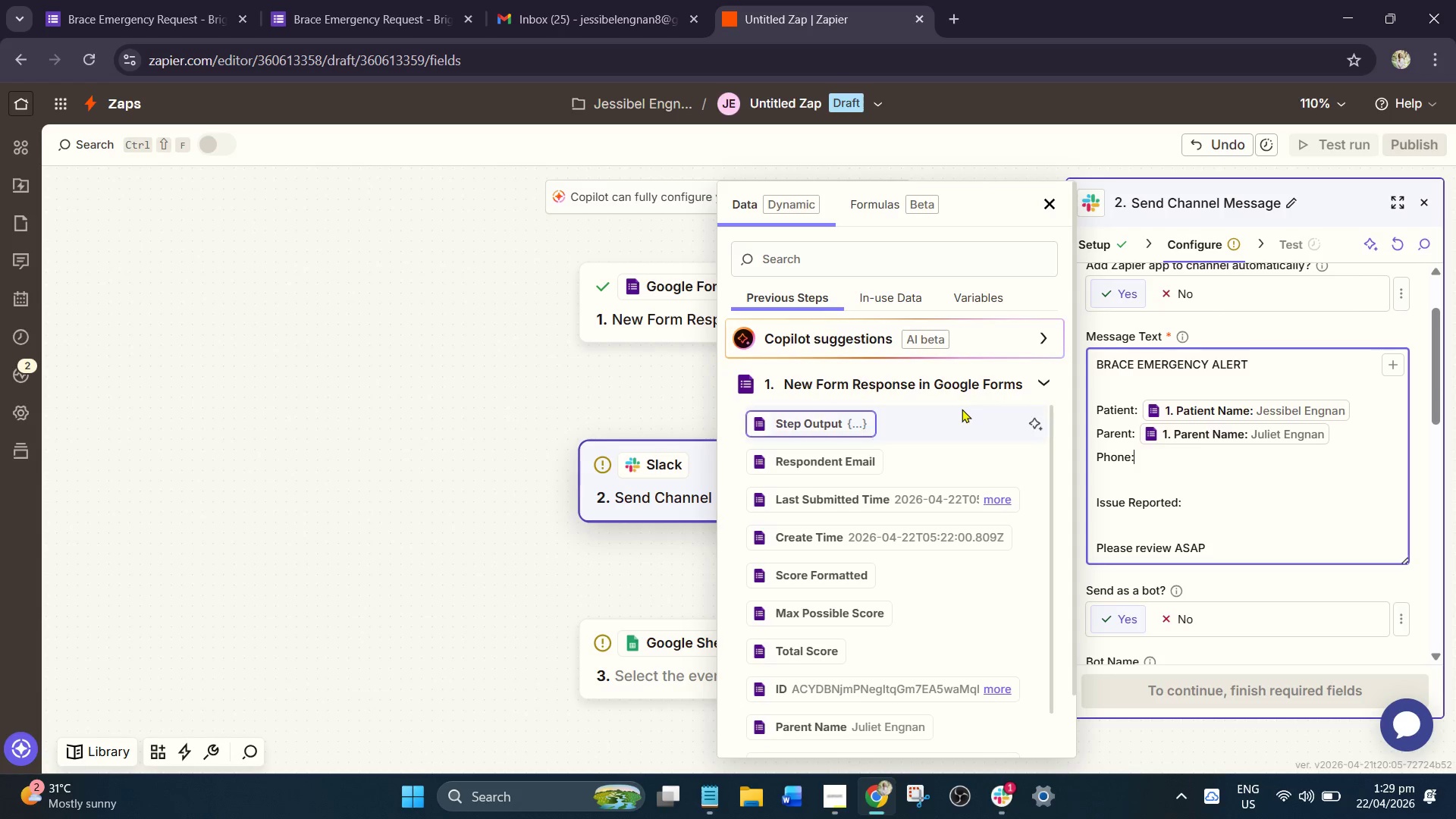 
wait(7.58)
 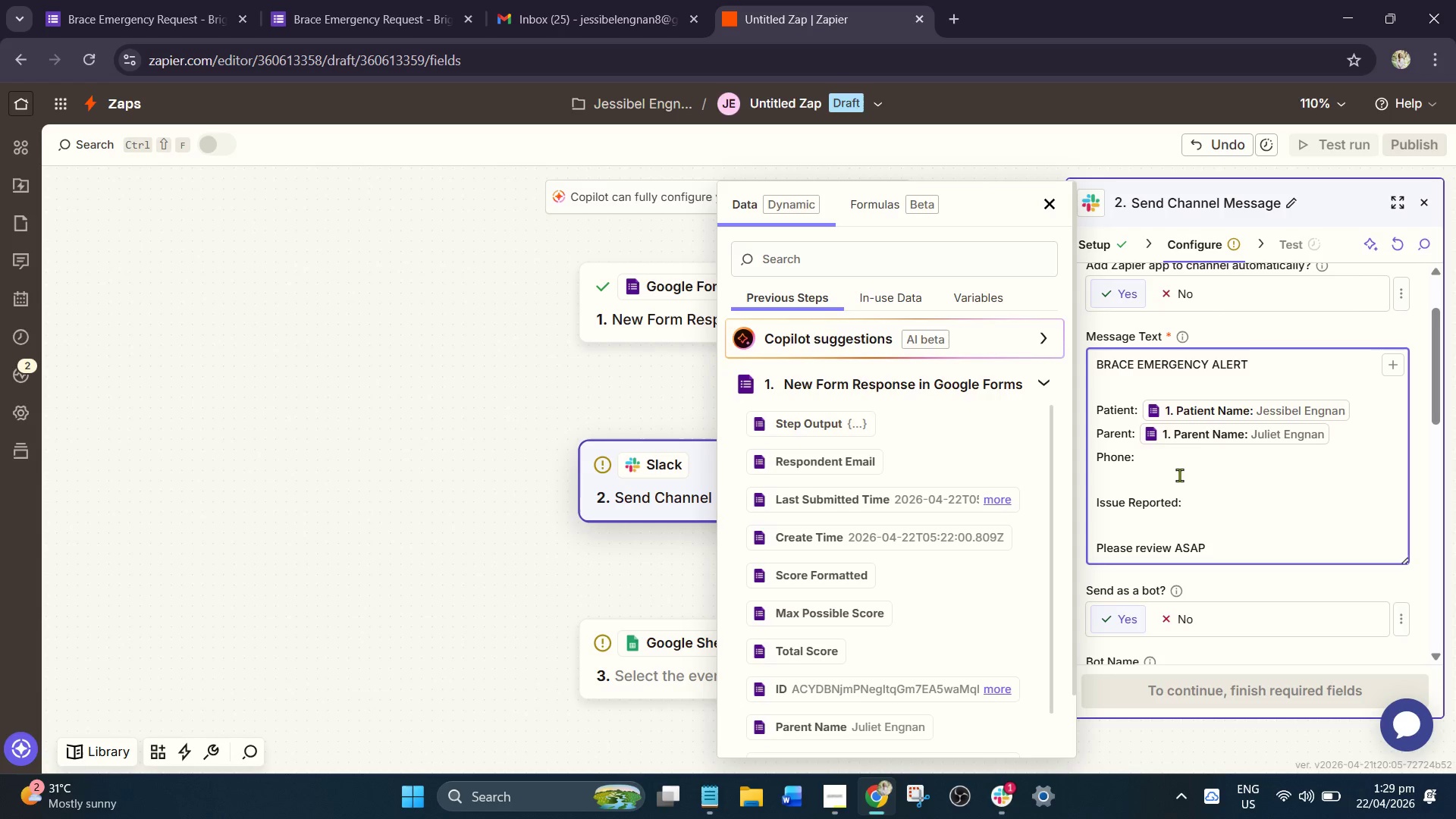 
left_click([865, 255])
 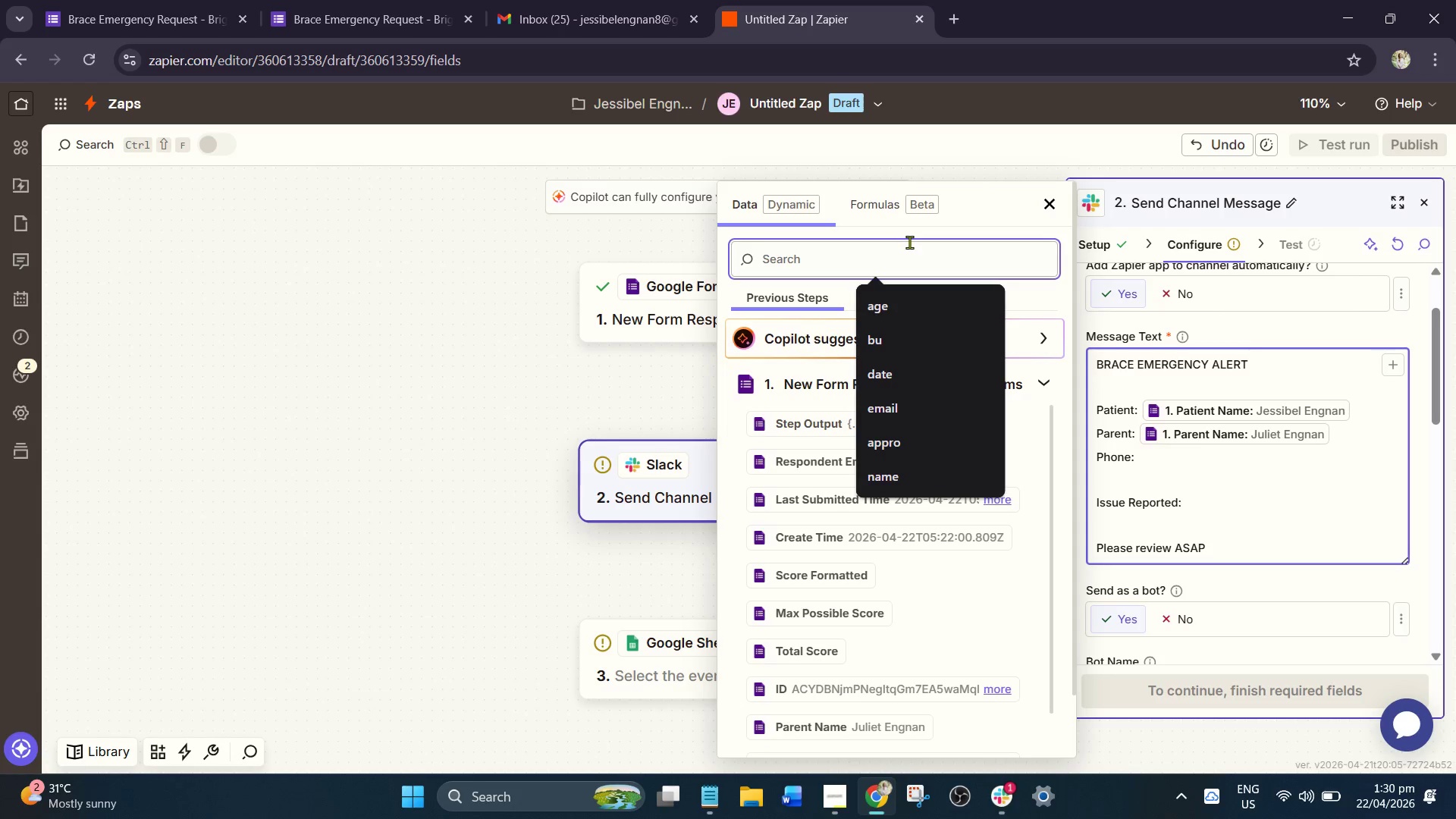 
type(pho)
 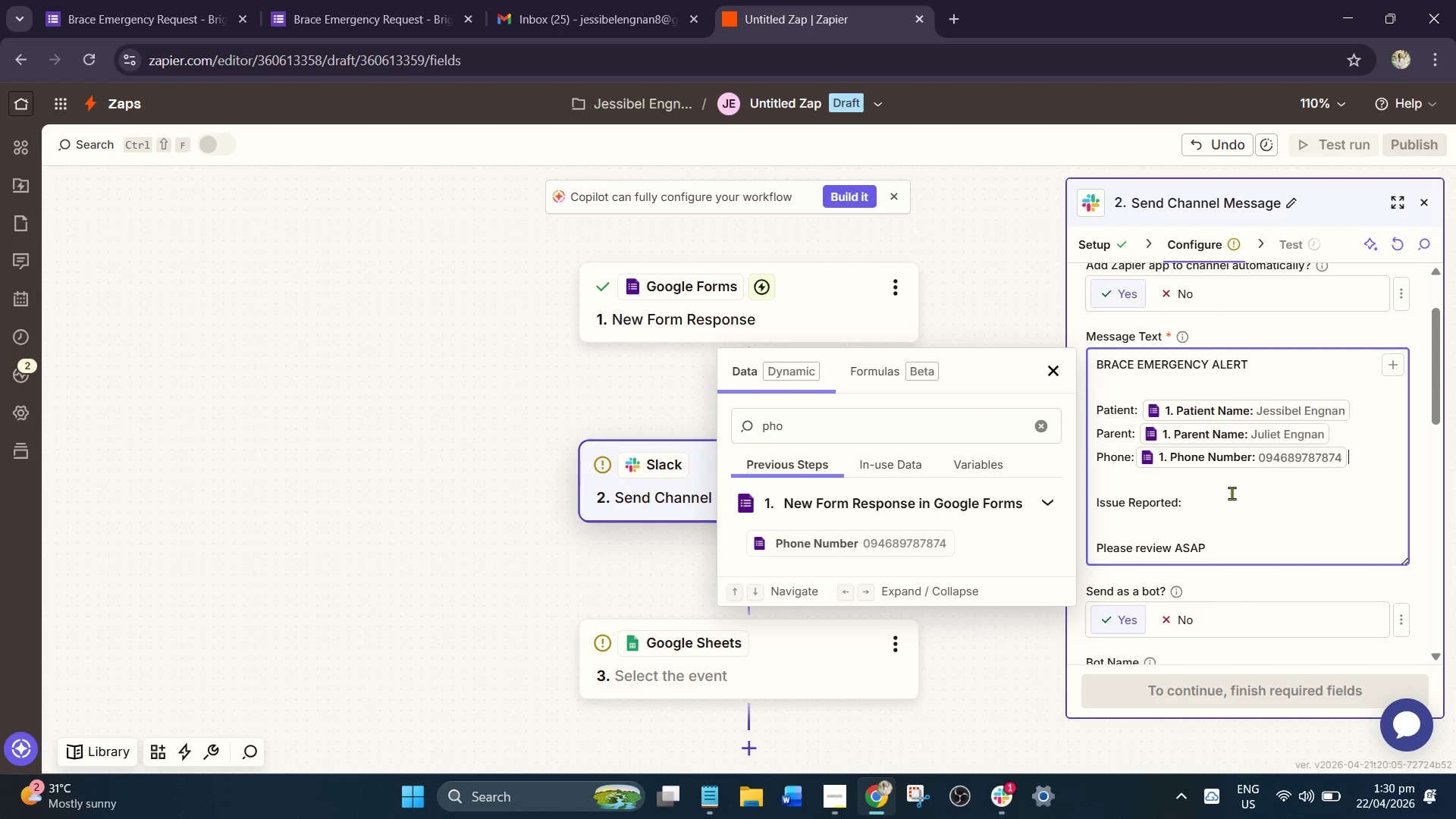 
wait(7.08)
 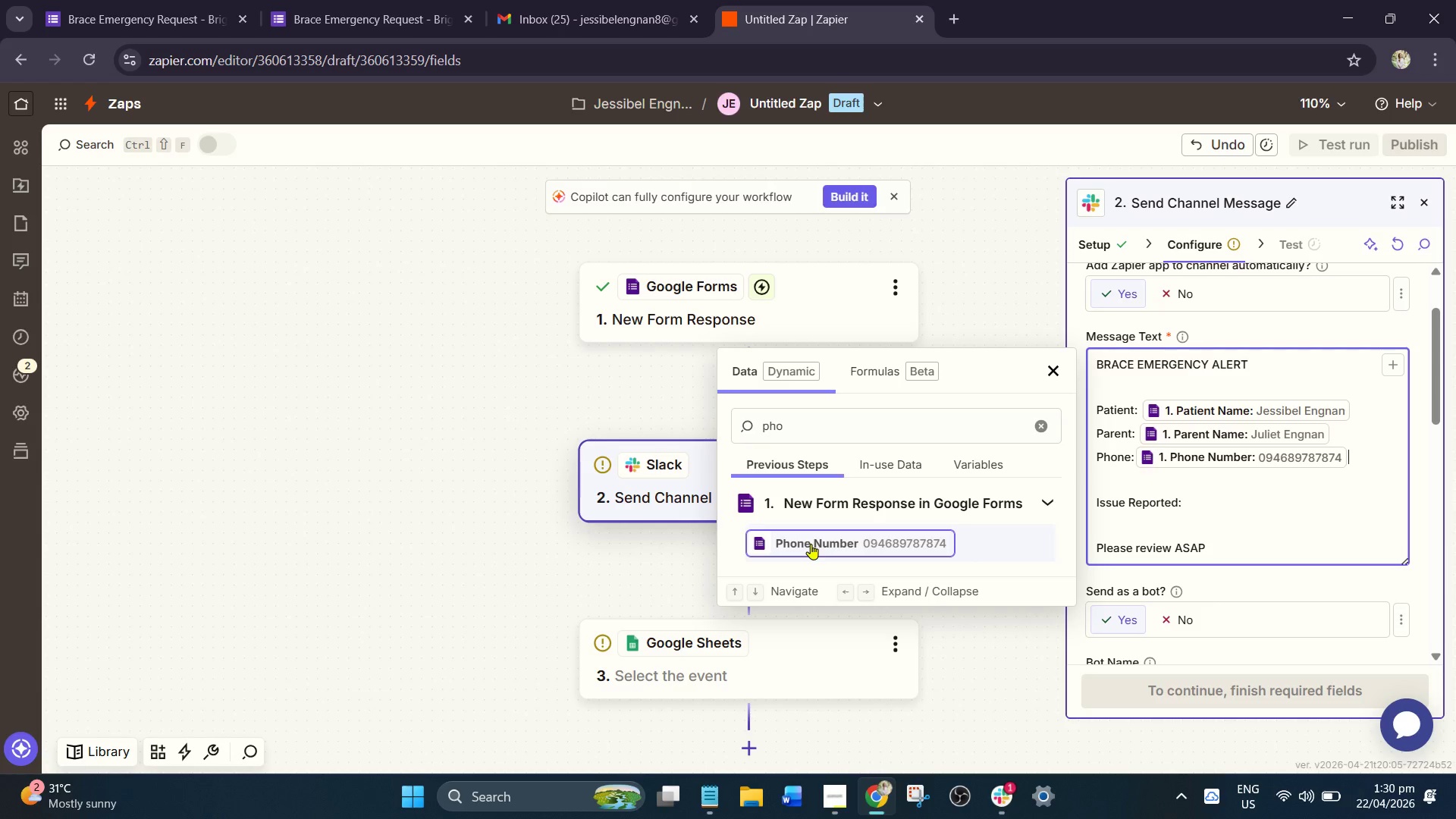 
key(Slash)
 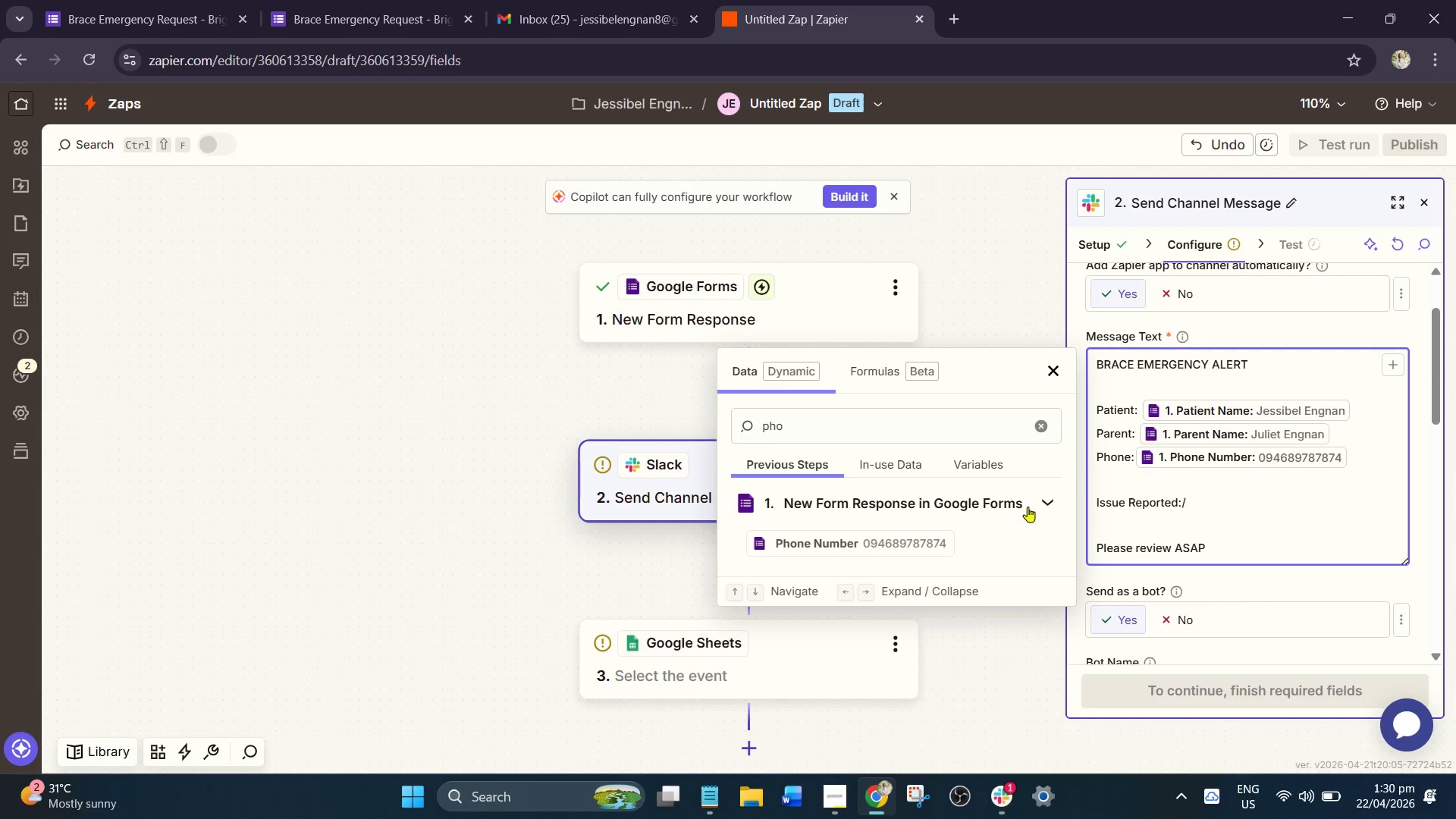 
left_click([1049, 424])
 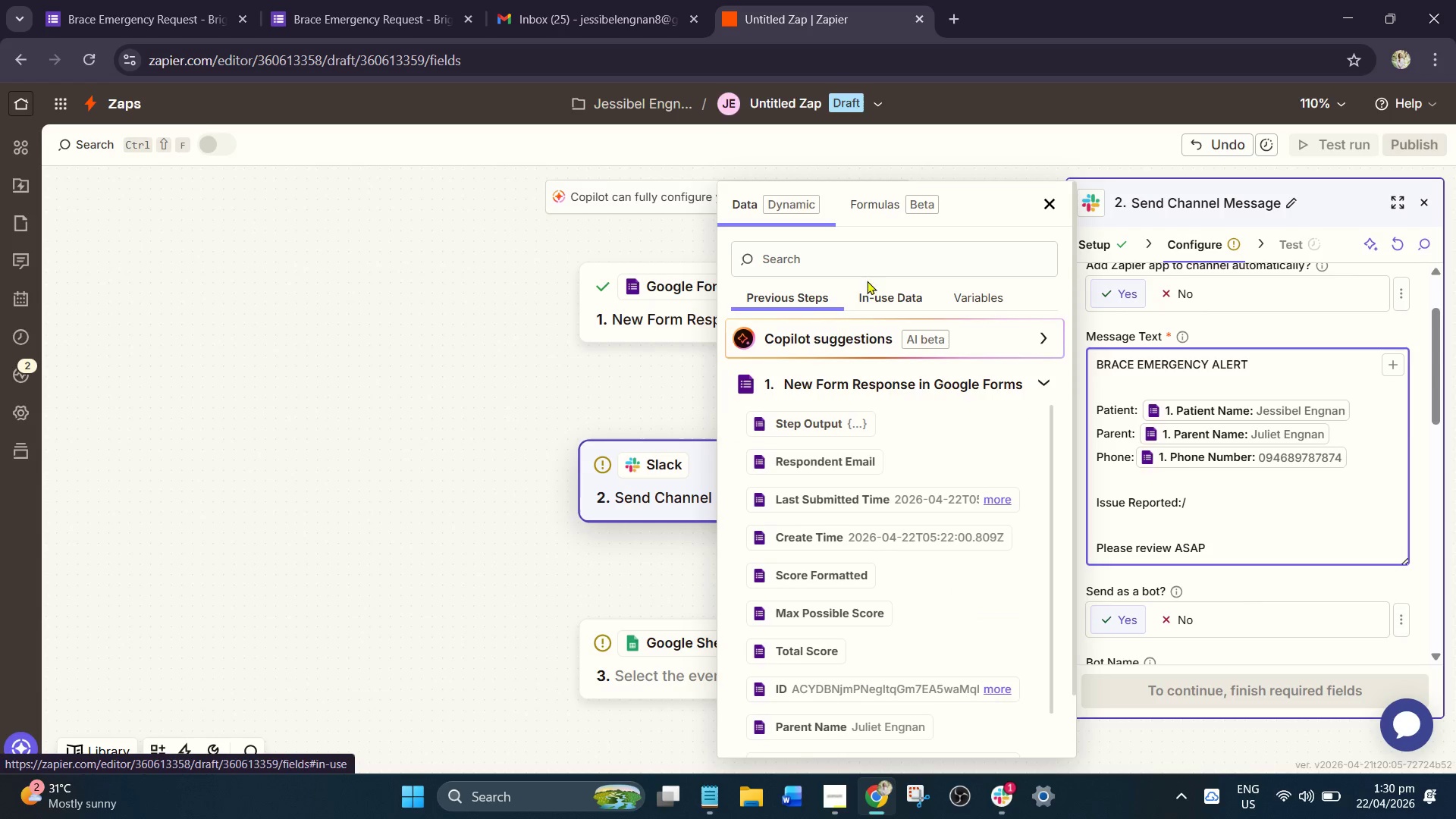 
left_click([860, 257])
 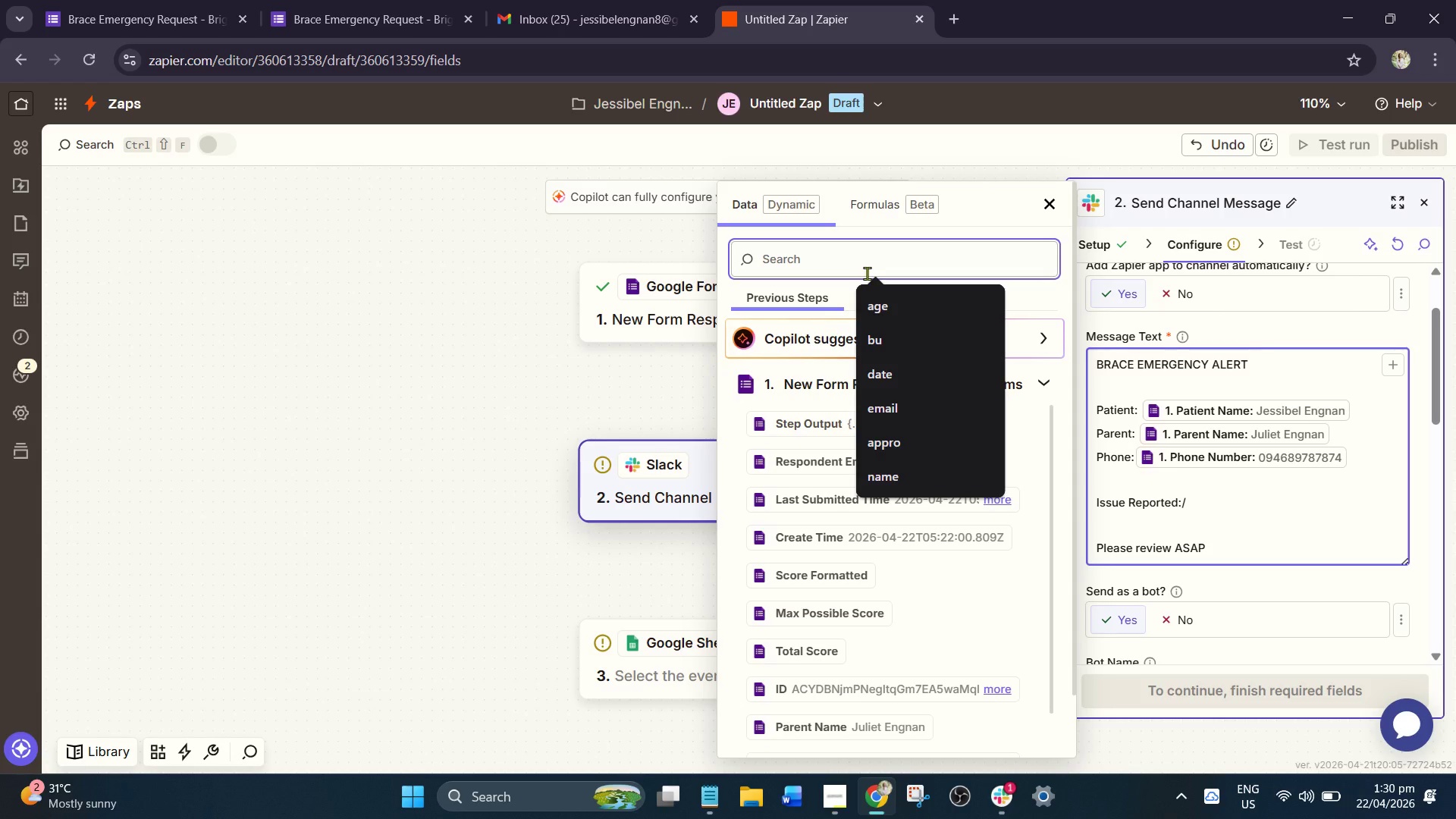 
type(des)
 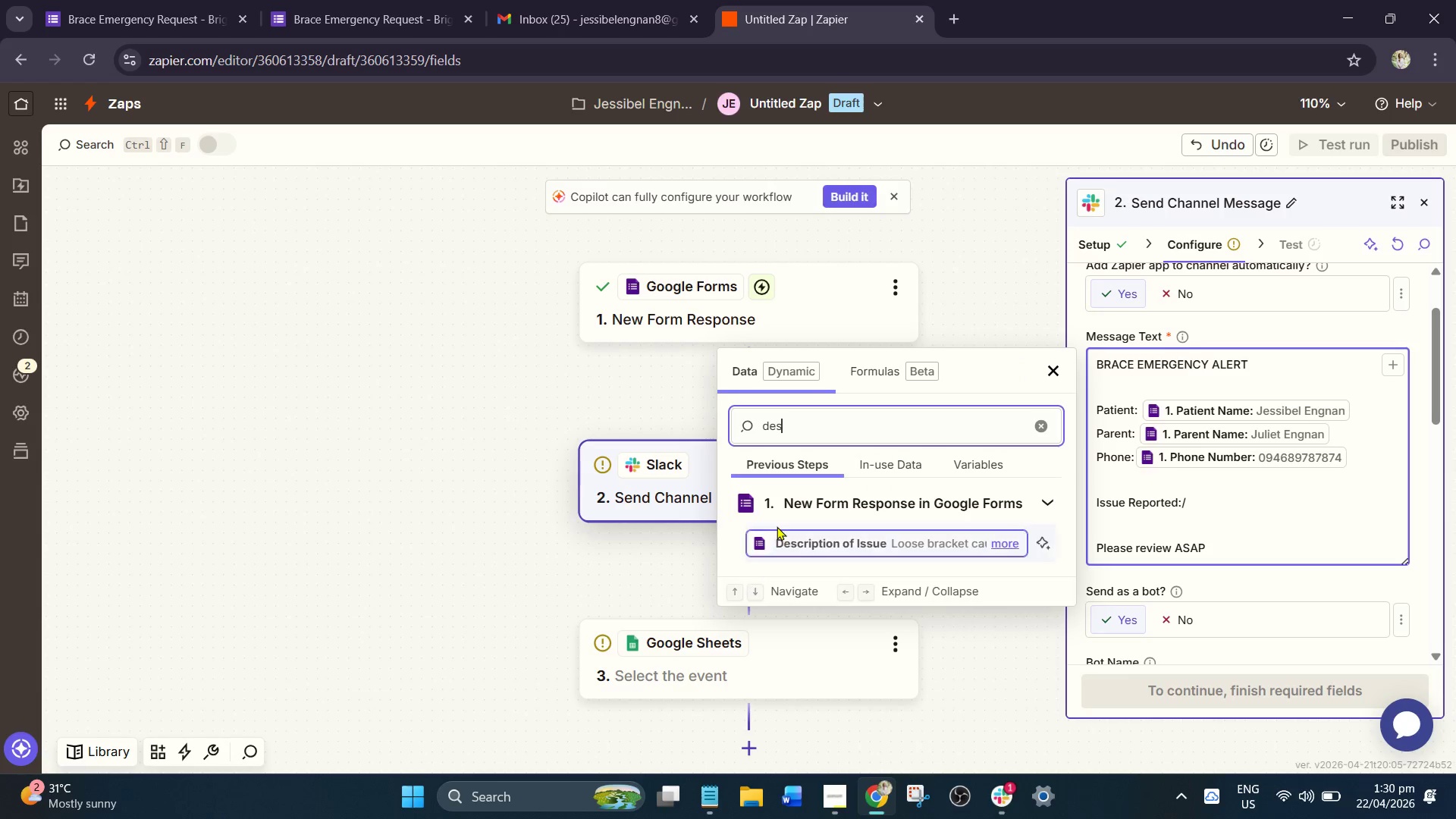 
left_click([771, 537])
 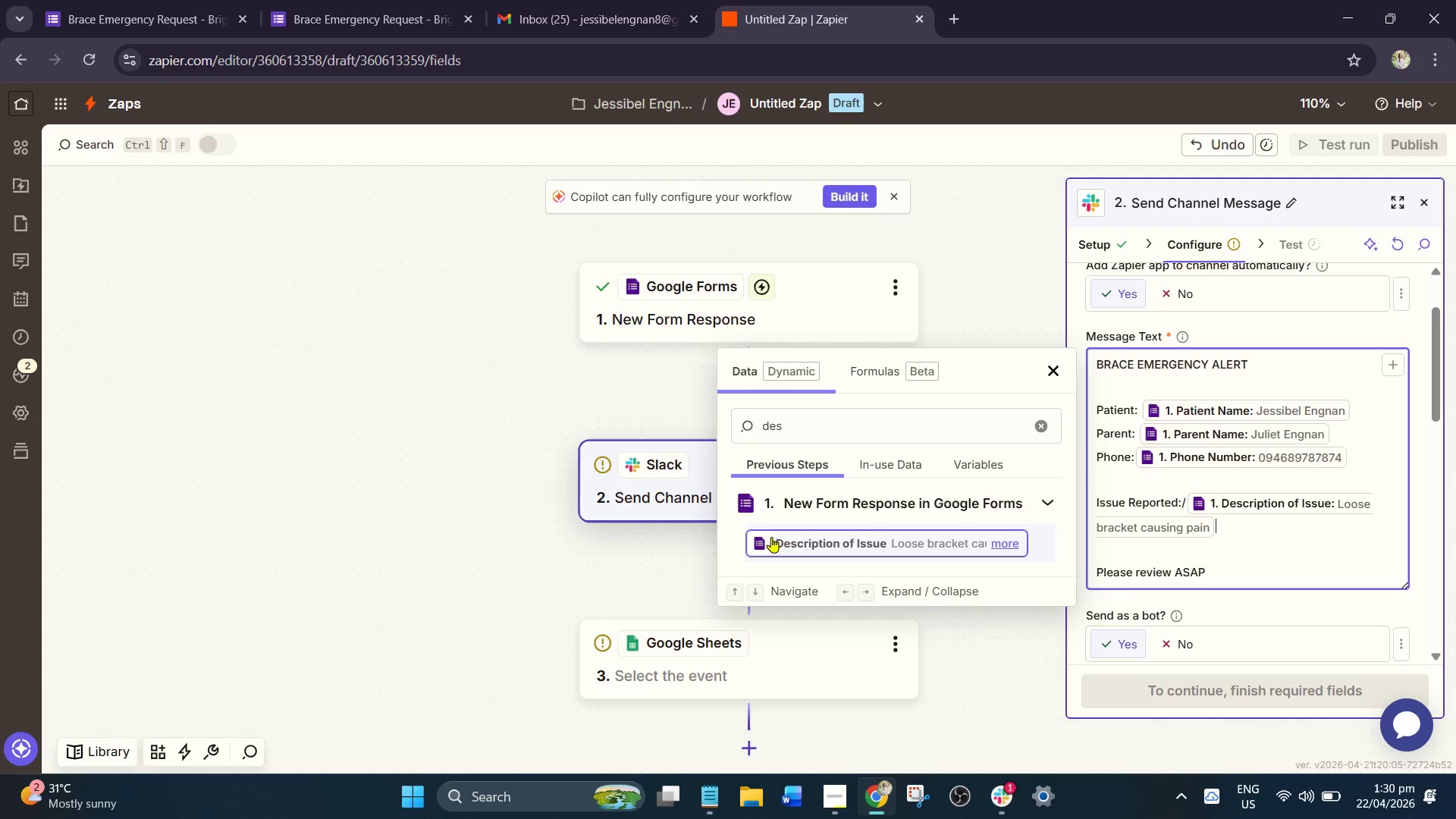 
wait(20.33)
 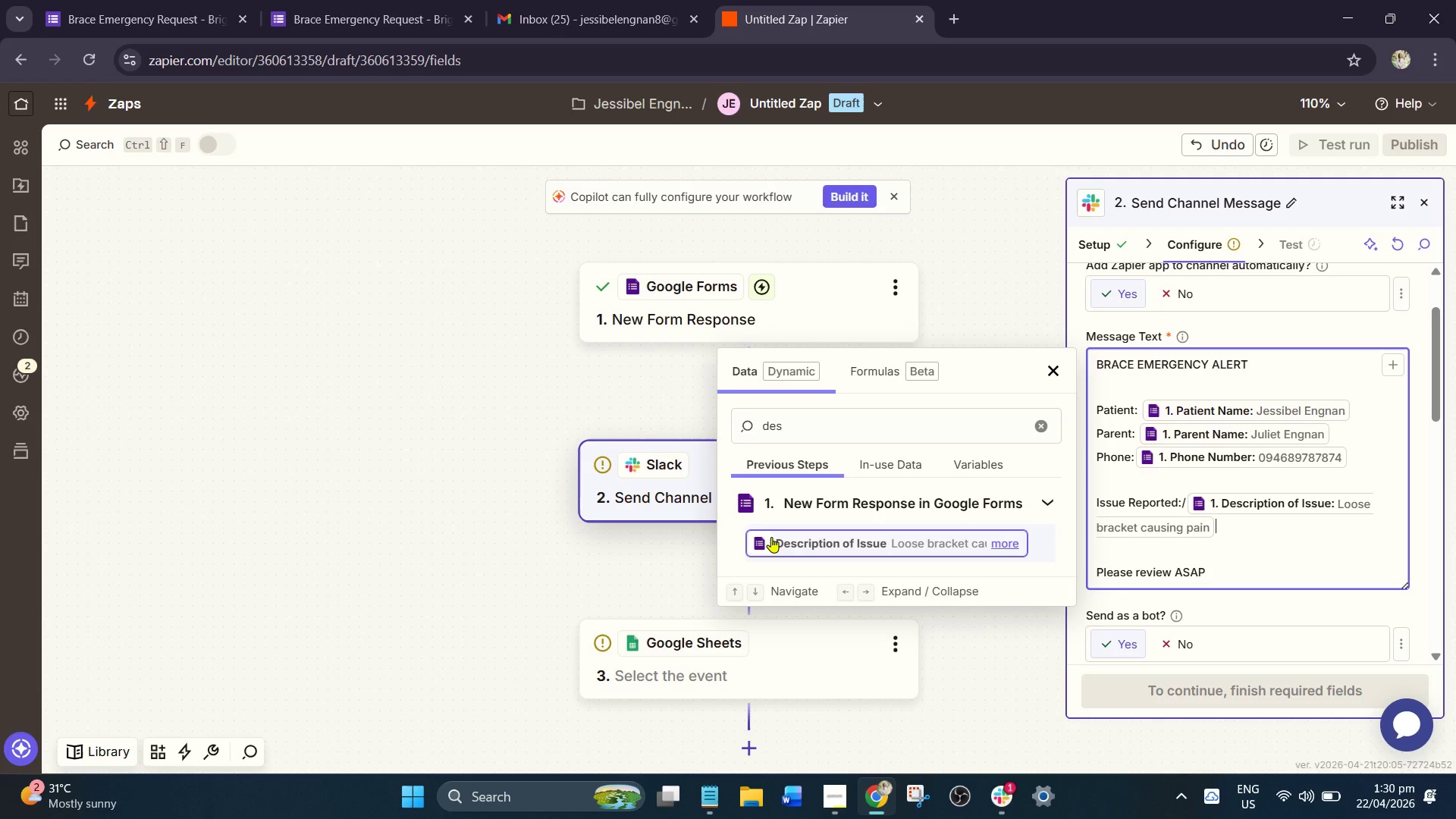 
scroll: coordinate [1156, 491], scroll_direction: down, amount: 2.0
 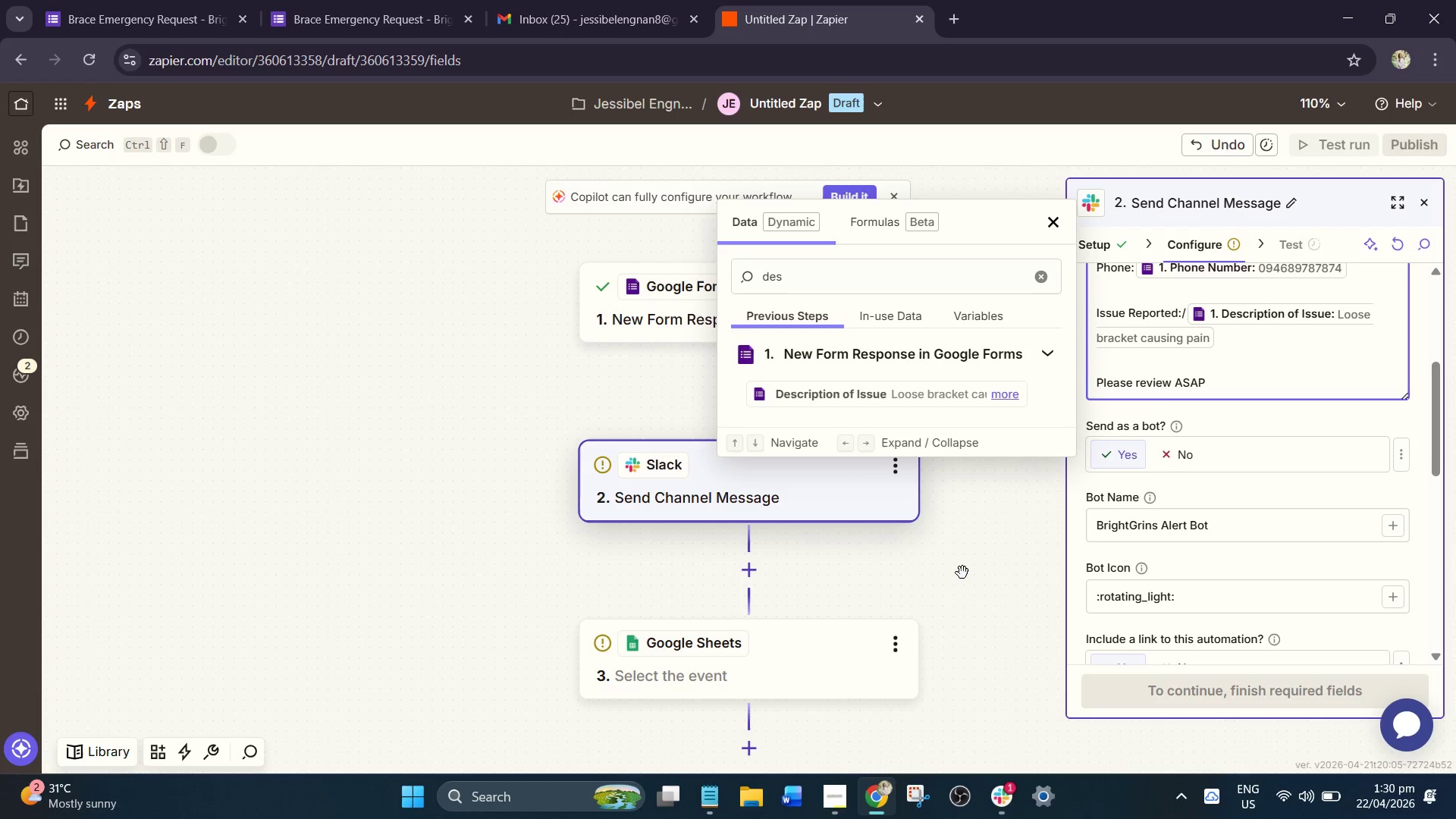 
left_click_drag(start_coordinate=[967, 572], to_coordinate=[976, 563])
 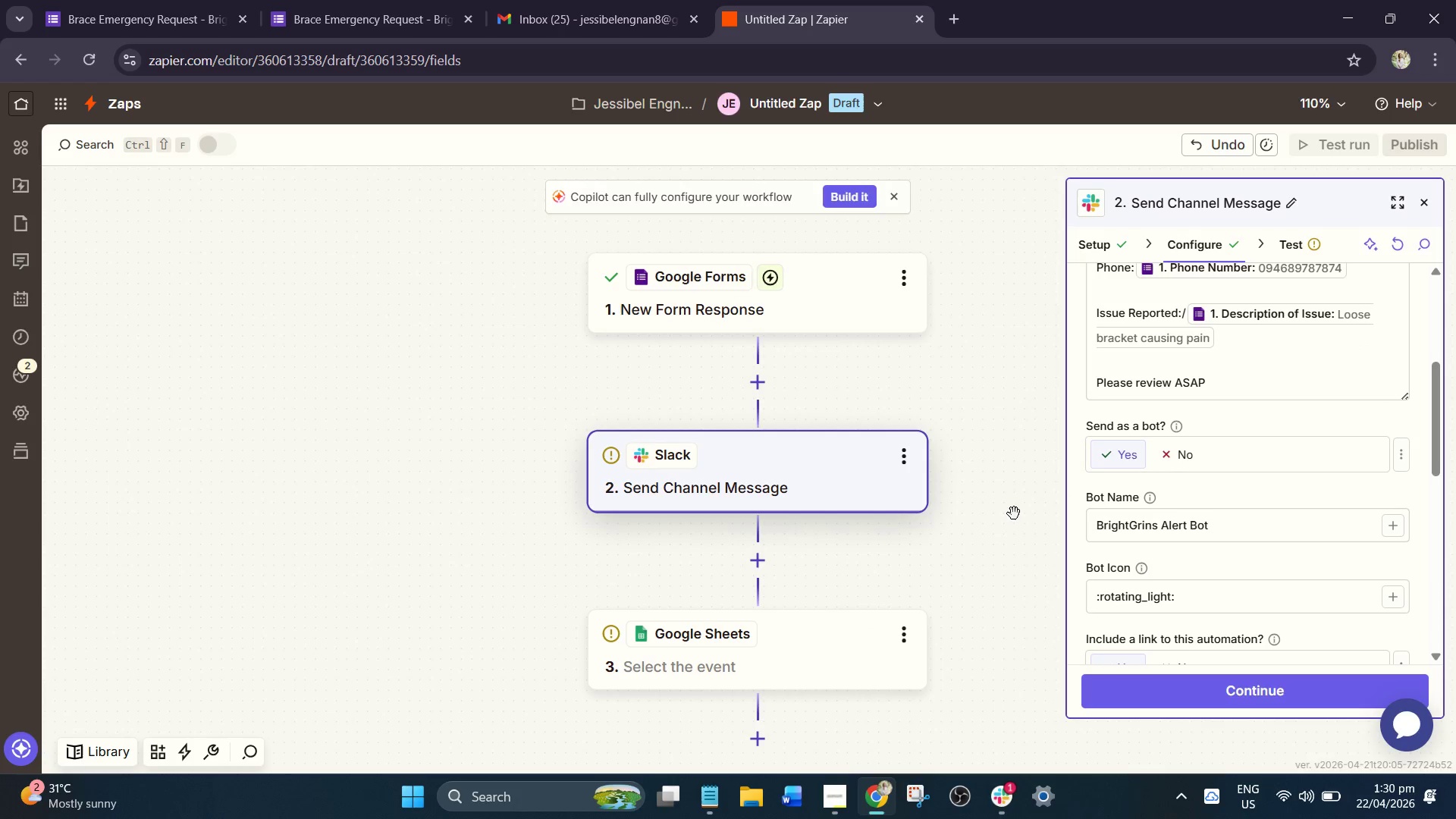 
left_click([961, 387])
 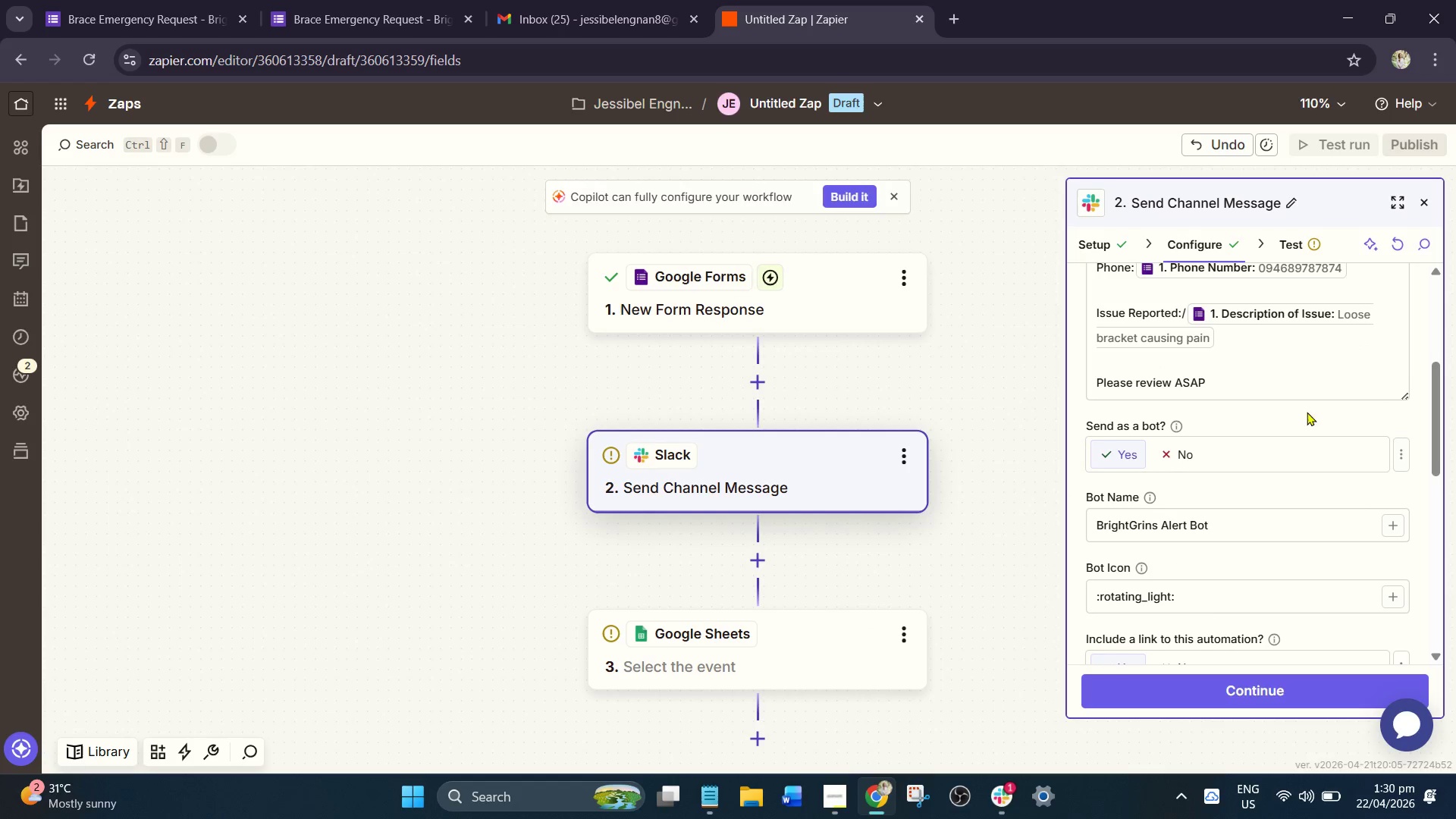 
scroll: coordinate [1239, 463], scroll_direction: up, amount: 2.0
 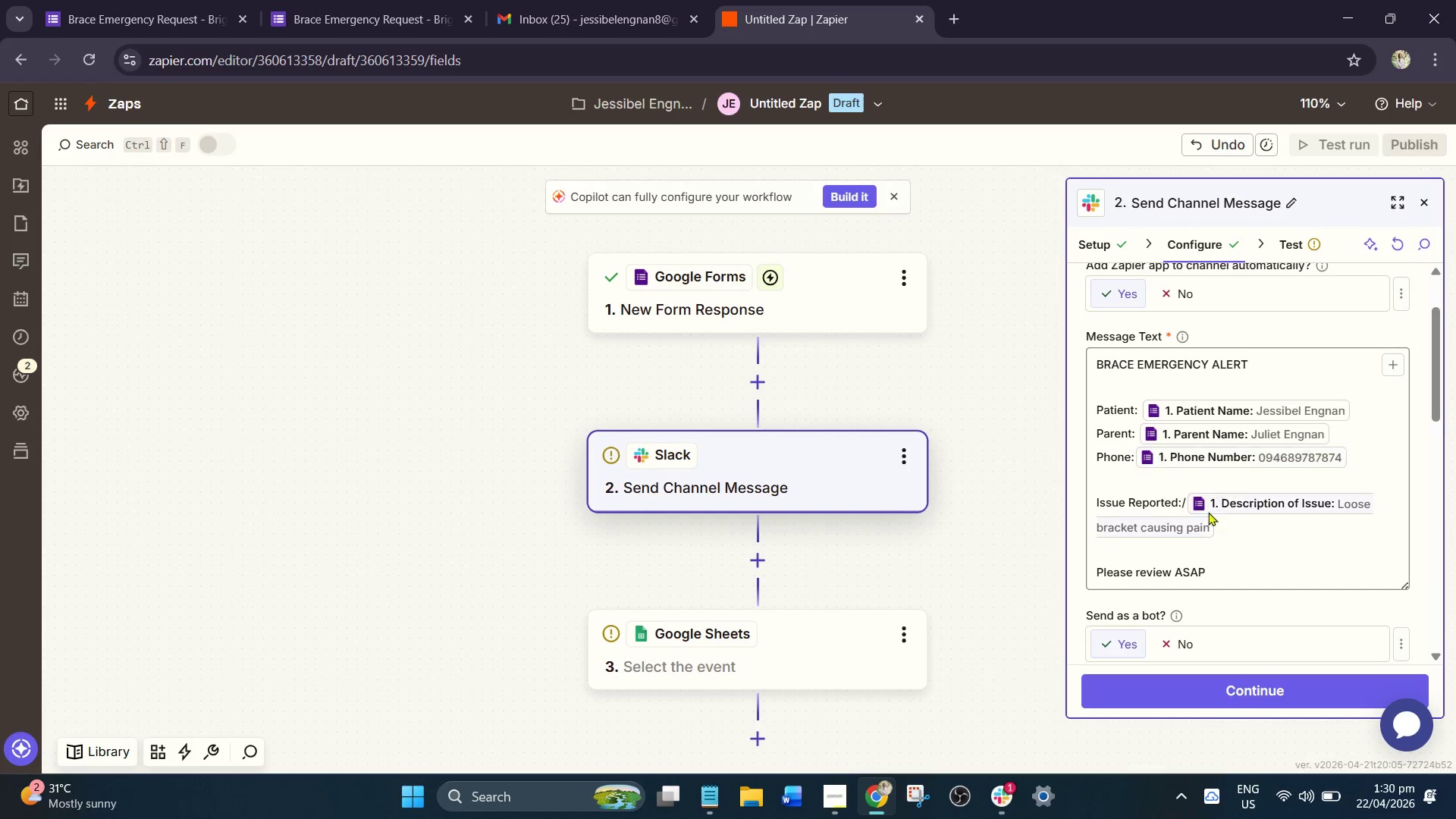 
scroll: coordinate [1196, 534], scroll_direction: down, amount: 2.0
 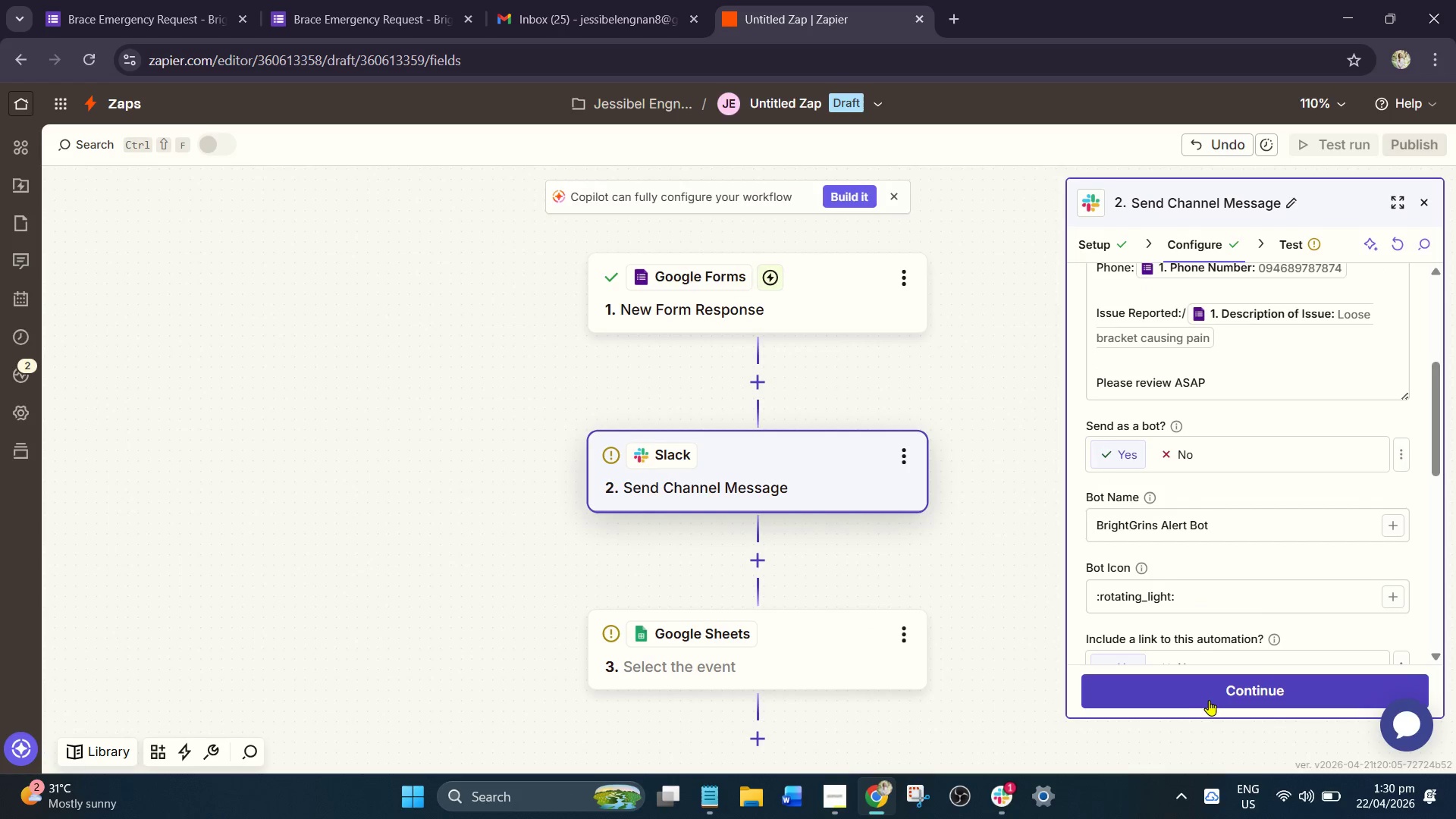 
left_click([1210, 699])
 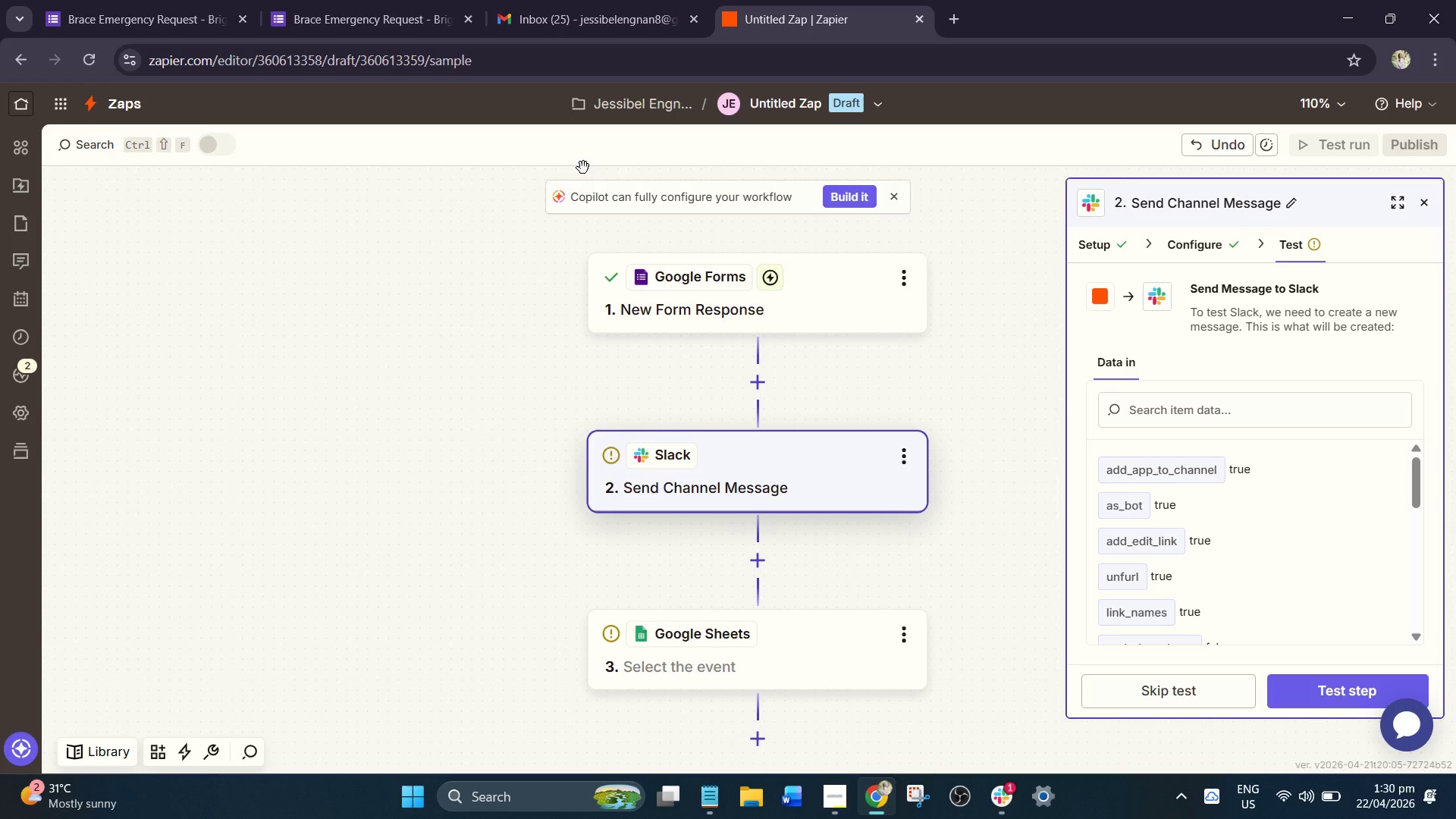 
wait(9.41)
 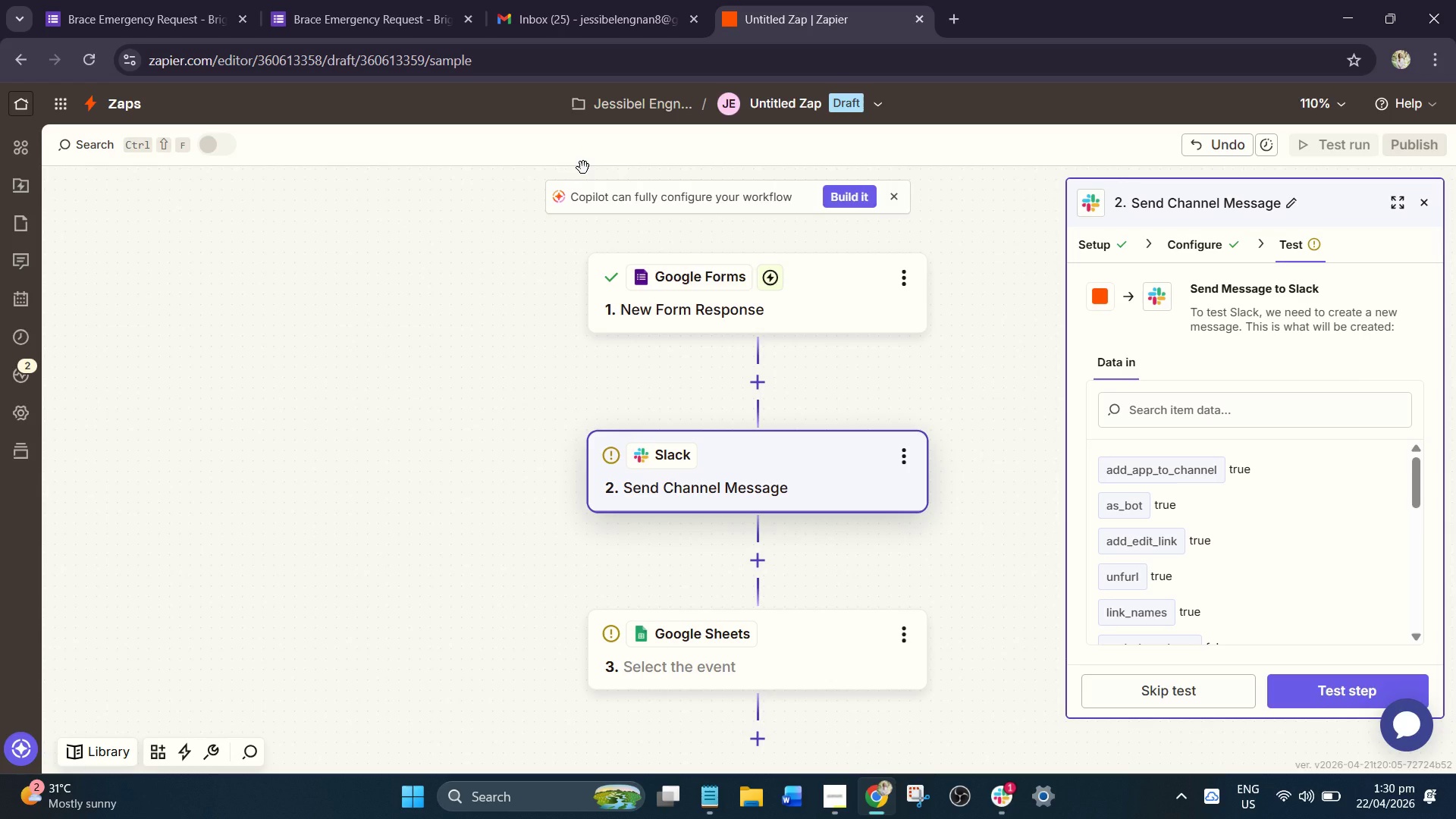 
left_click([984, 395])
 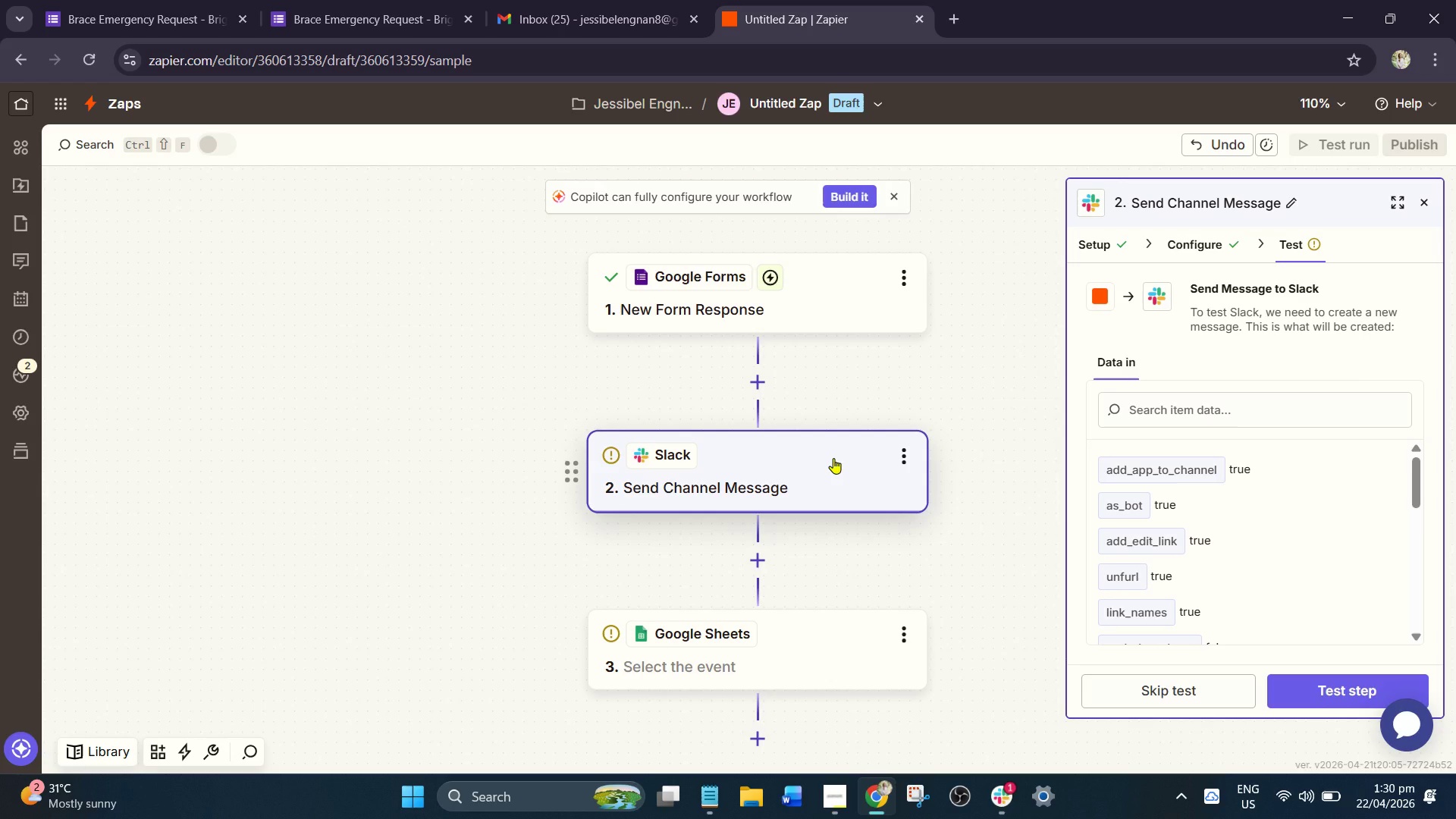 
wait(10.05)
 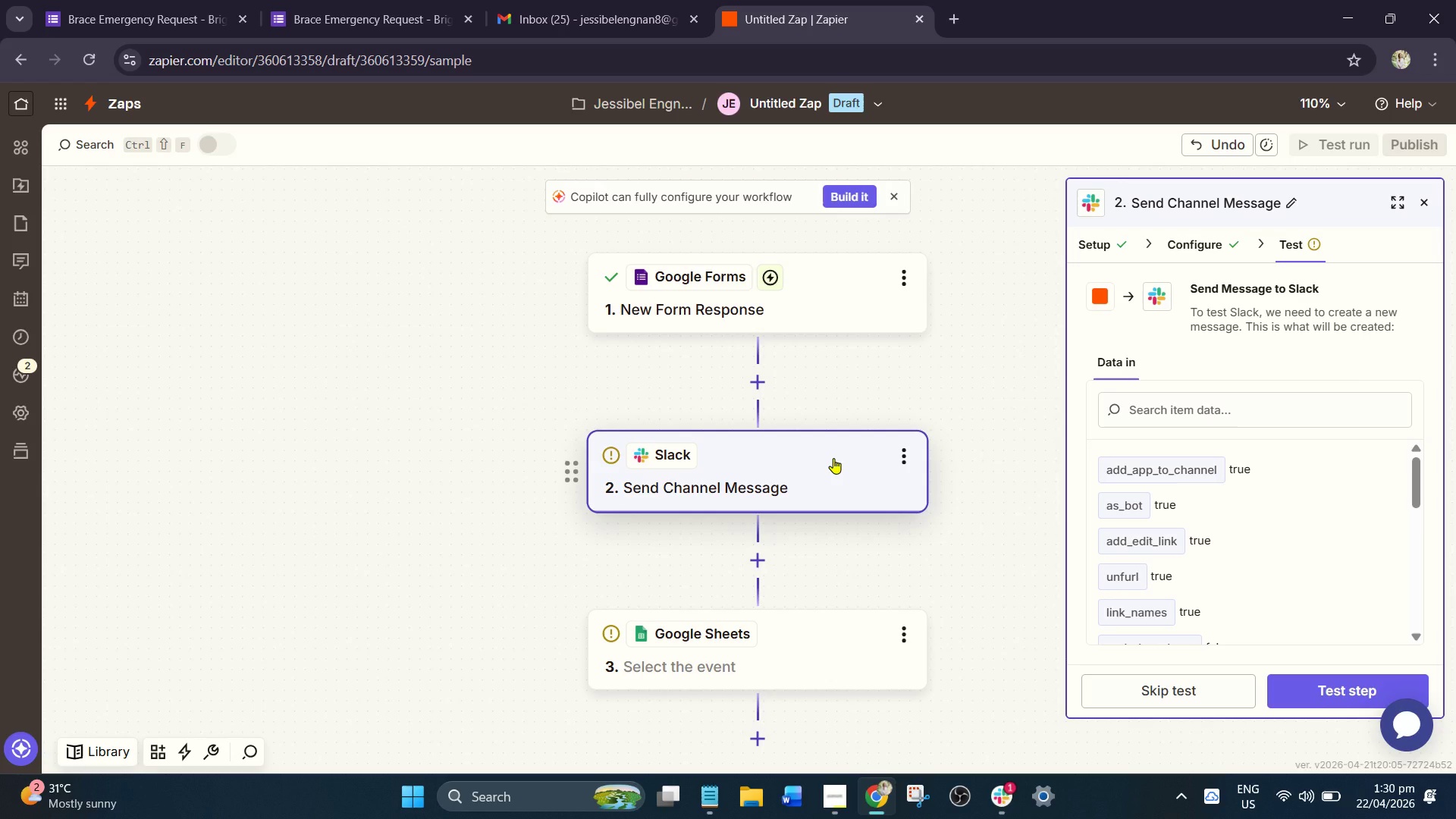 
left_click([729, 676])
 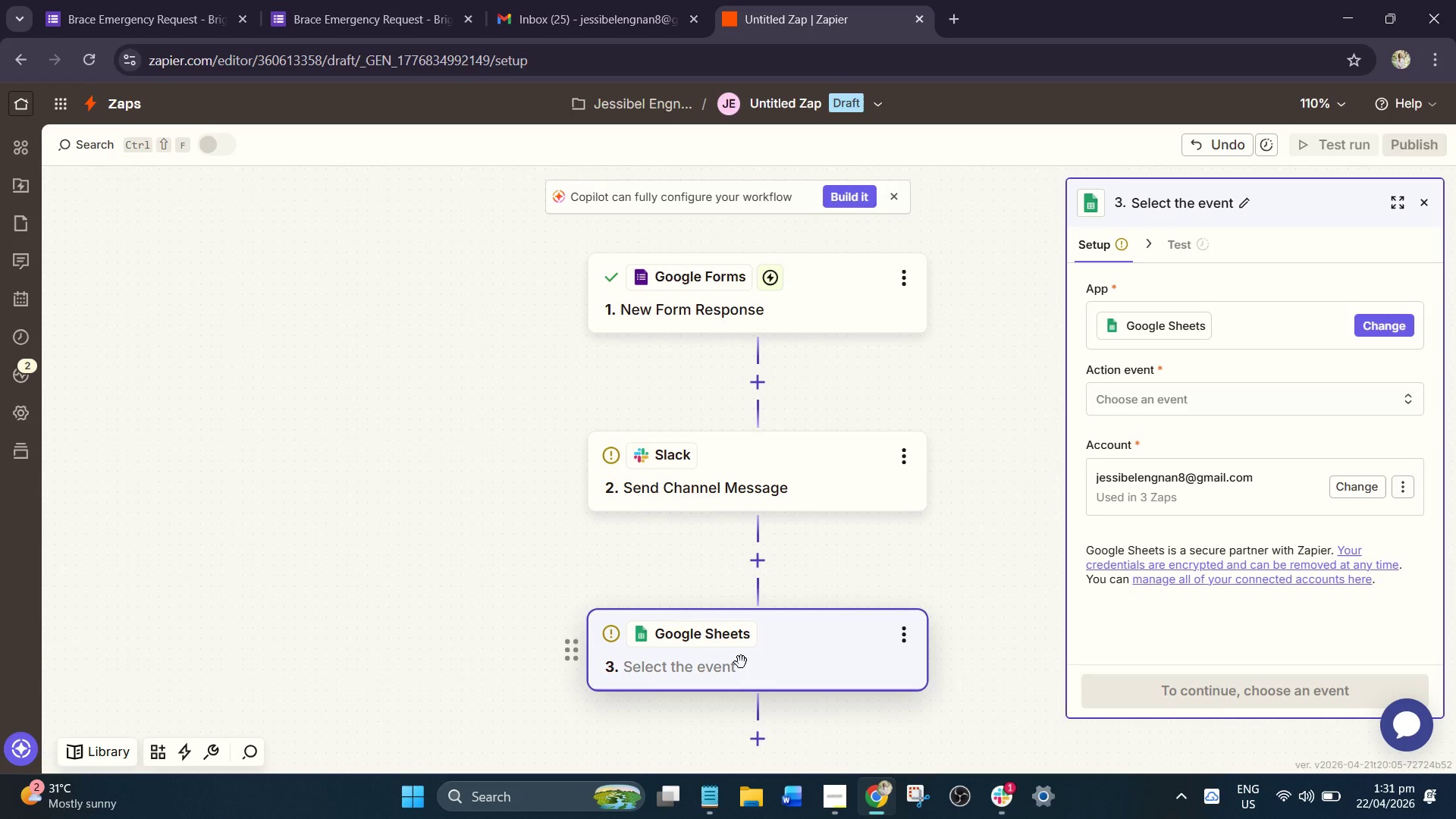 
wait(19.83)
 